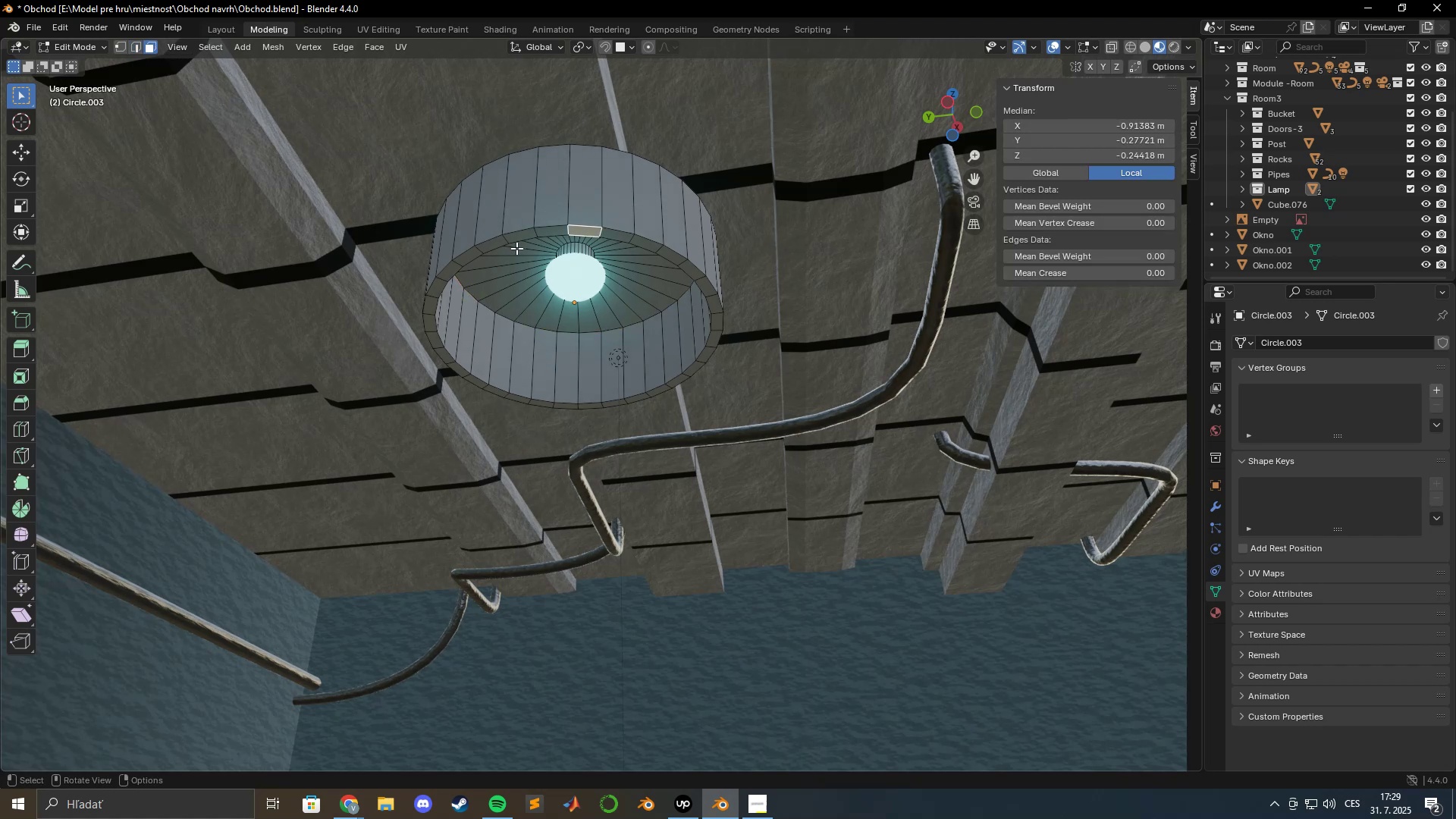 
hold_key(key=ShiftLeft, duration=1.34)
hold_key(key=AltLeft, duration=1.11)
left_click([504, 238])
 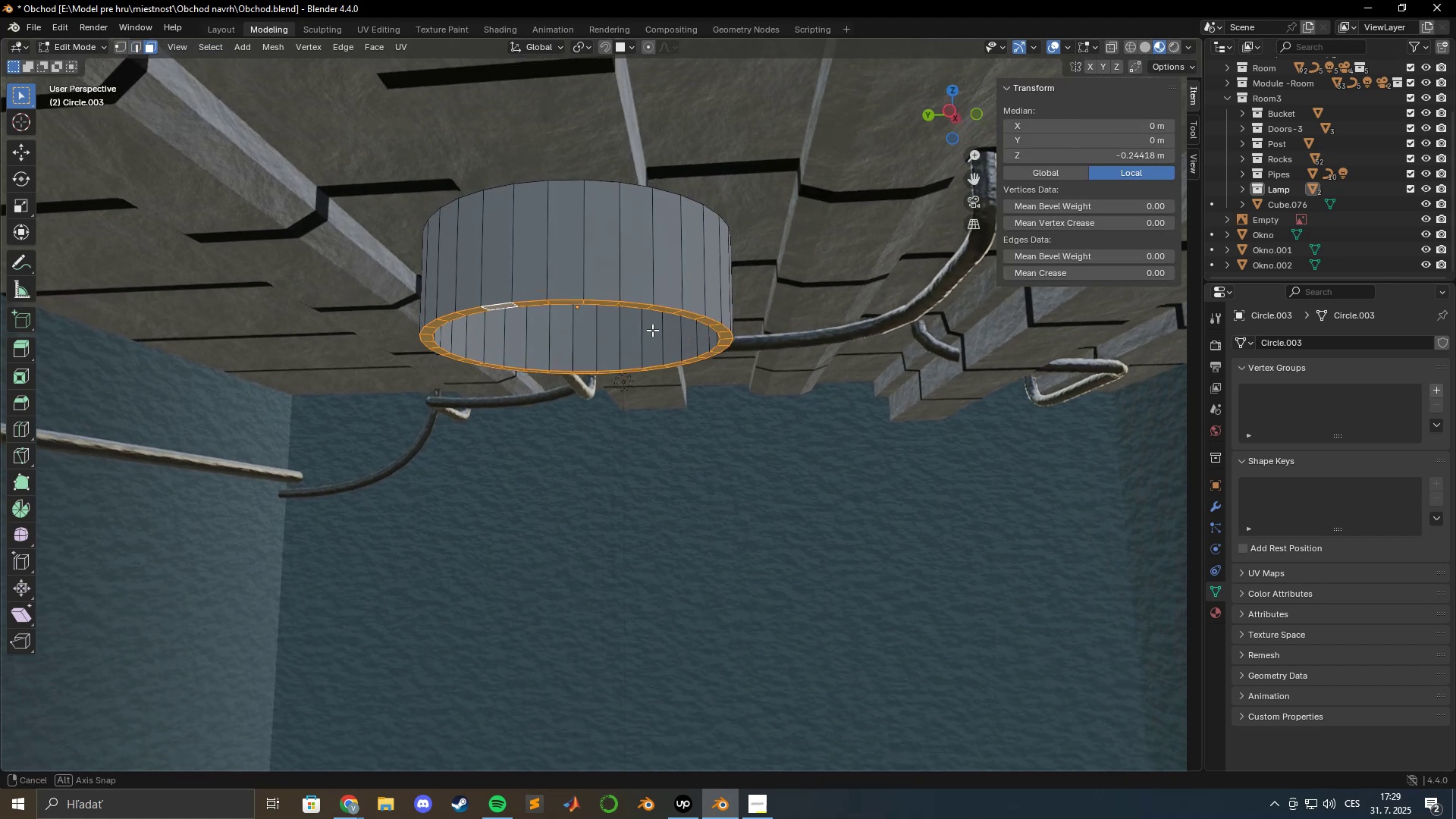 
type(gz)
 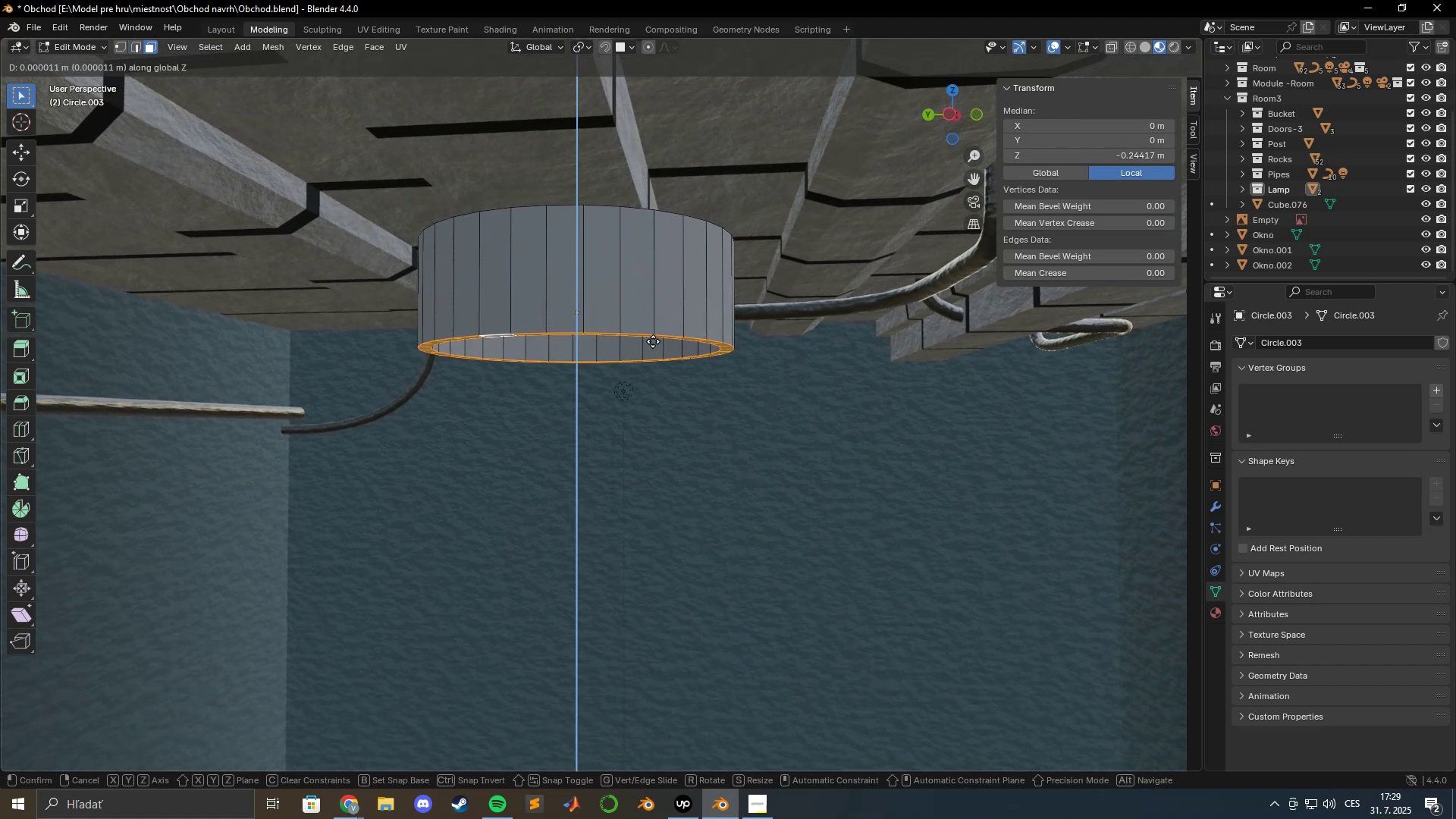 
hold_key(key=ShiftLeft, duration=1.52)
 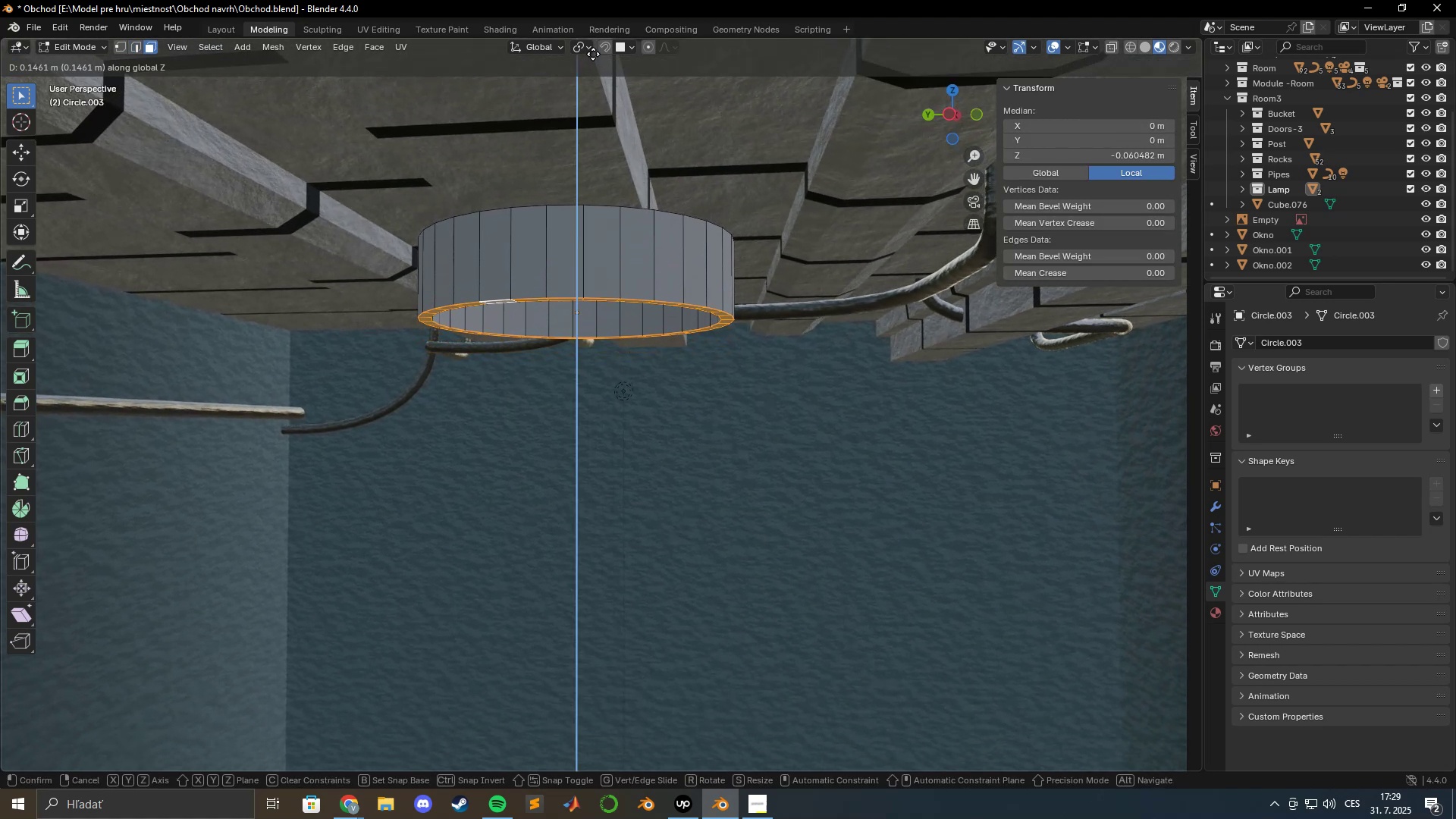 
hold_key(key=ShiftLeft, duration=1.53)
 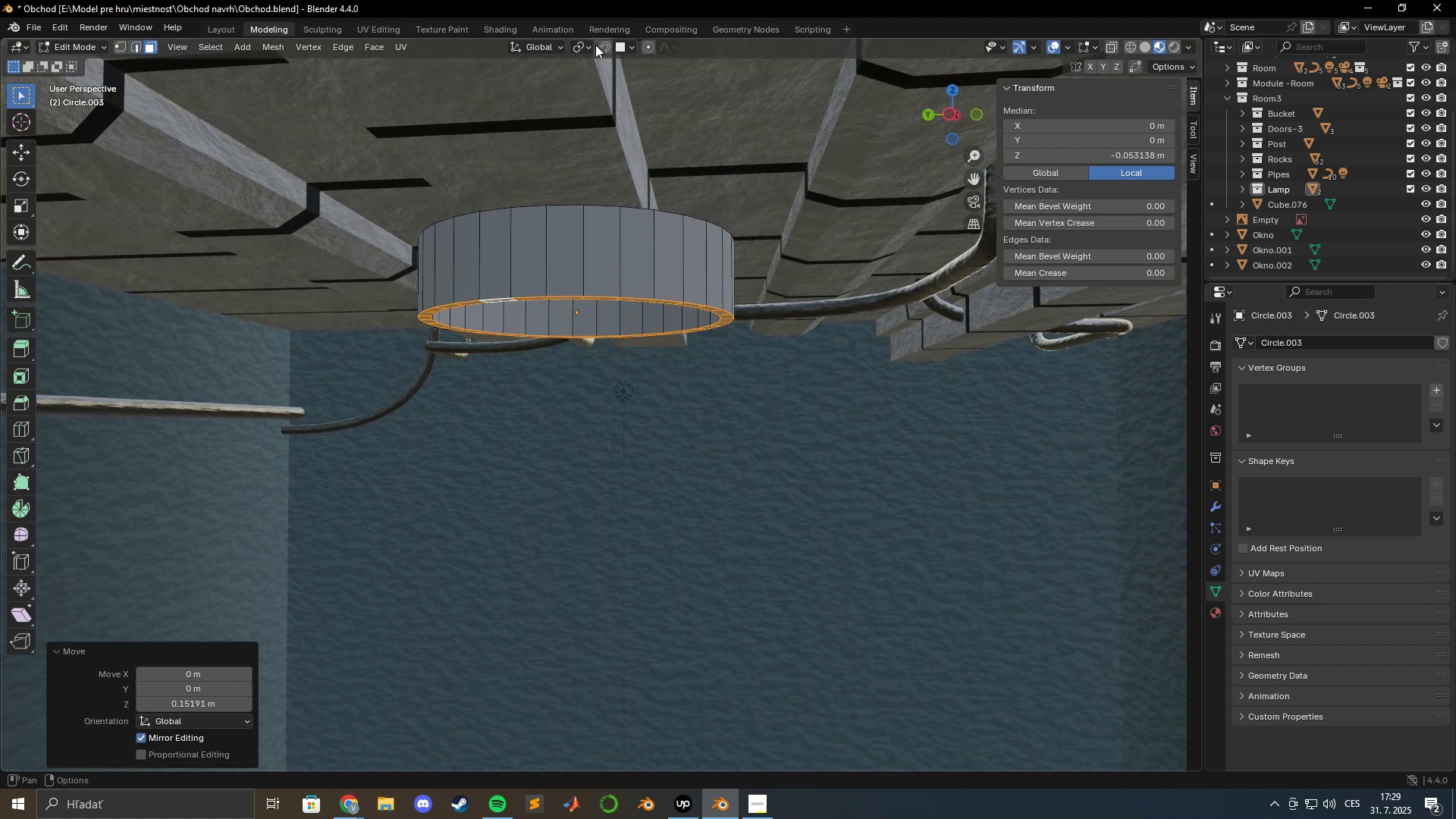 
left_click([595, 45])
 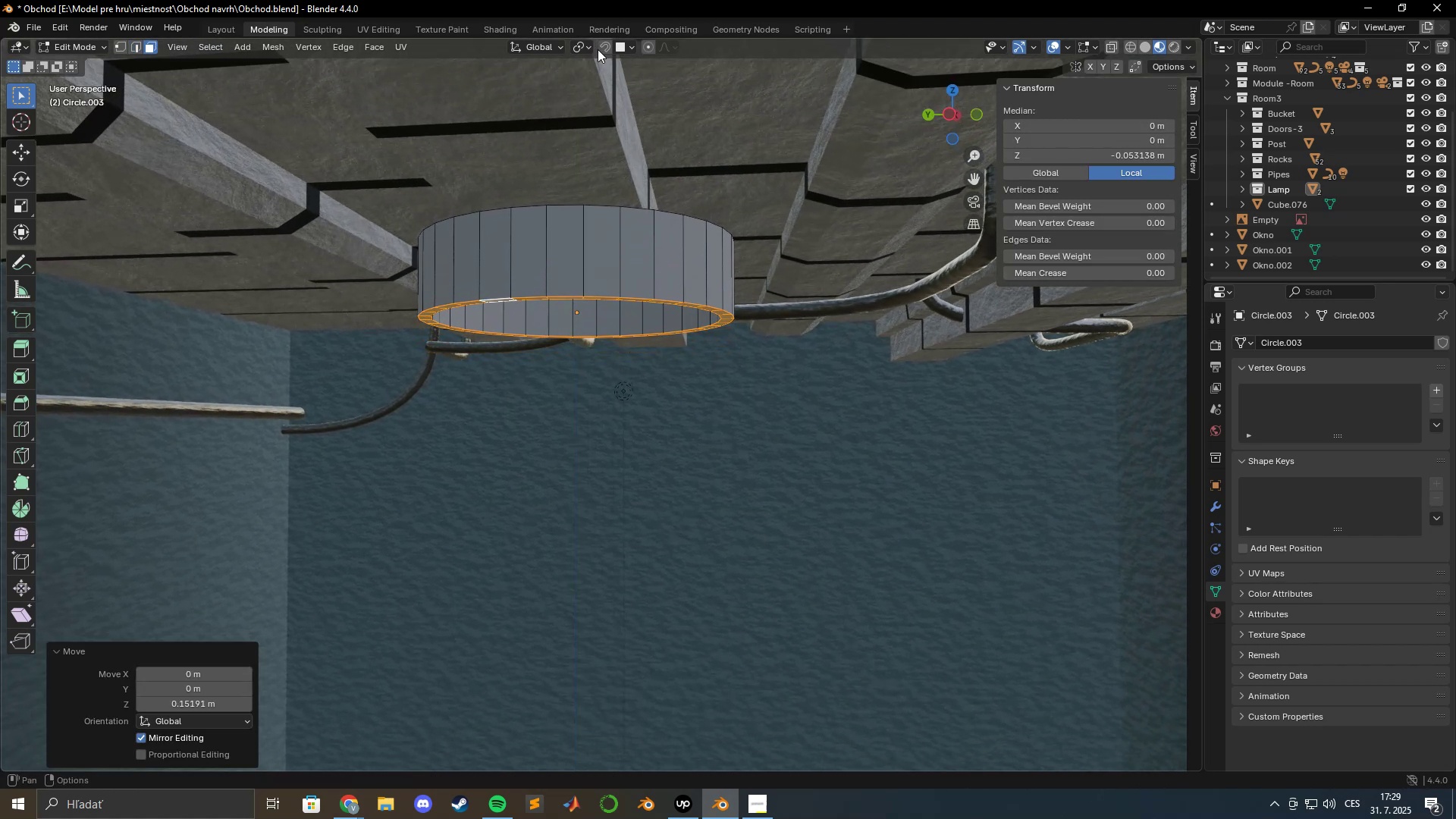 
key(Shift+ShiftLeft)
 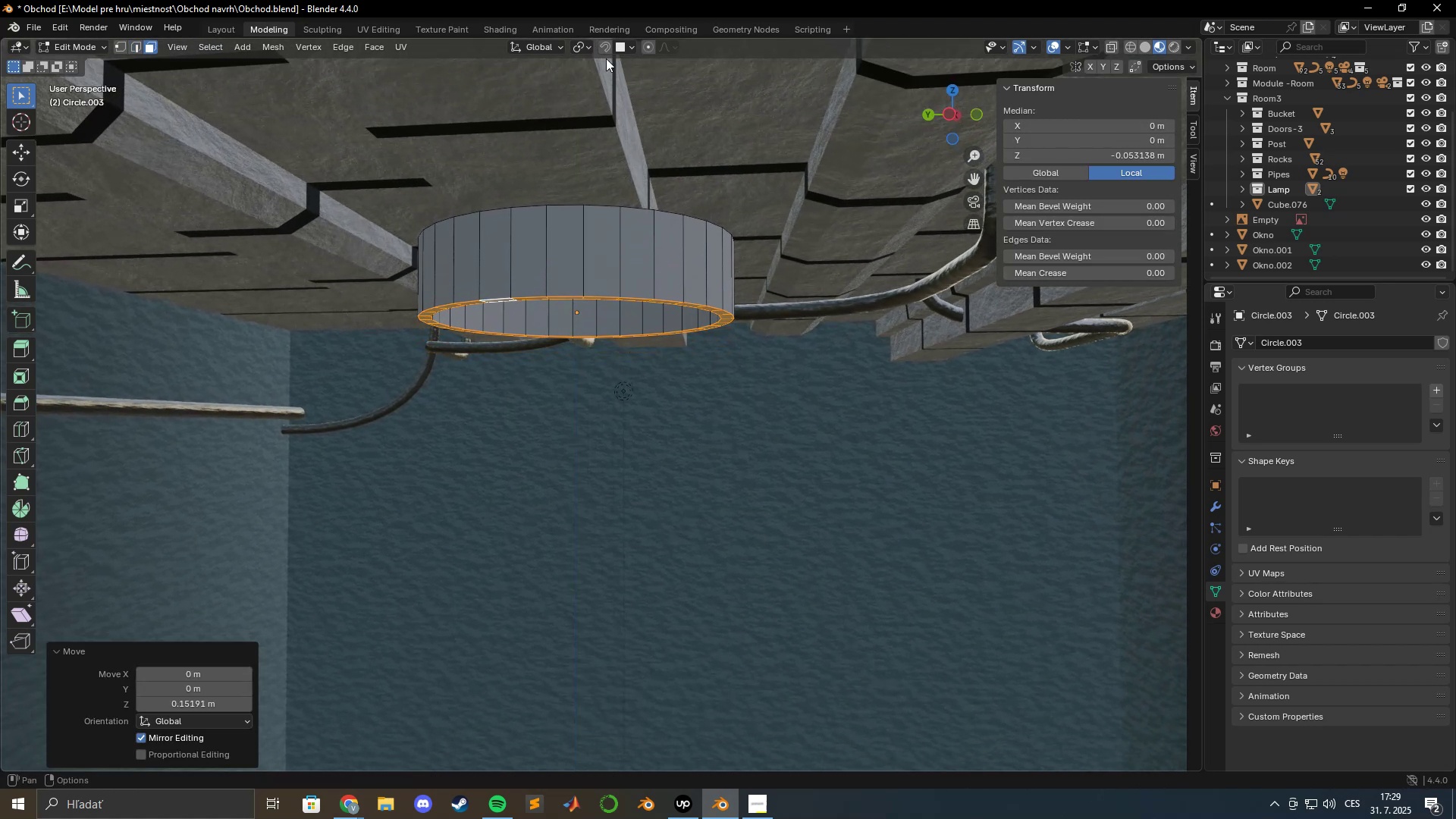 
key(Shift+ShiftLeft)
 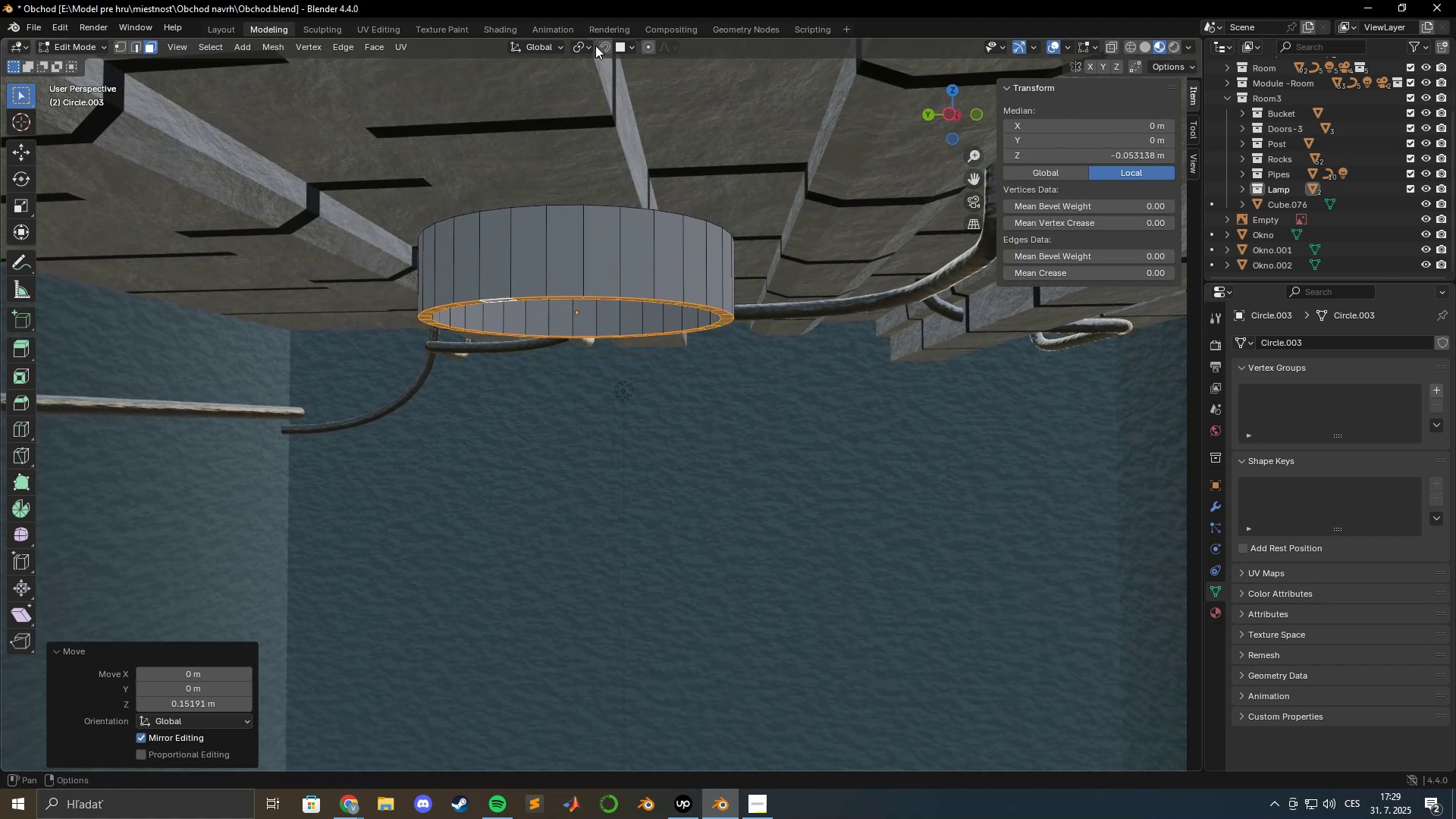 
key(Shift+ShiftLeft)
 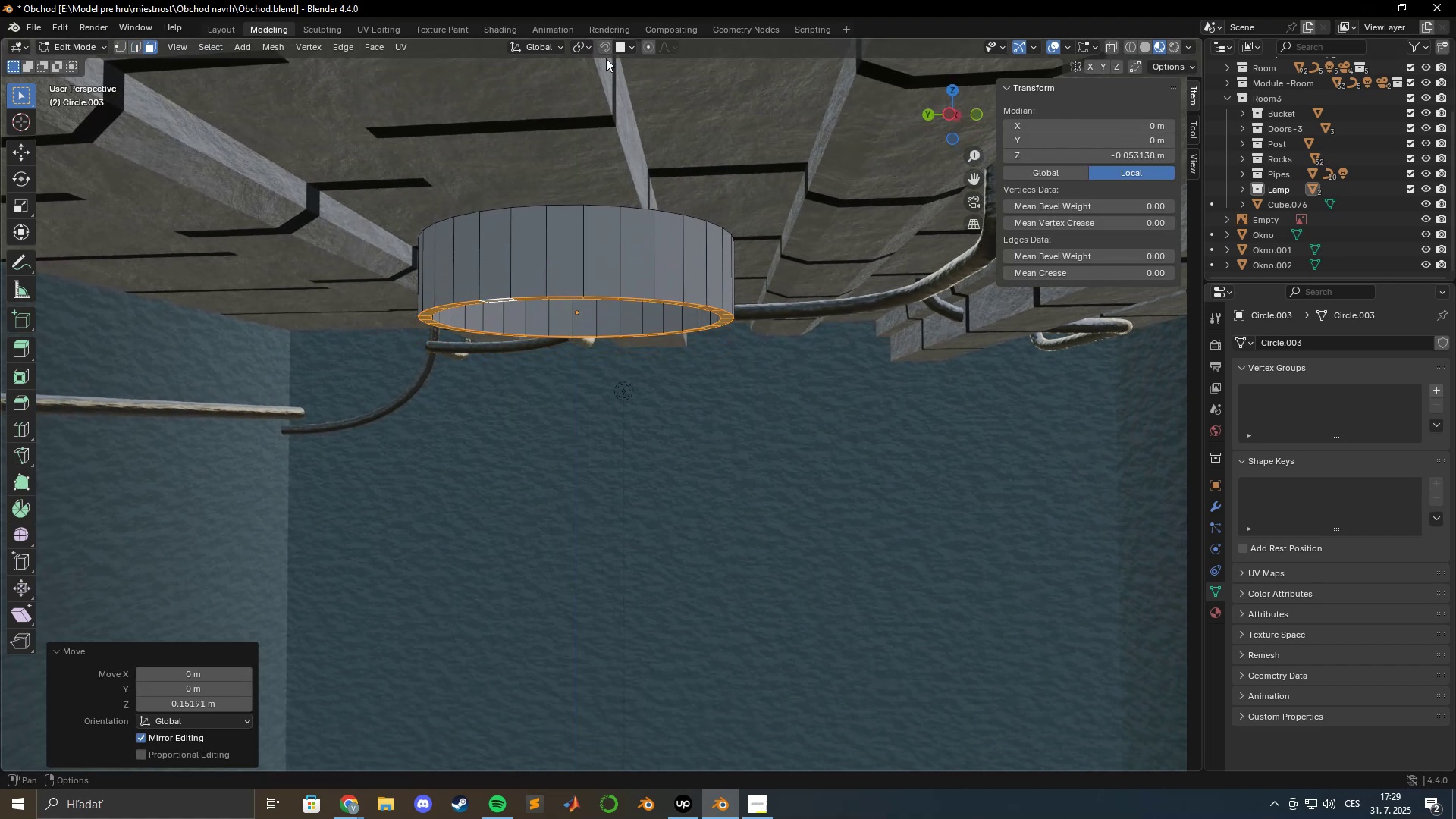 
key(Shift+ShiftLeft)
 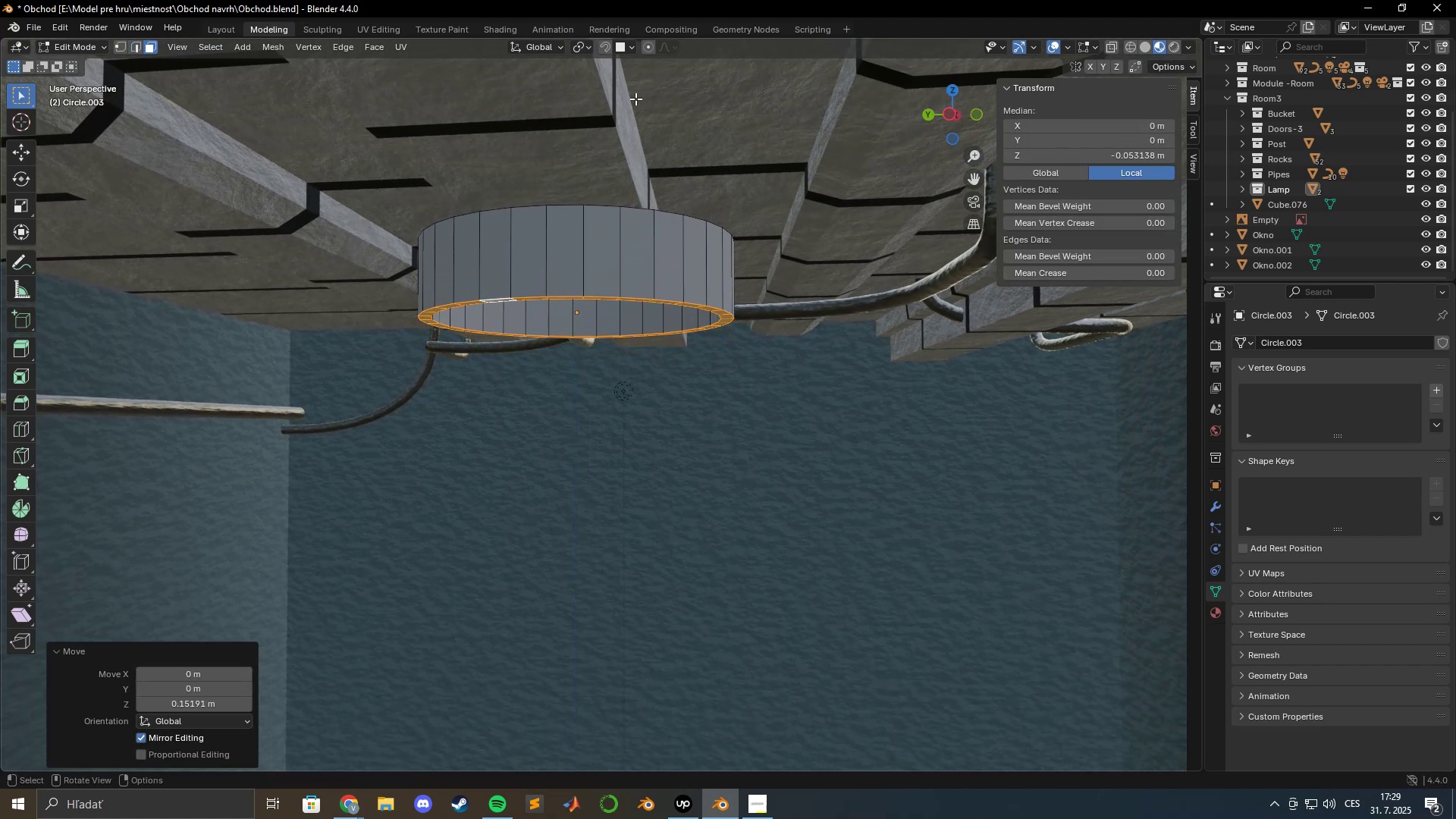 
key(Shift+ShiftLeft)
 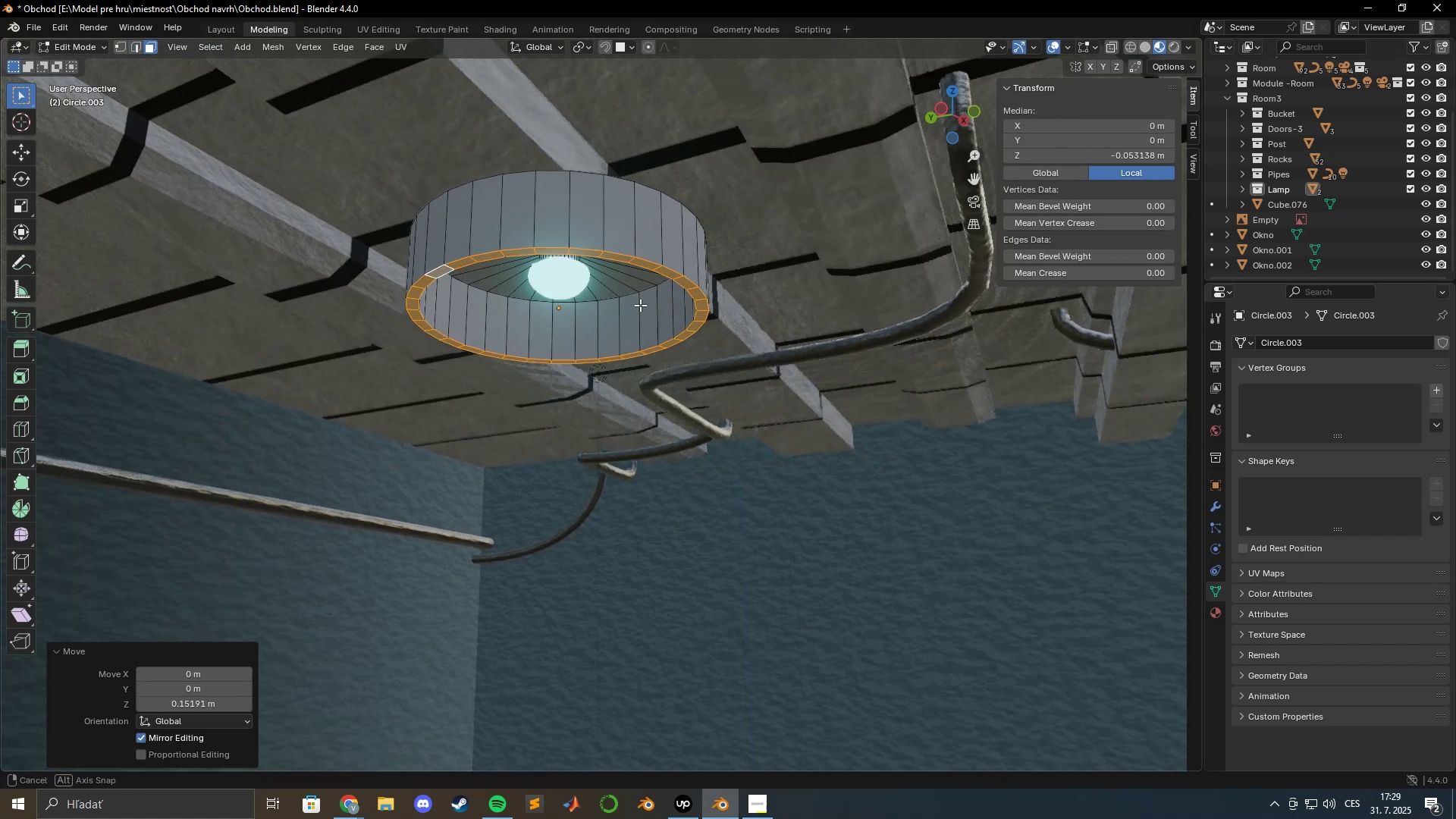 
key(Tab)
 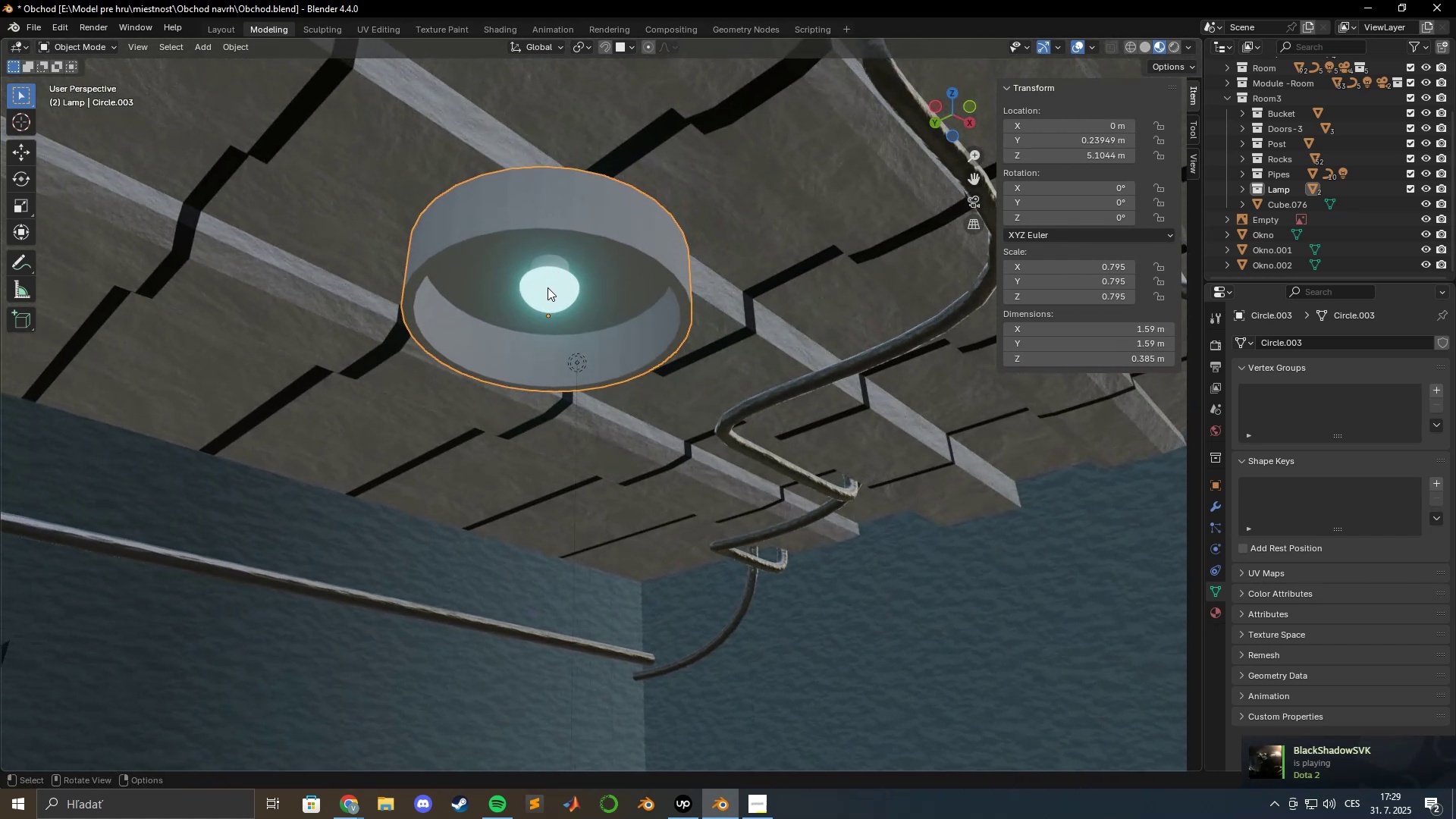 
wait(7.97)
 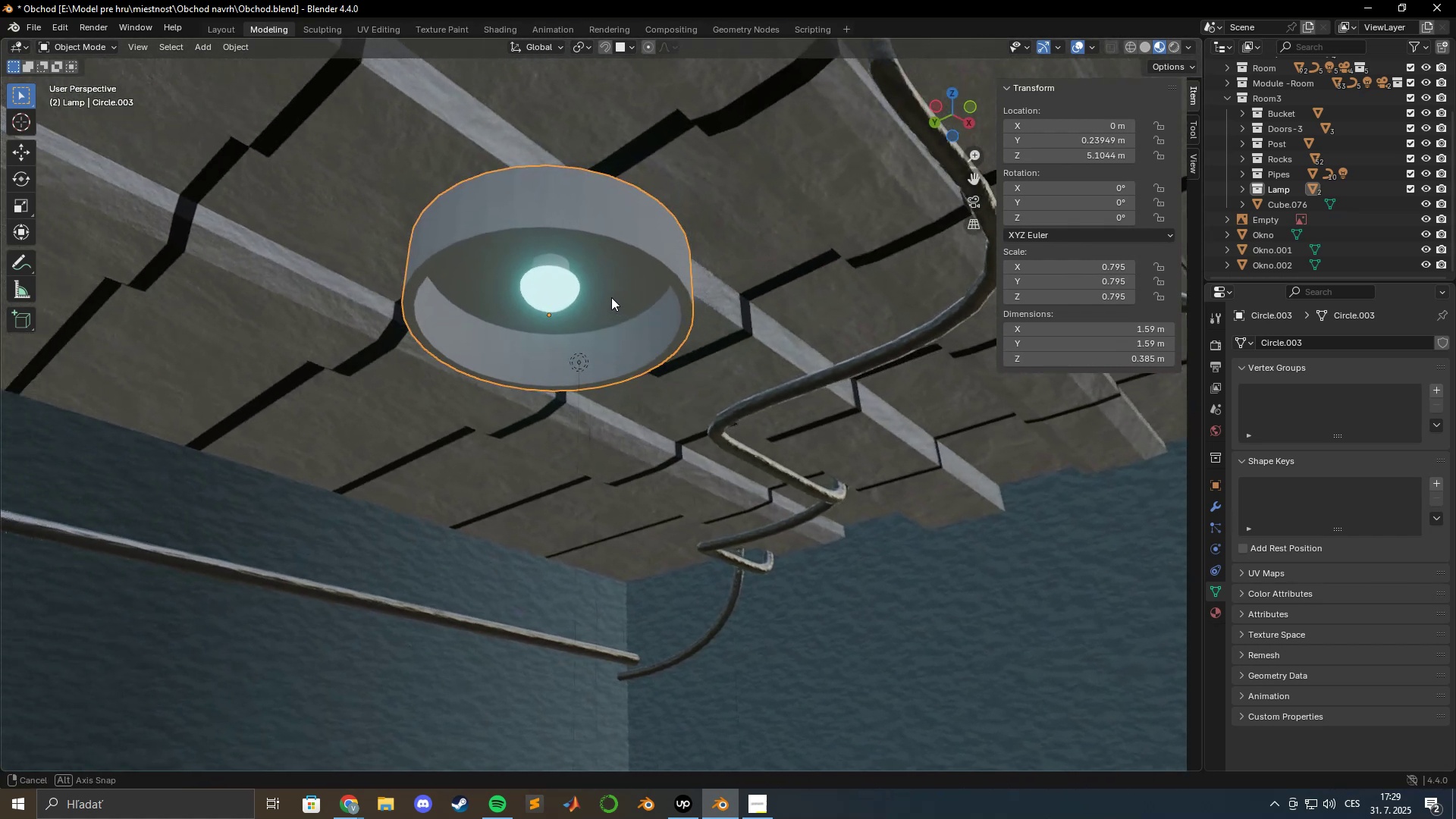 
scroll: coordinate [433, 402], scroll_direction: down, amount: 1.0
 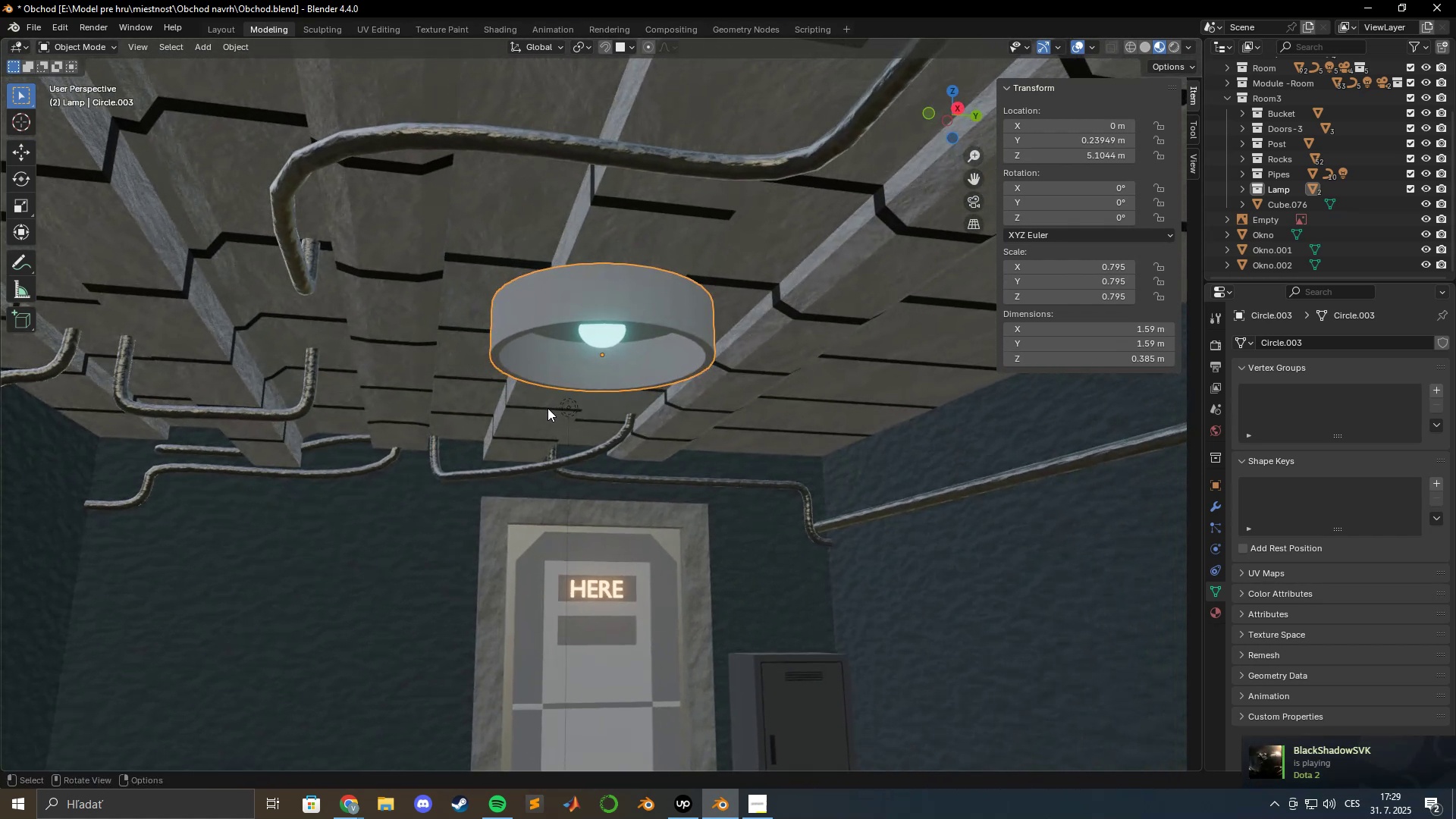 
left_click([569, 408])
 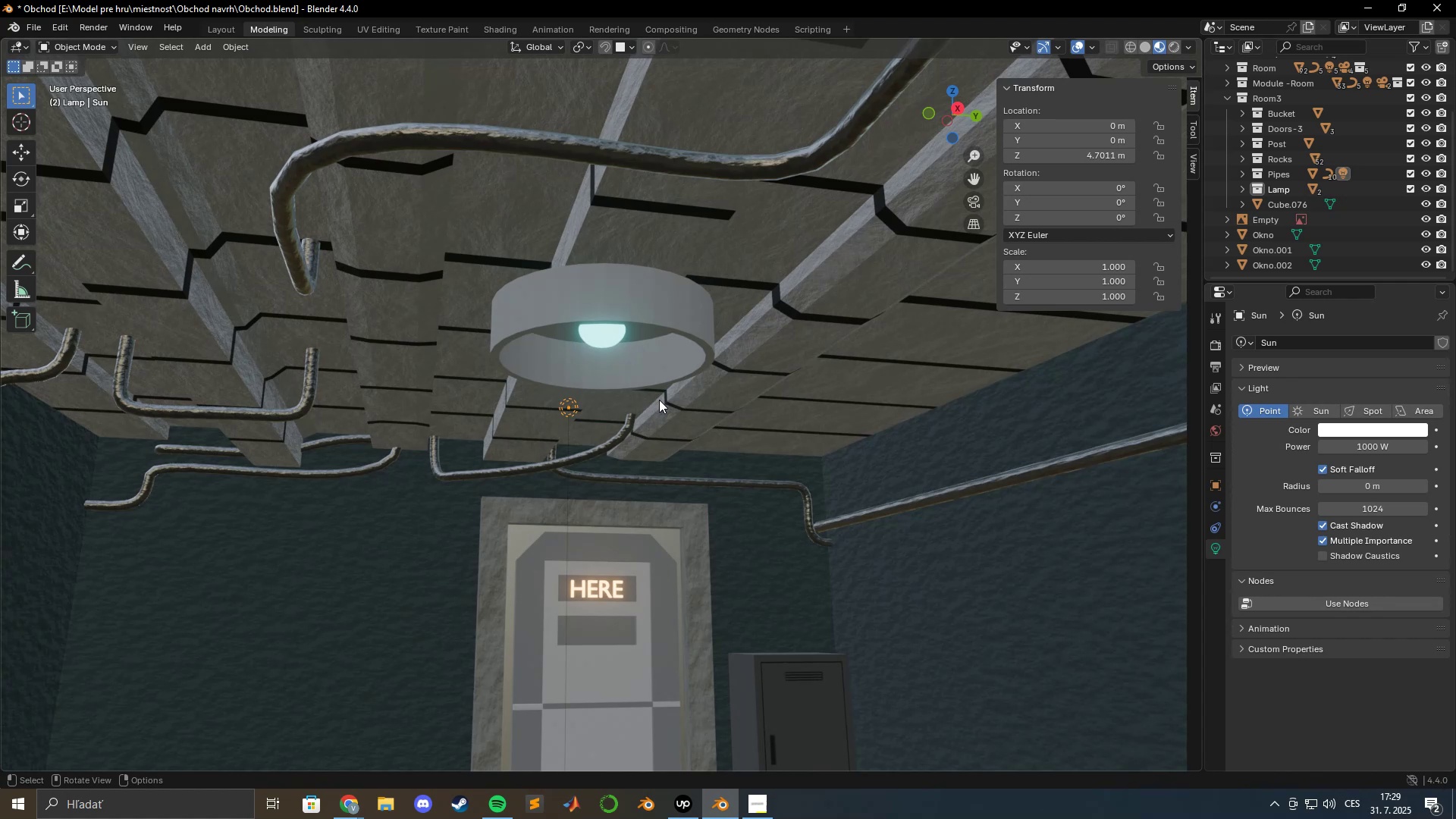 
scroll: coordinate [671, 402], scroll_direction: down, amount: 1.0
 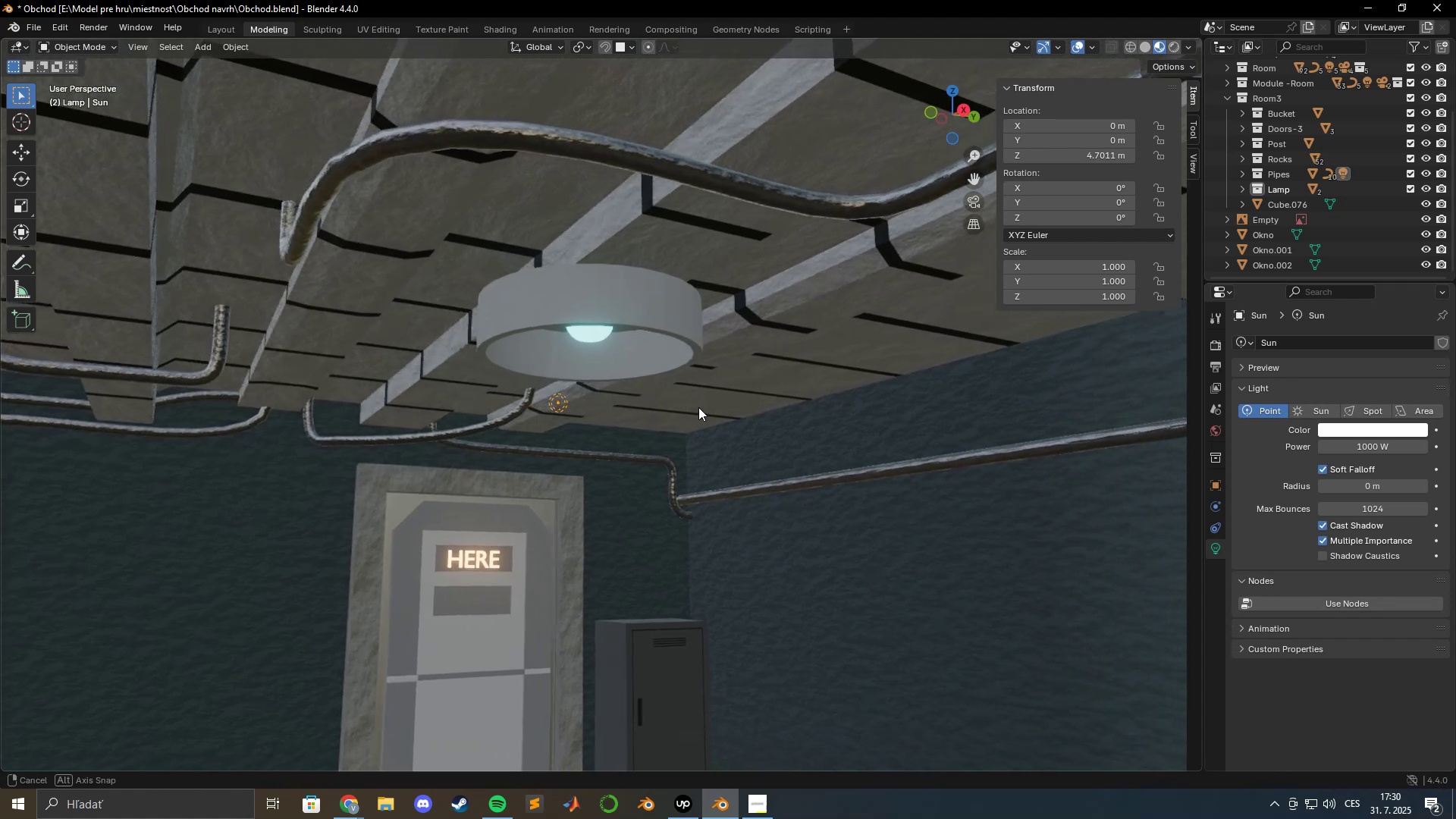 
type(gz)
key(Escape)
type(gy)
 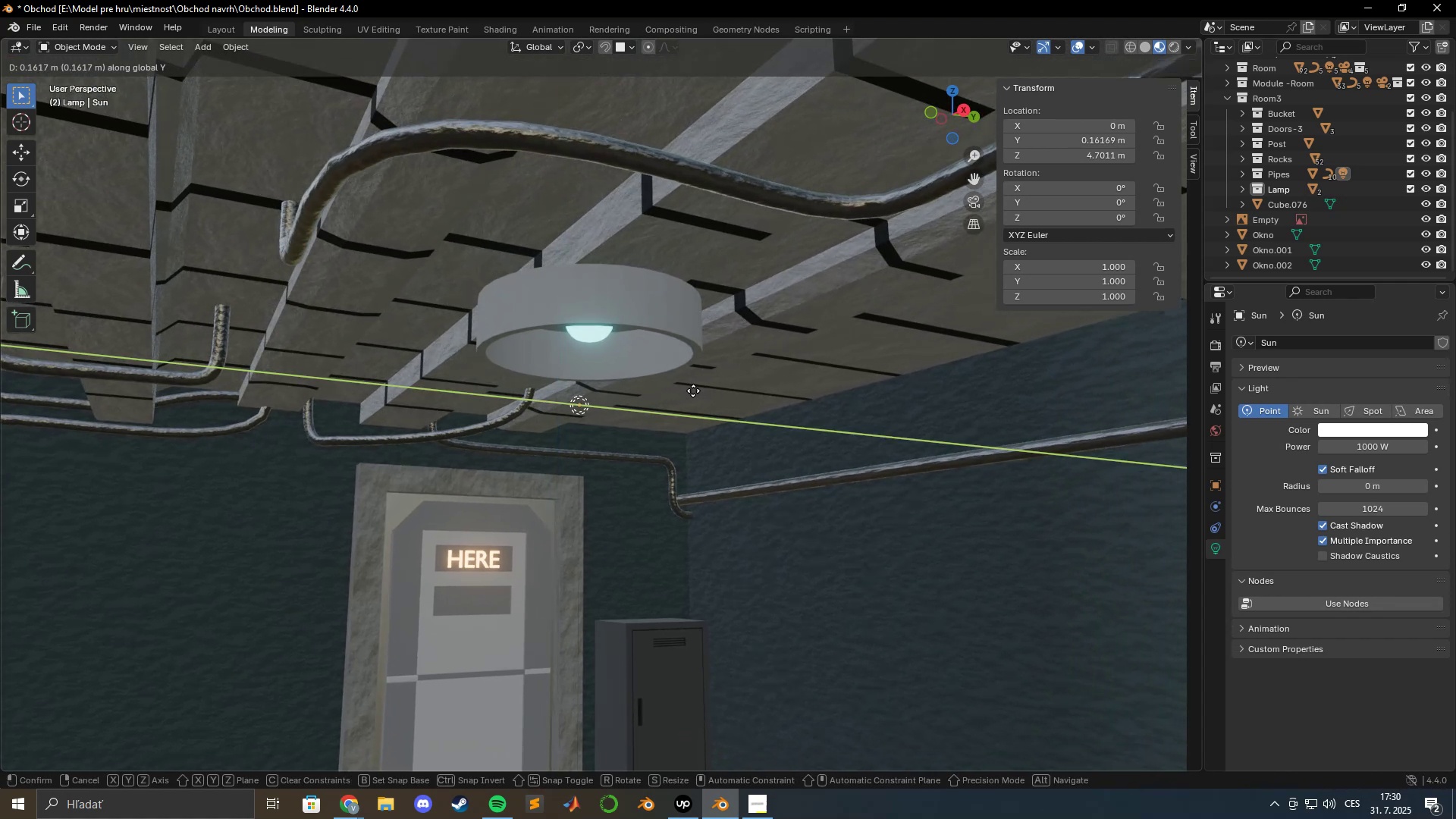 
left_click([698, 391])
 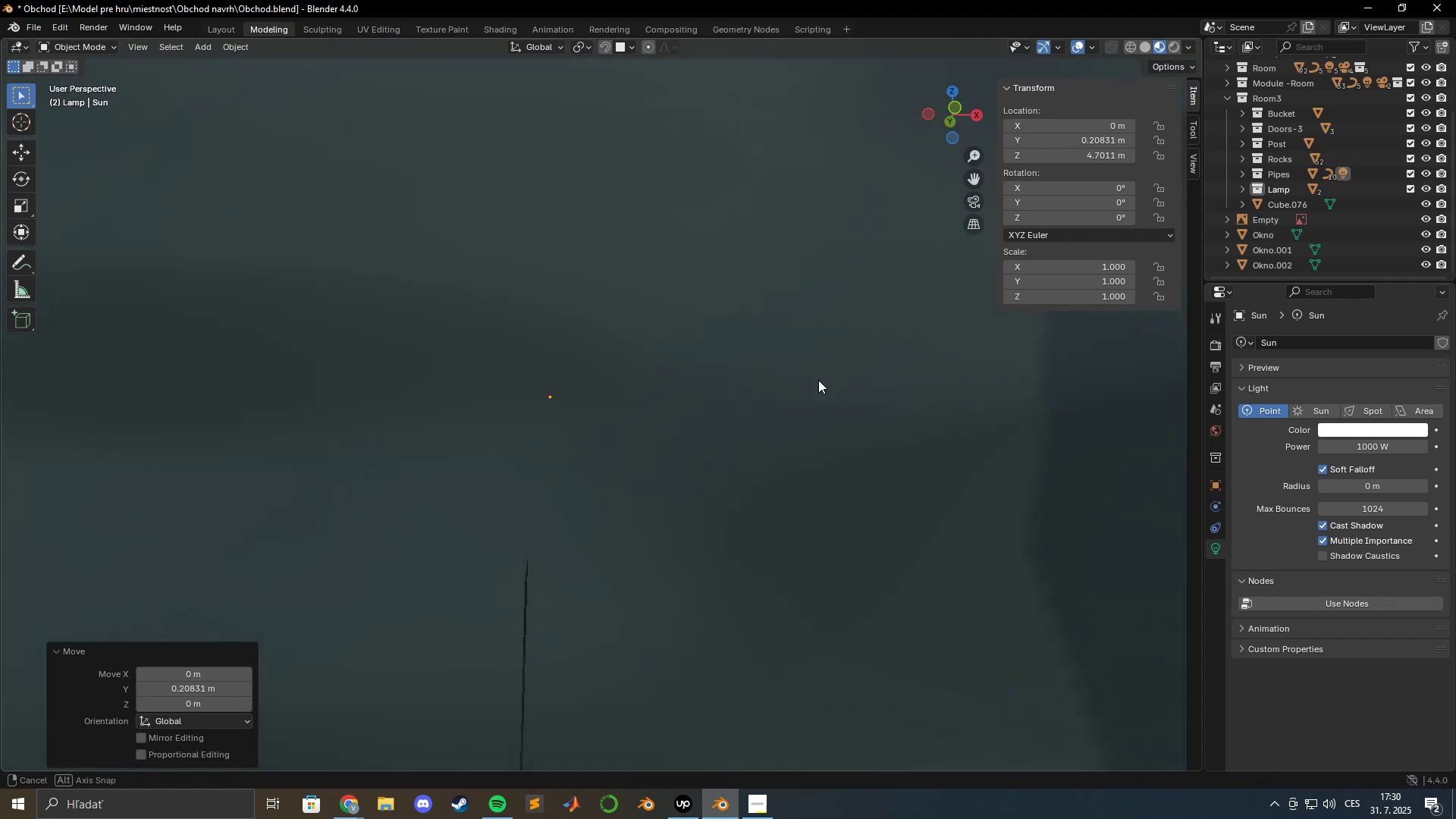 
scroll: coordinate [736, 384], scroll_direction: up, amount: 2.0
 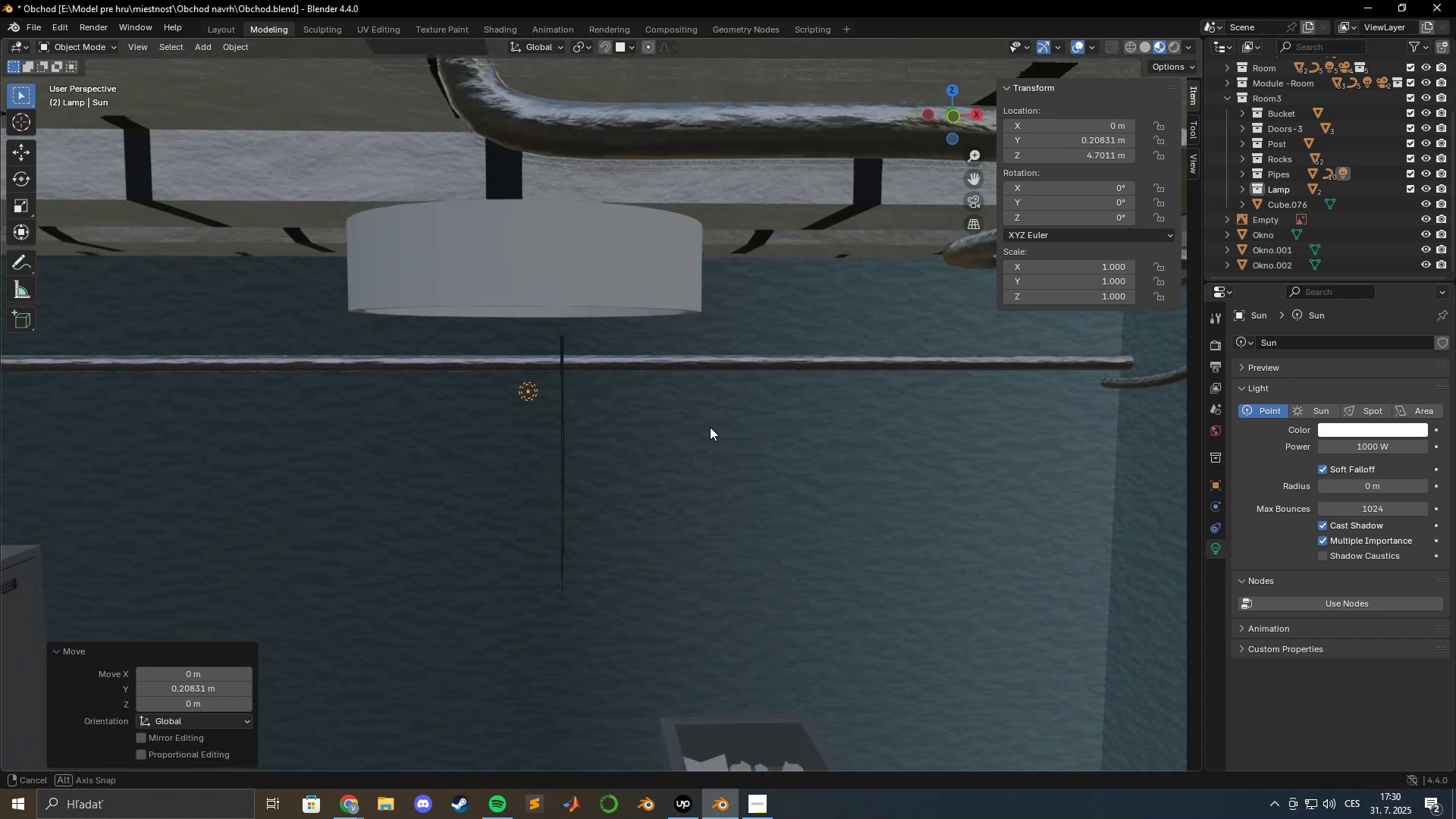 
type(gzgz)
 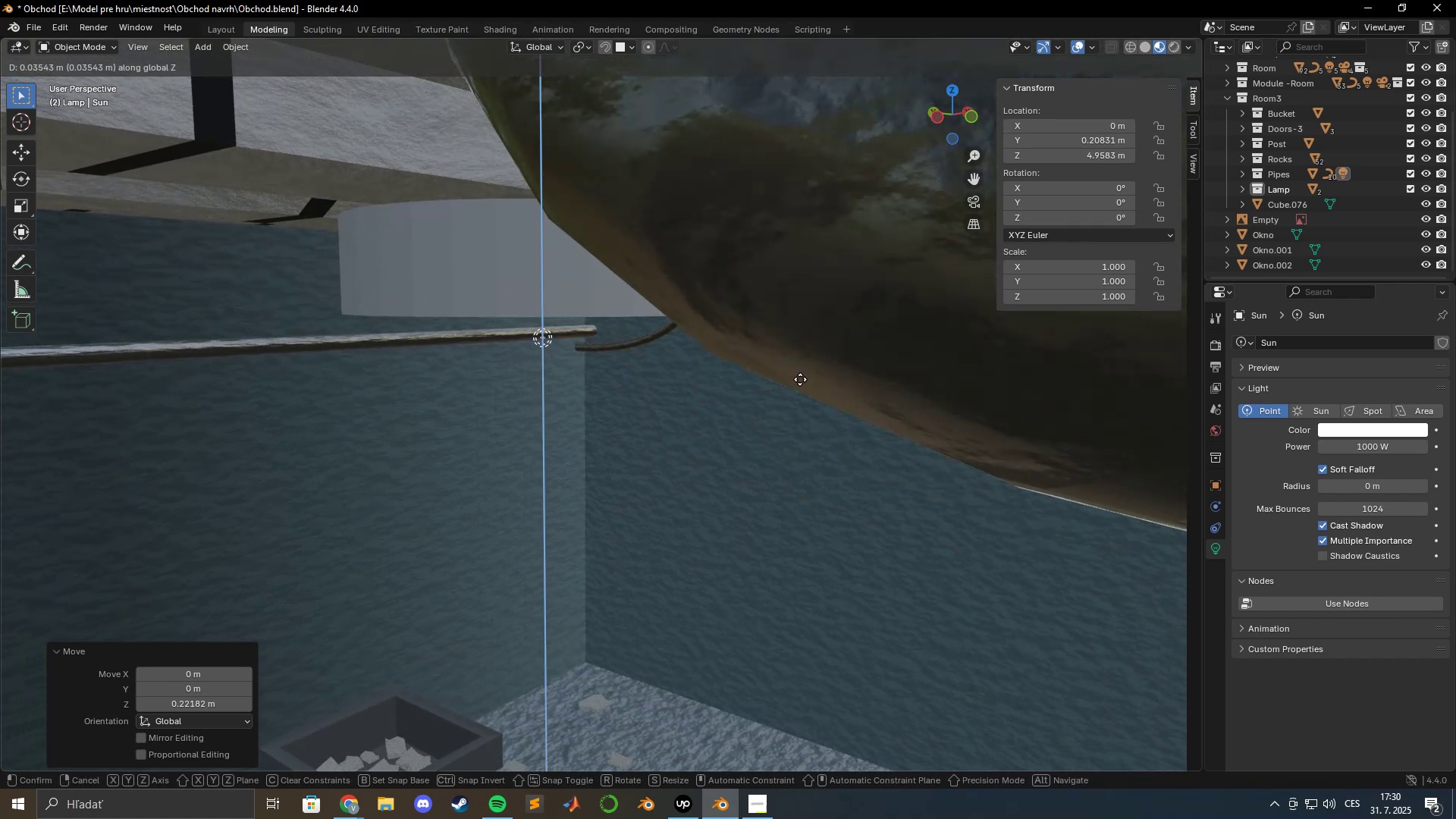 
left_click([800, 379])
 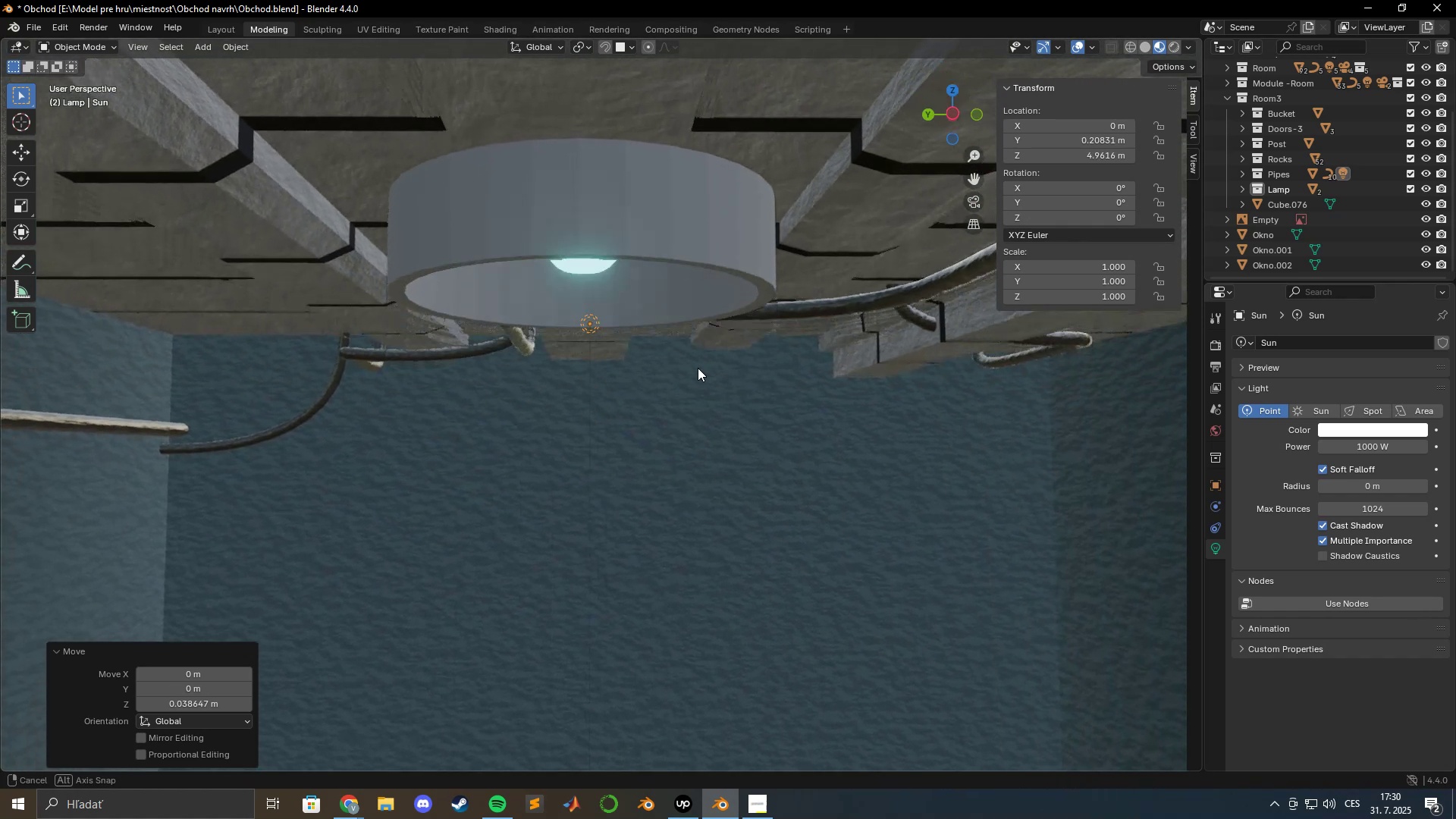 
type(gy)
 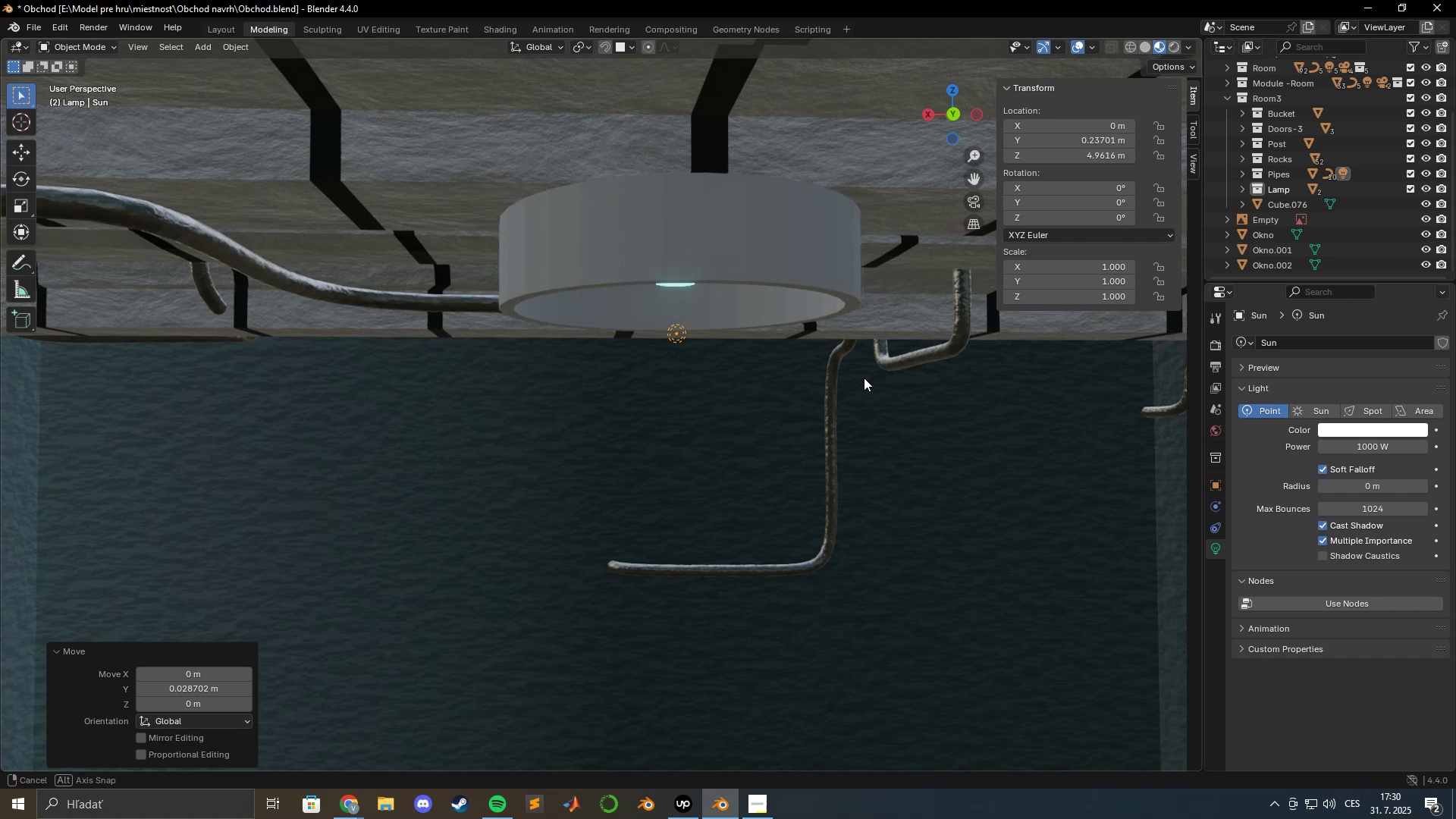 
wait(8.35)
 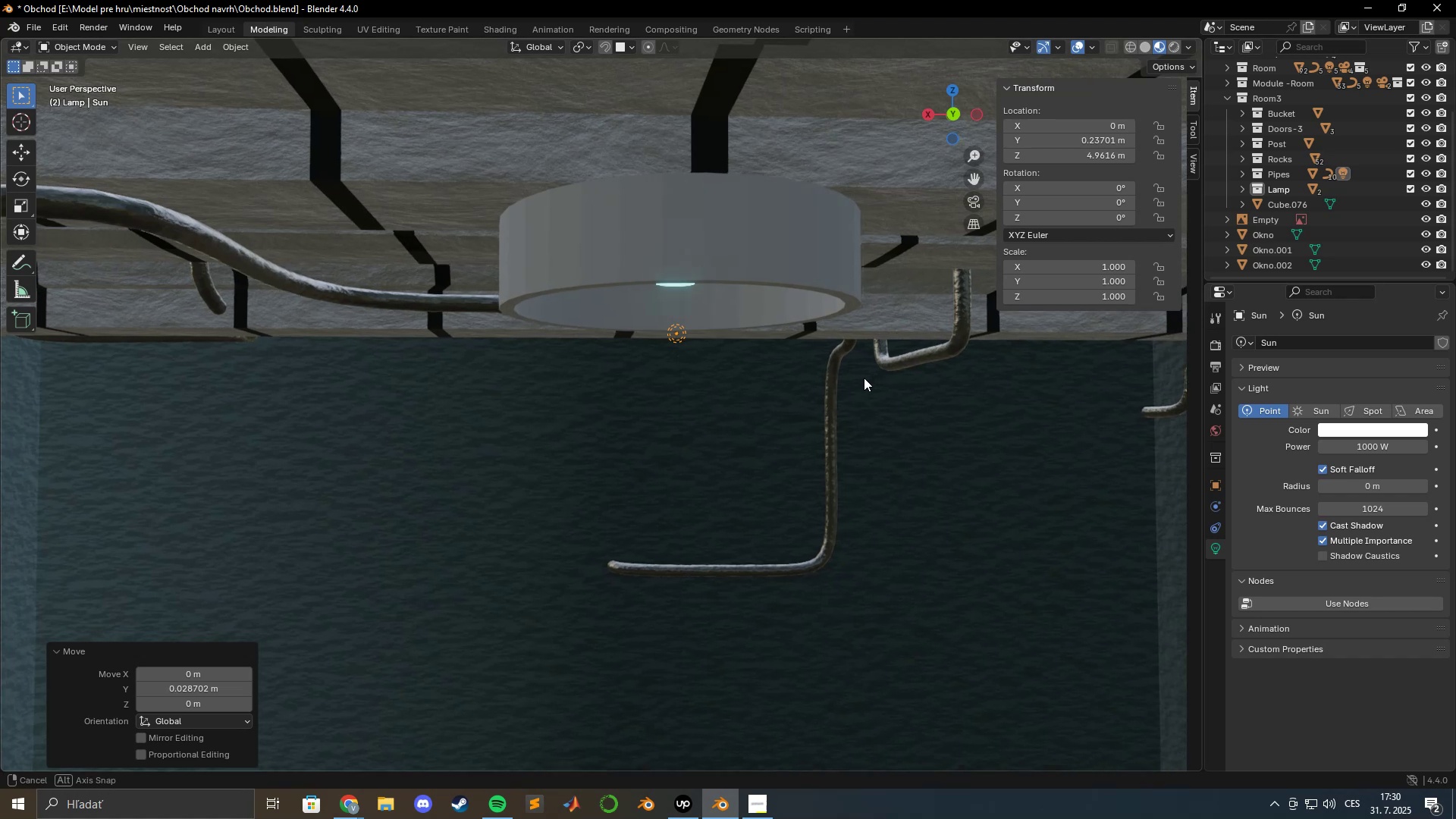 
left_click([668, 278])
 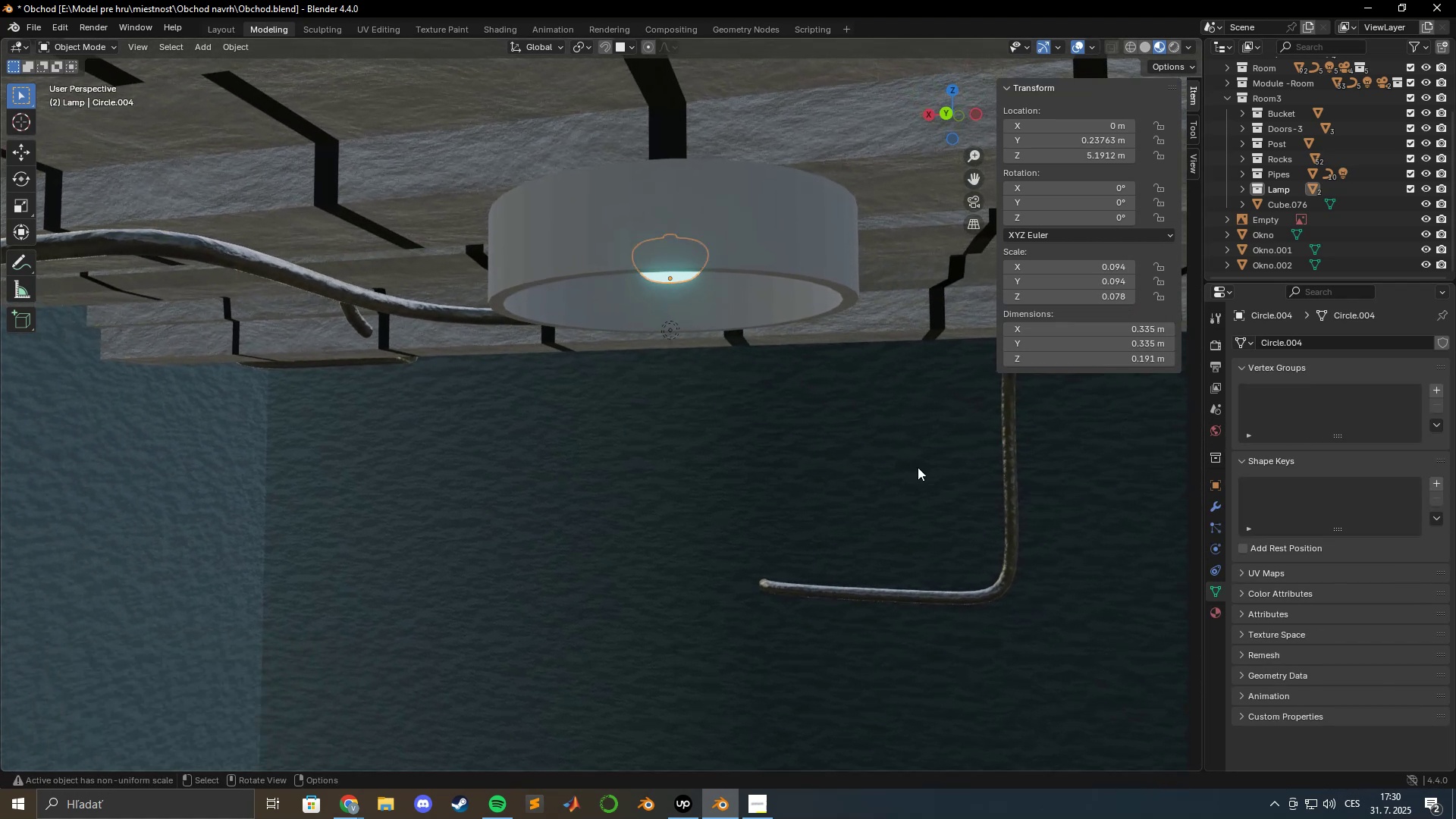 
left_click([673, 331])
 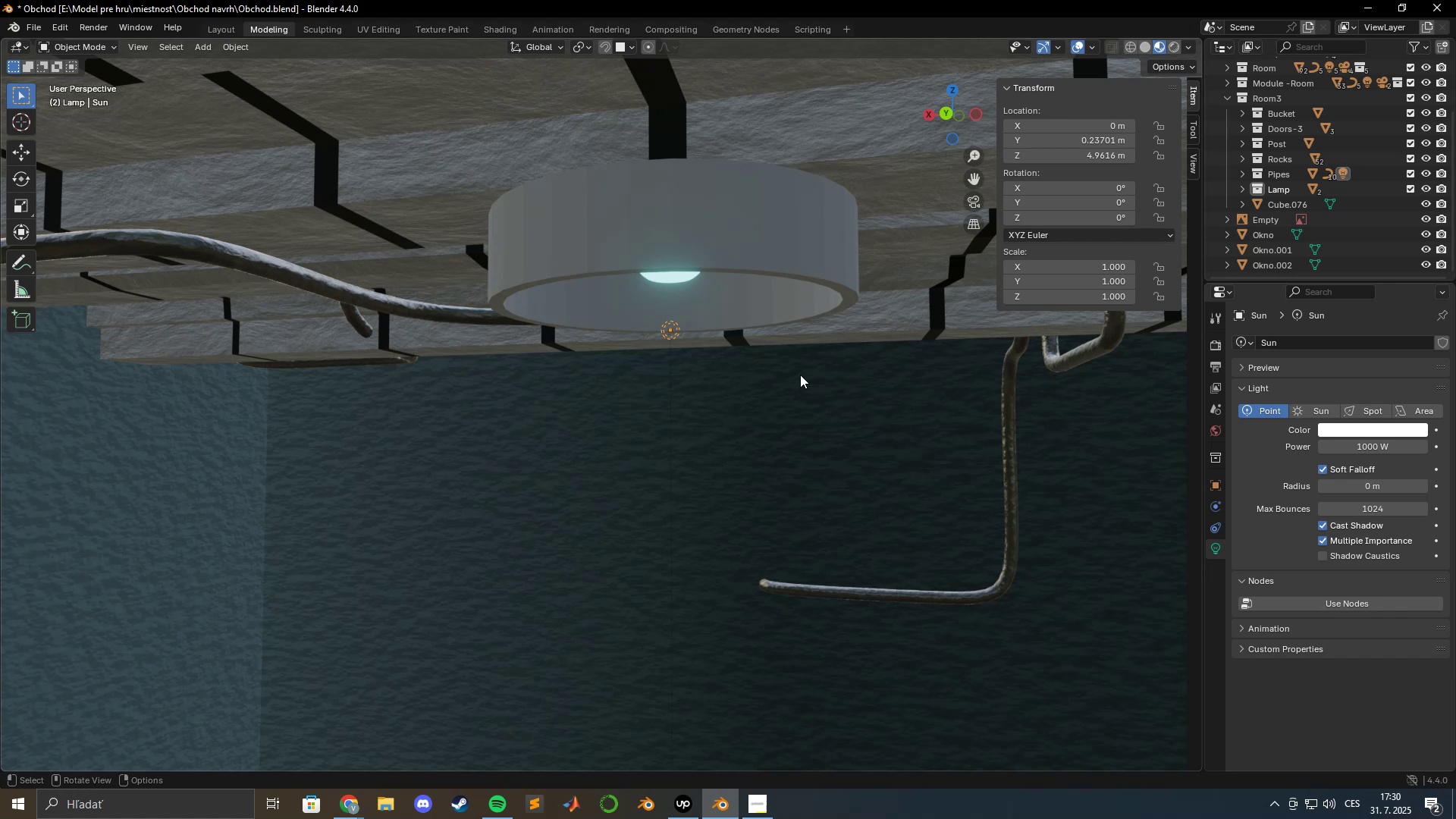 
left_click([676, 282])
 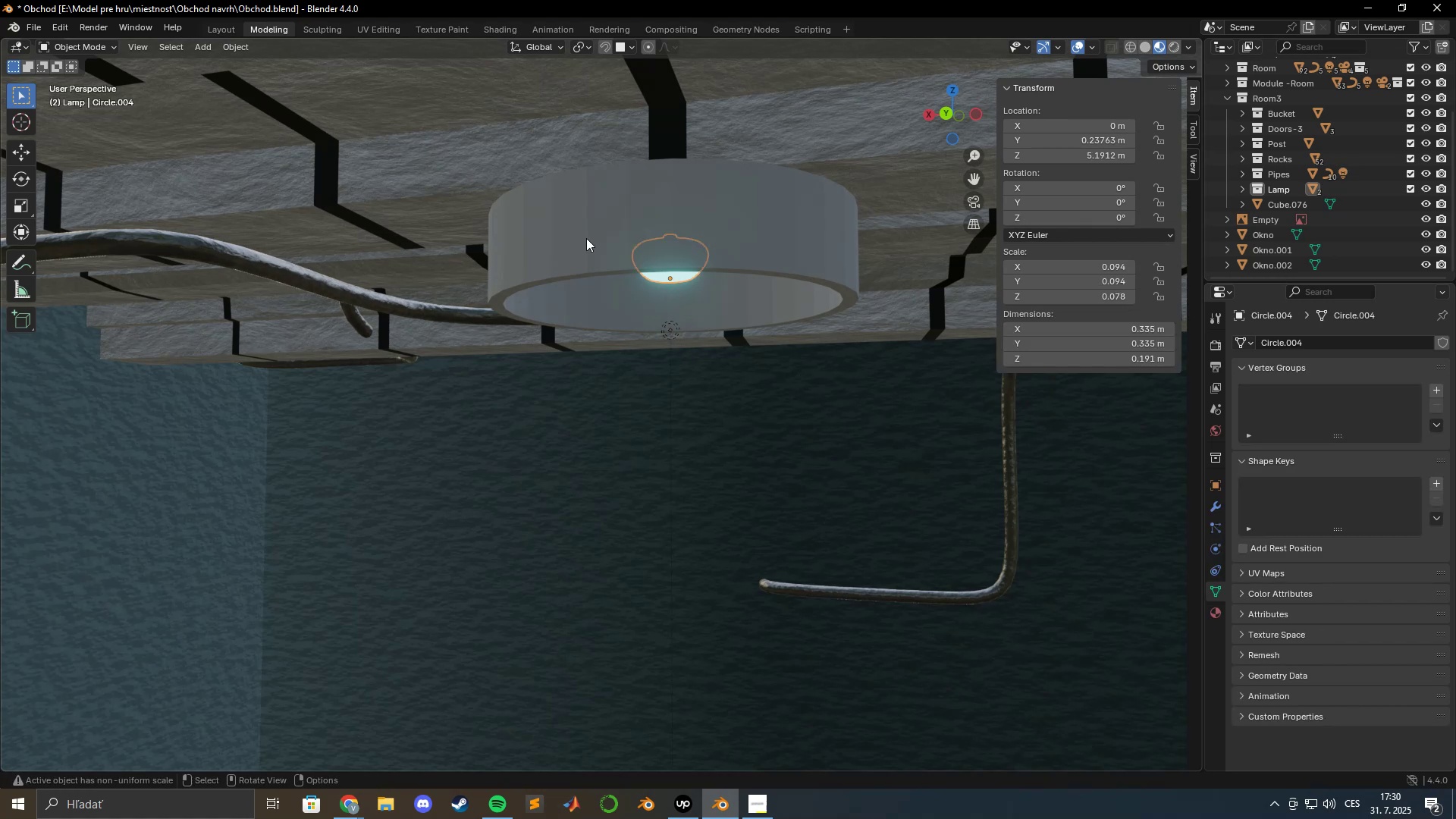 
left_click([504, 31])
 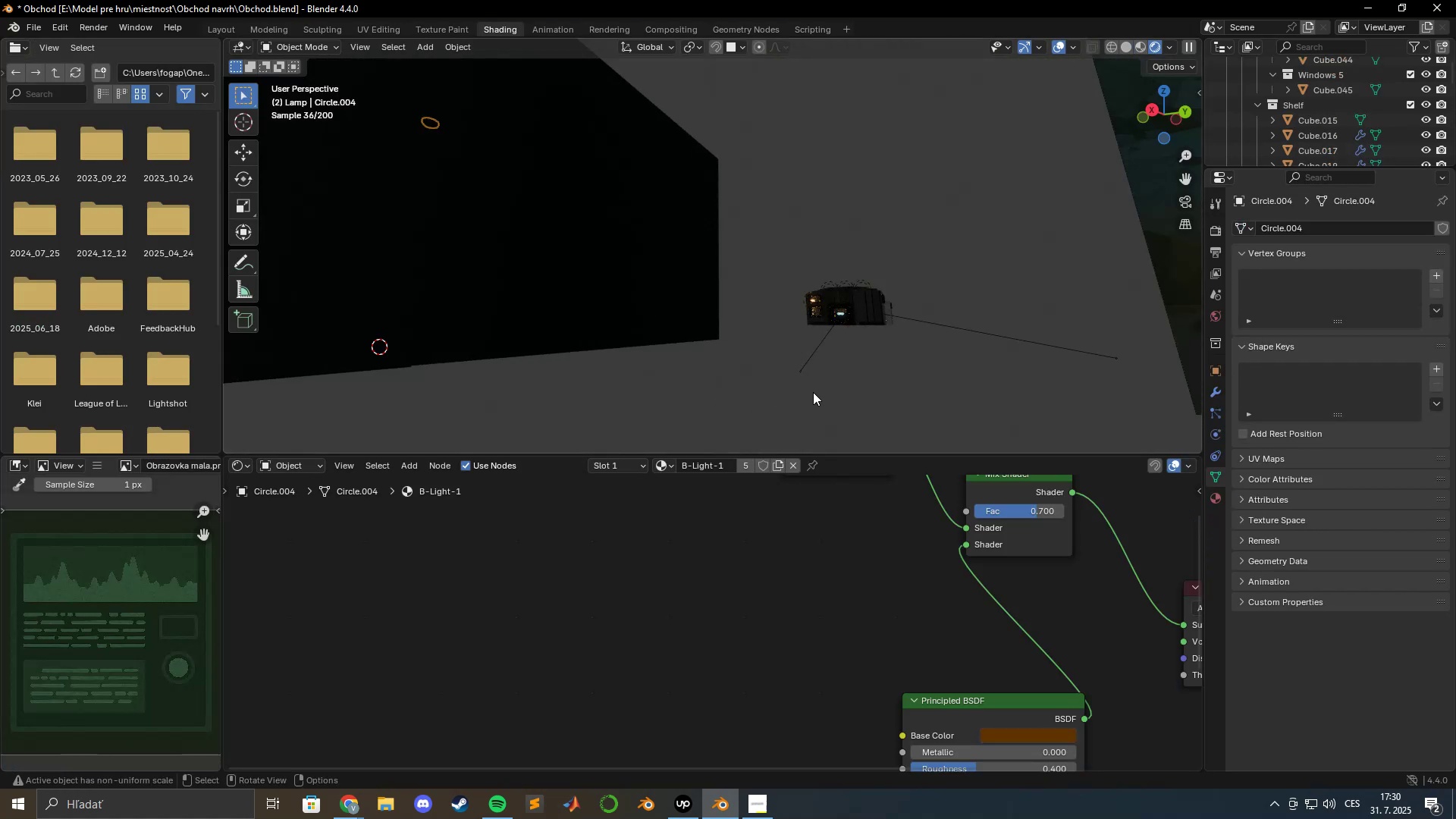 
key(NumpadDecimal)
 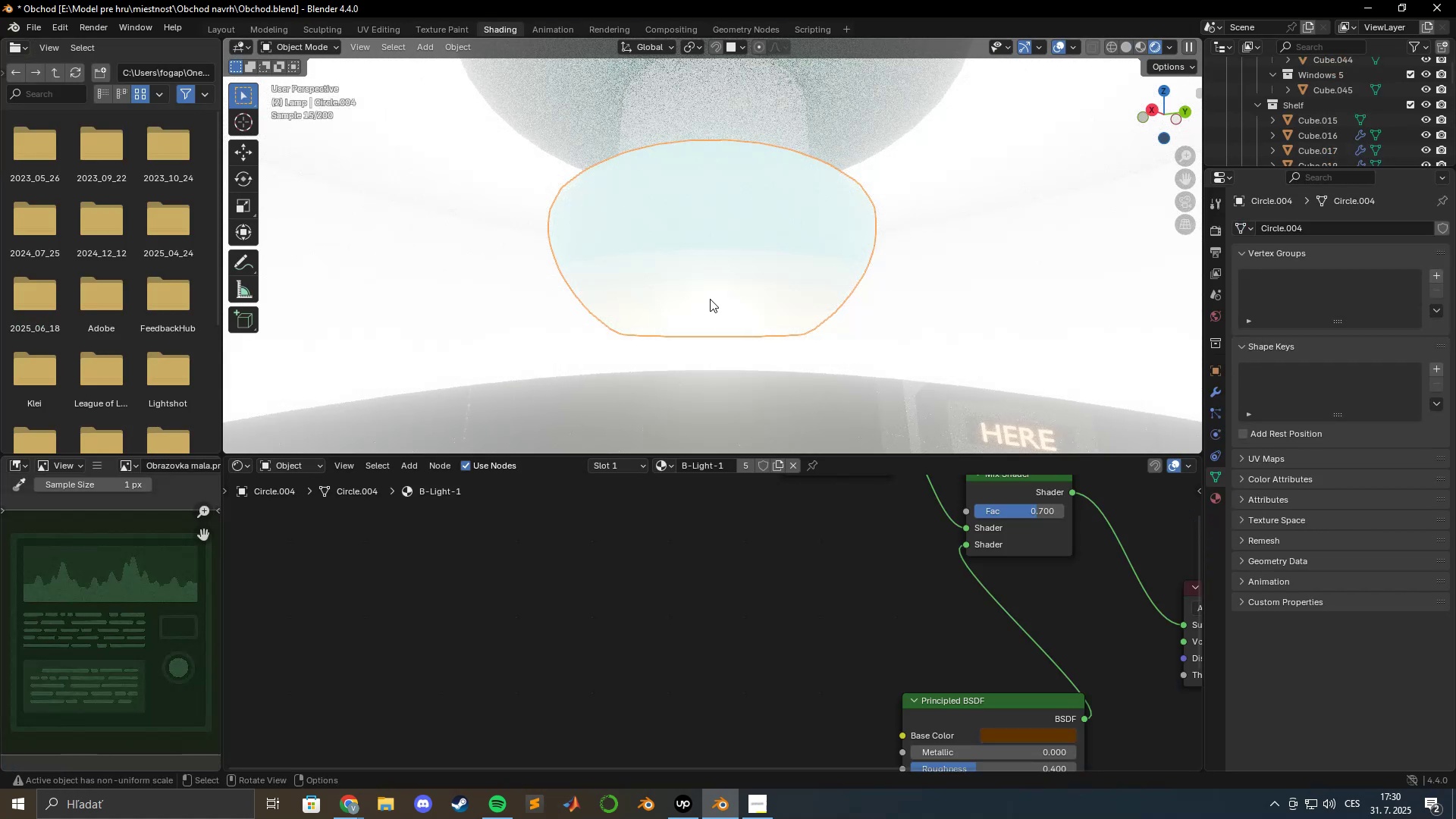 
scroll: coordinate [742, 286], scroll_direction: down, amount: 11.0
 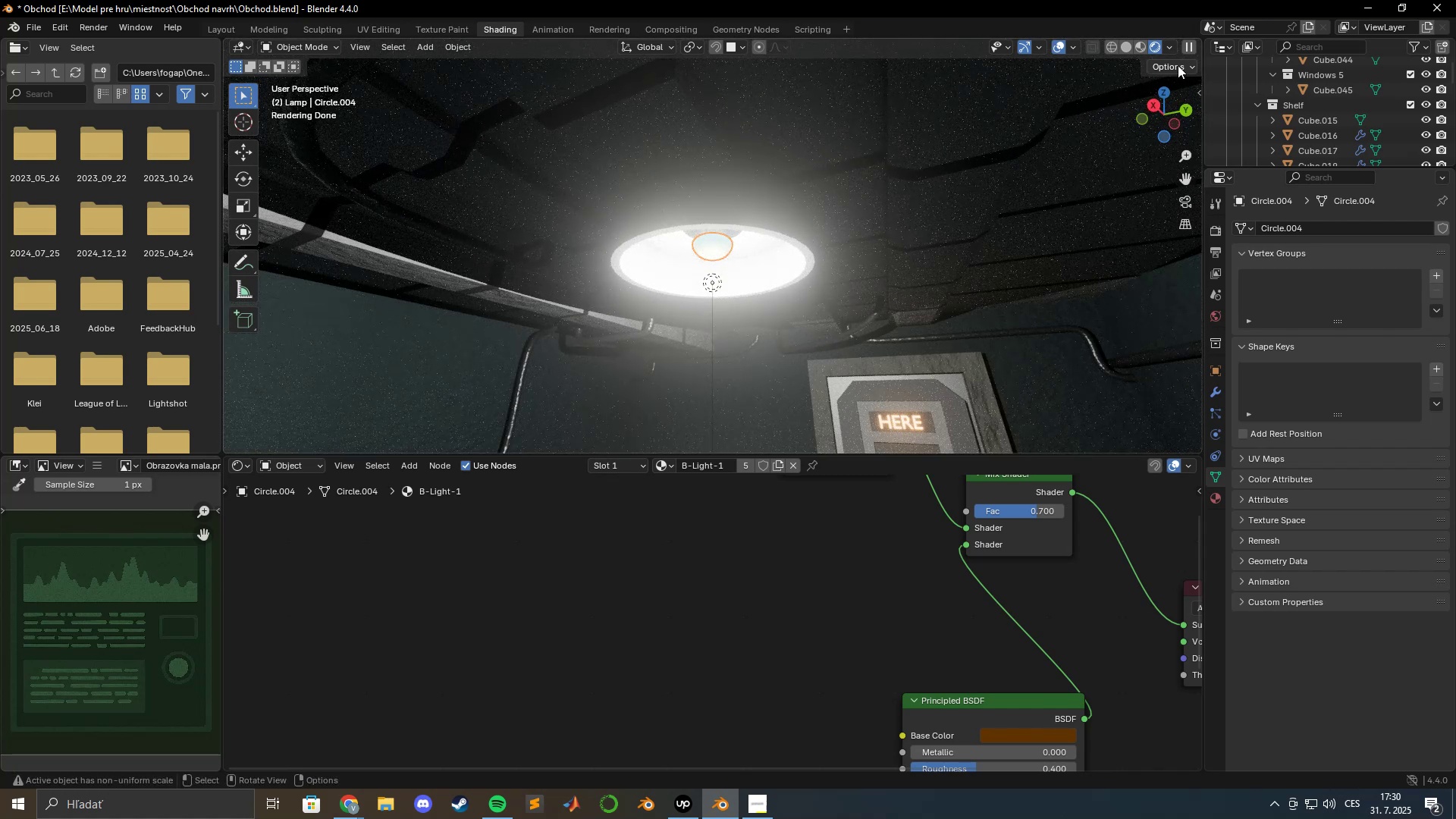 
wait(6.07)
 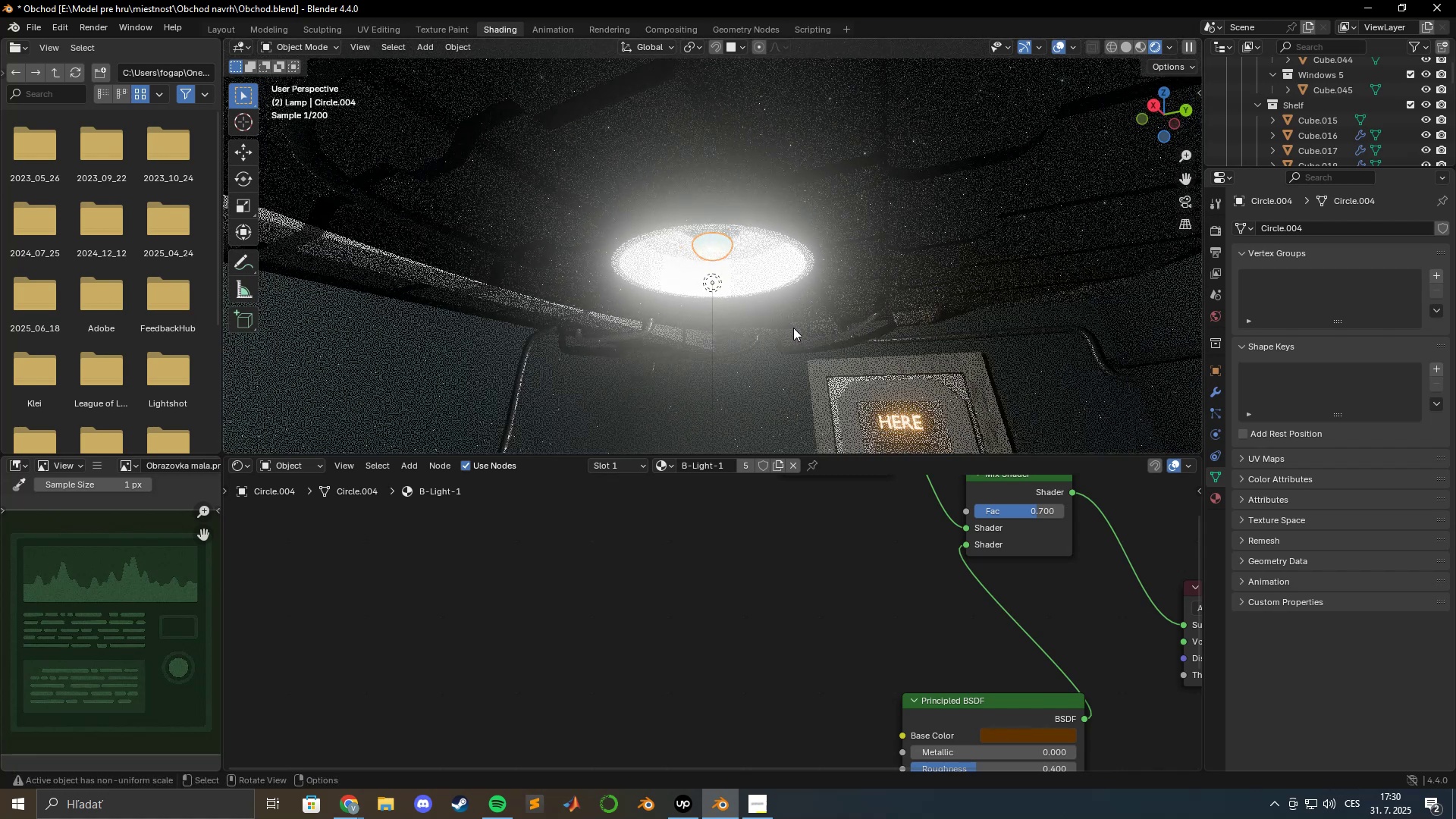 
scroll: coordinate [998, 585], scroll_direction: down, amount: 1.0
 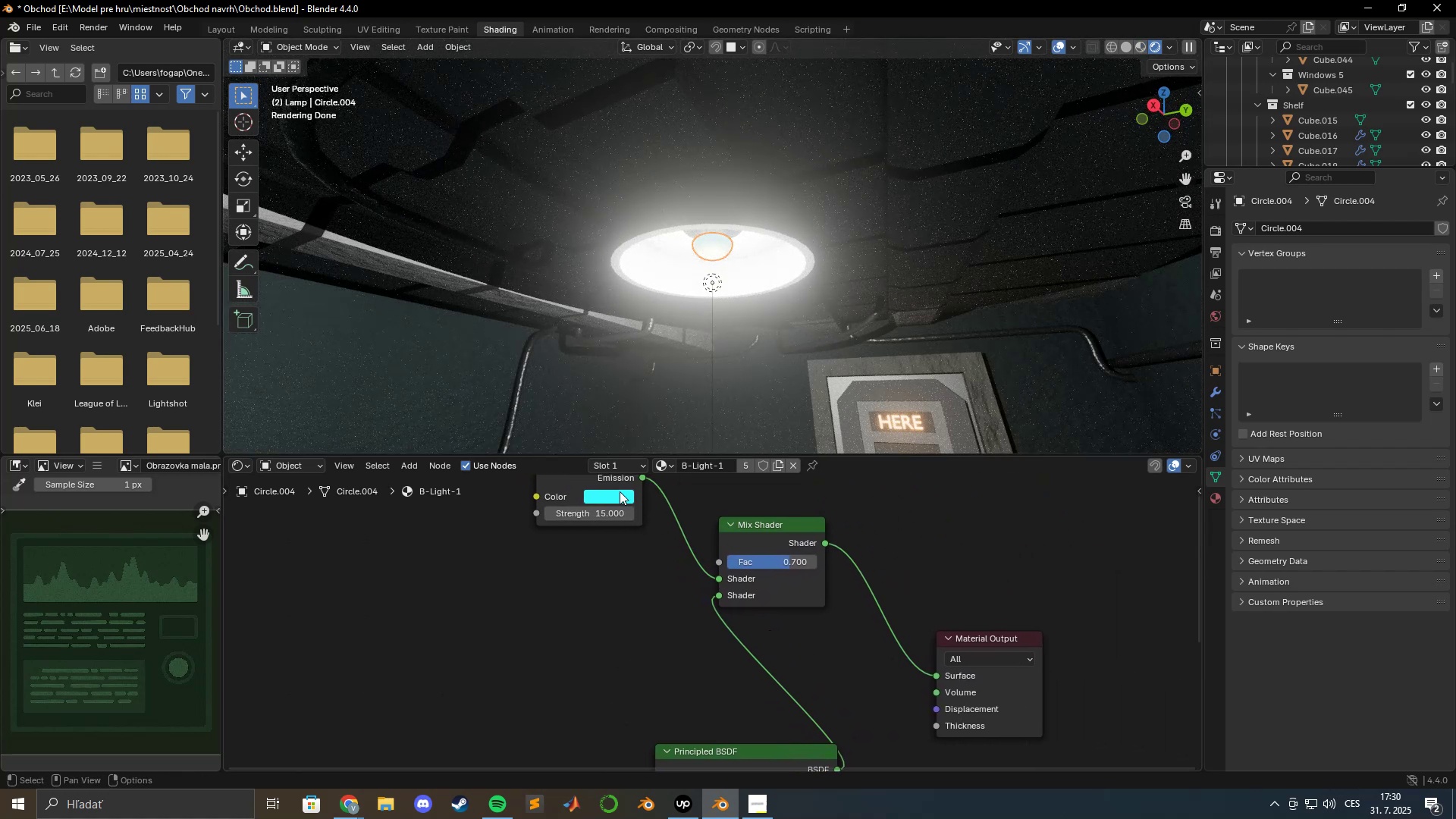 
left_click([616, 493])
 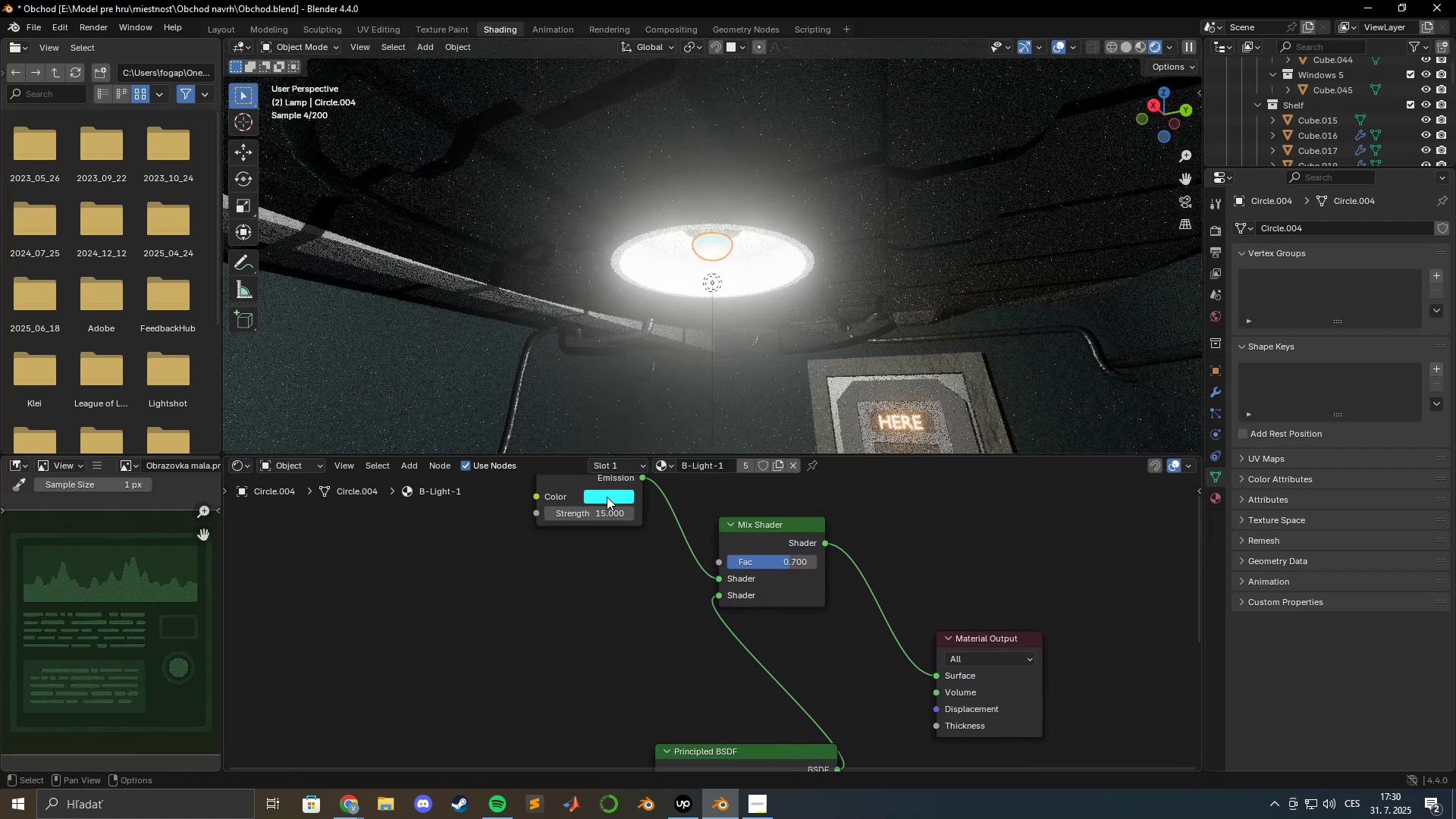 
left_click([607, 495])
 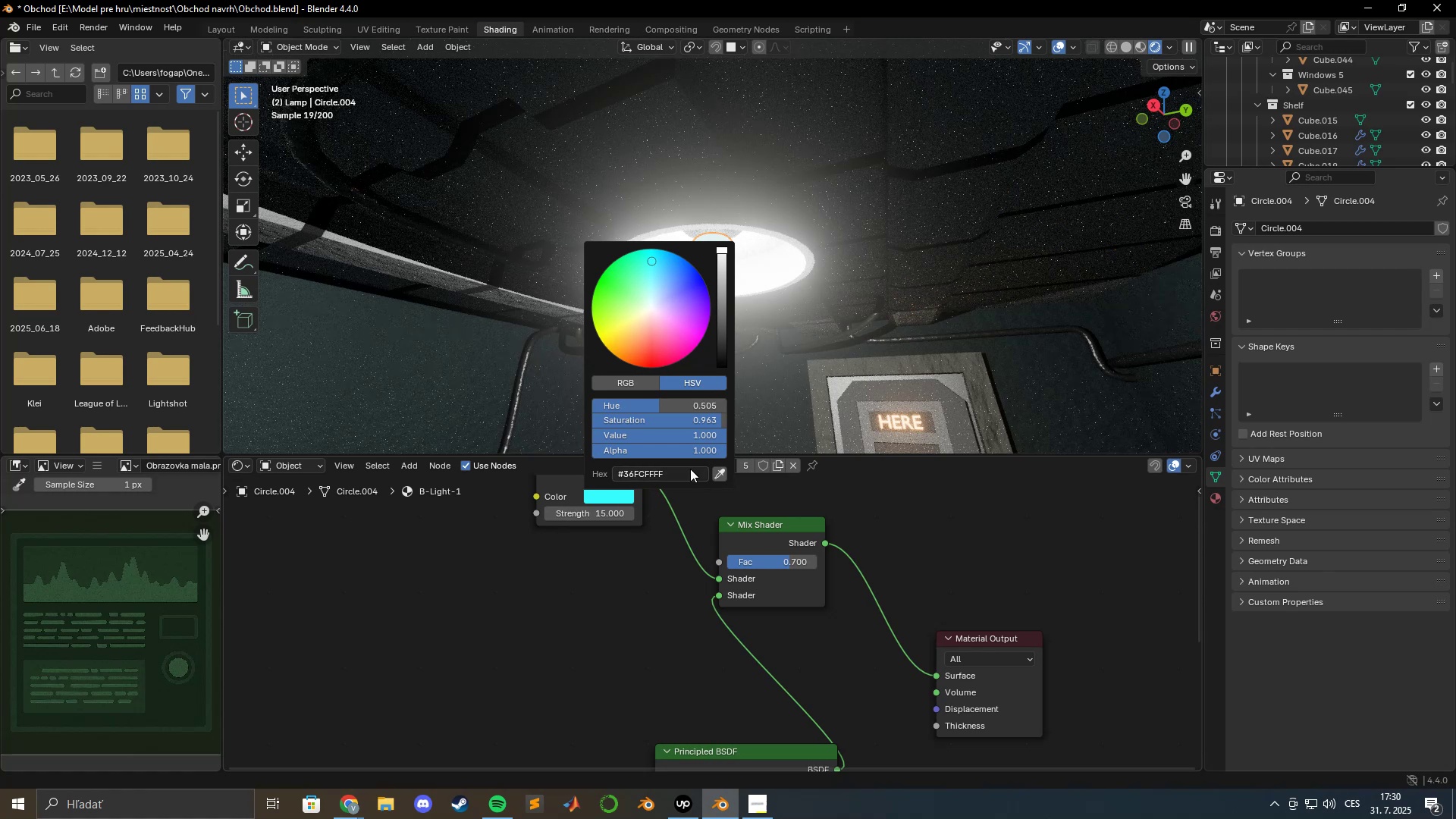 
left_click([685, 474])
 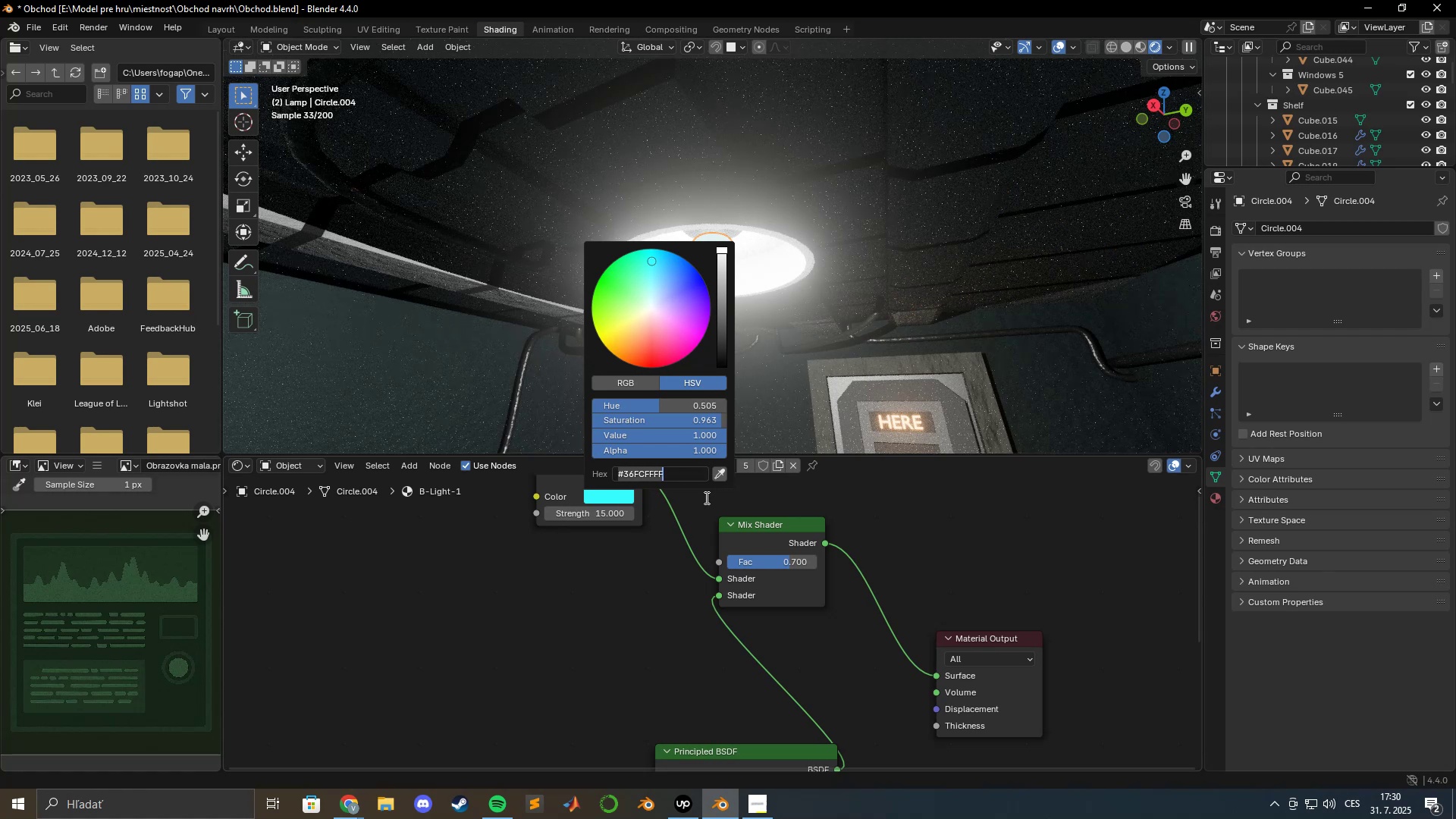 
key(Control+C)
 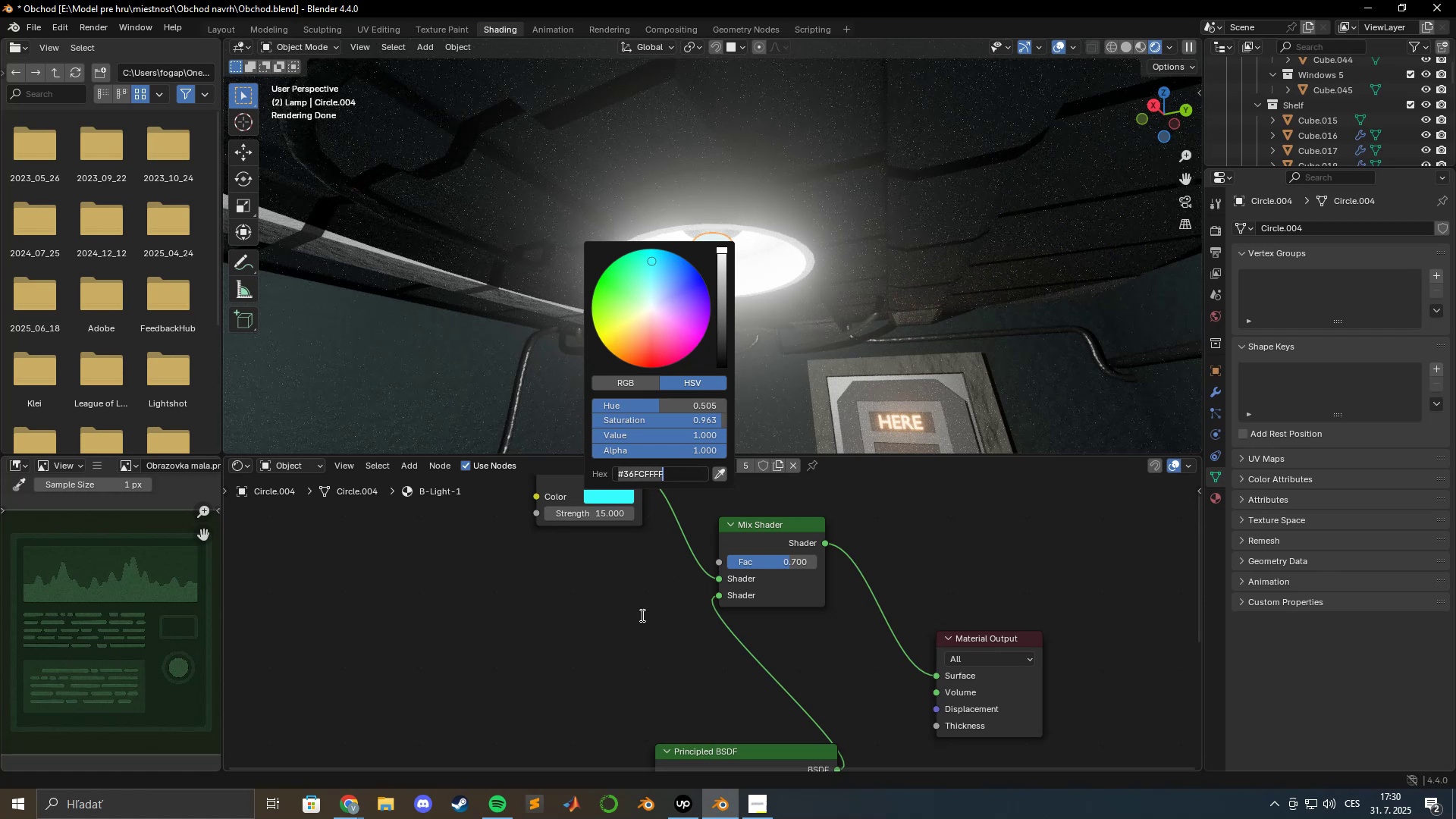 
left_click([624, 629])
 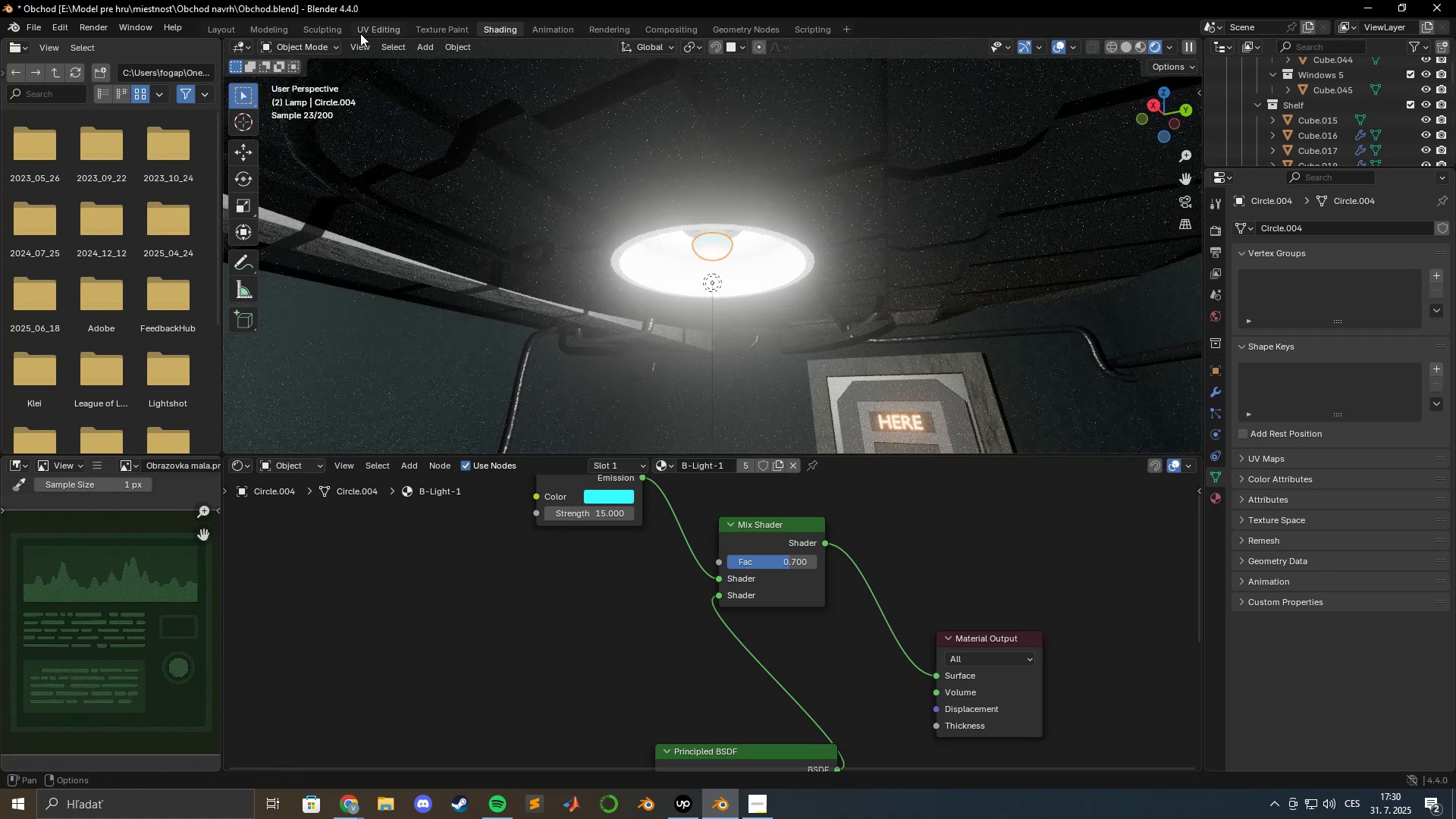 
left_click([274, 27])
 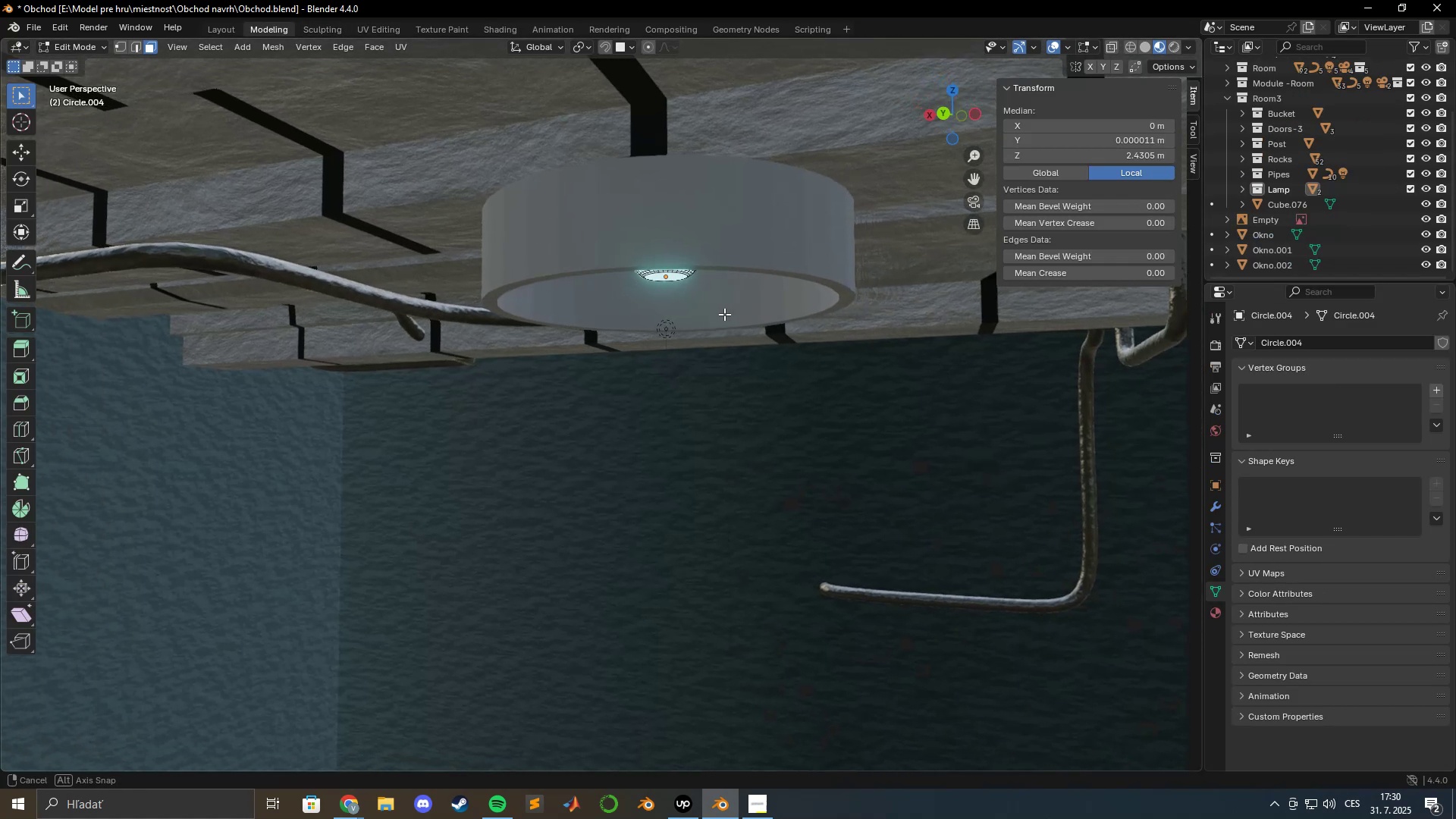 
key(Tab)
 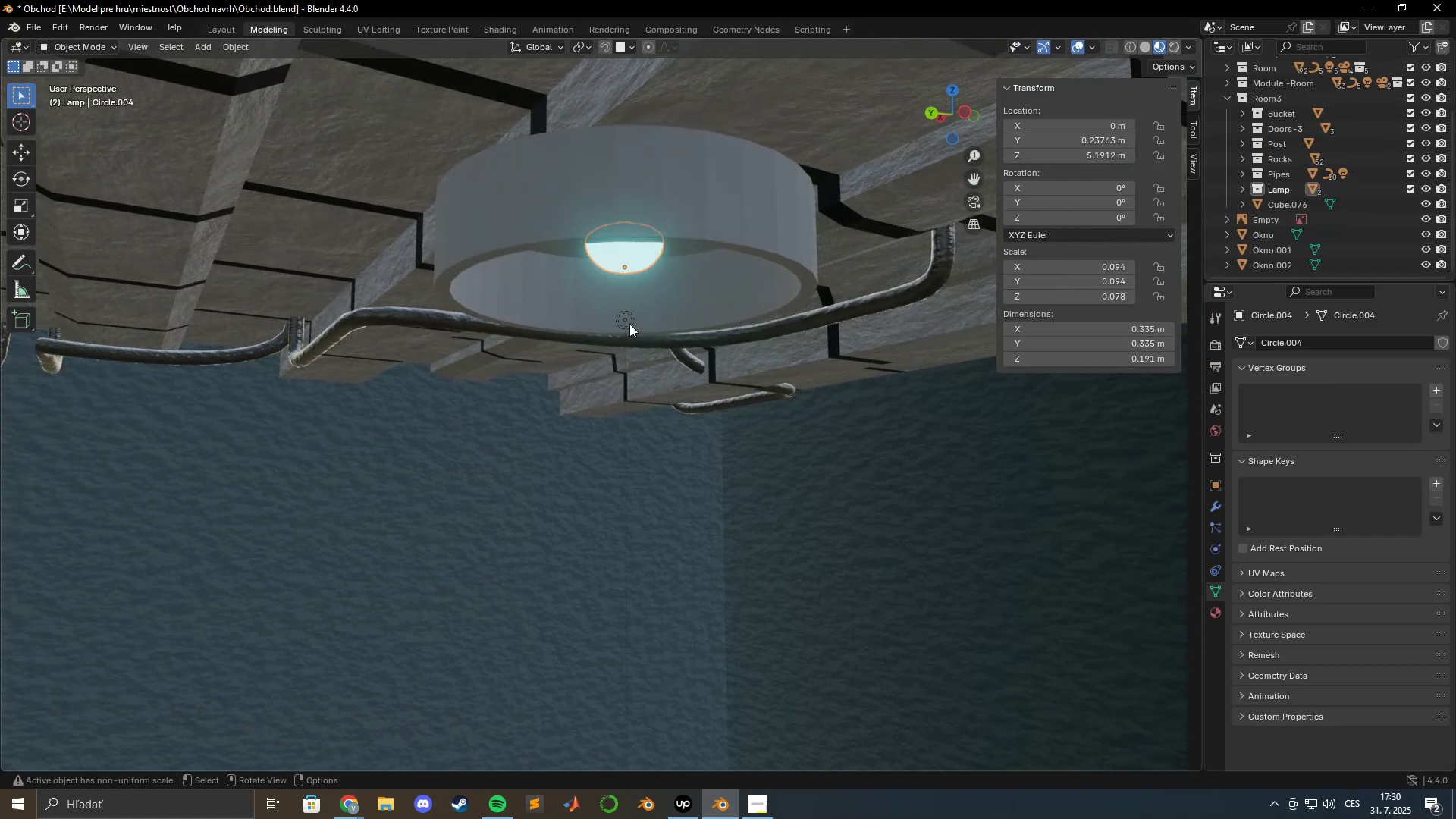 
left_click([626, 323])
 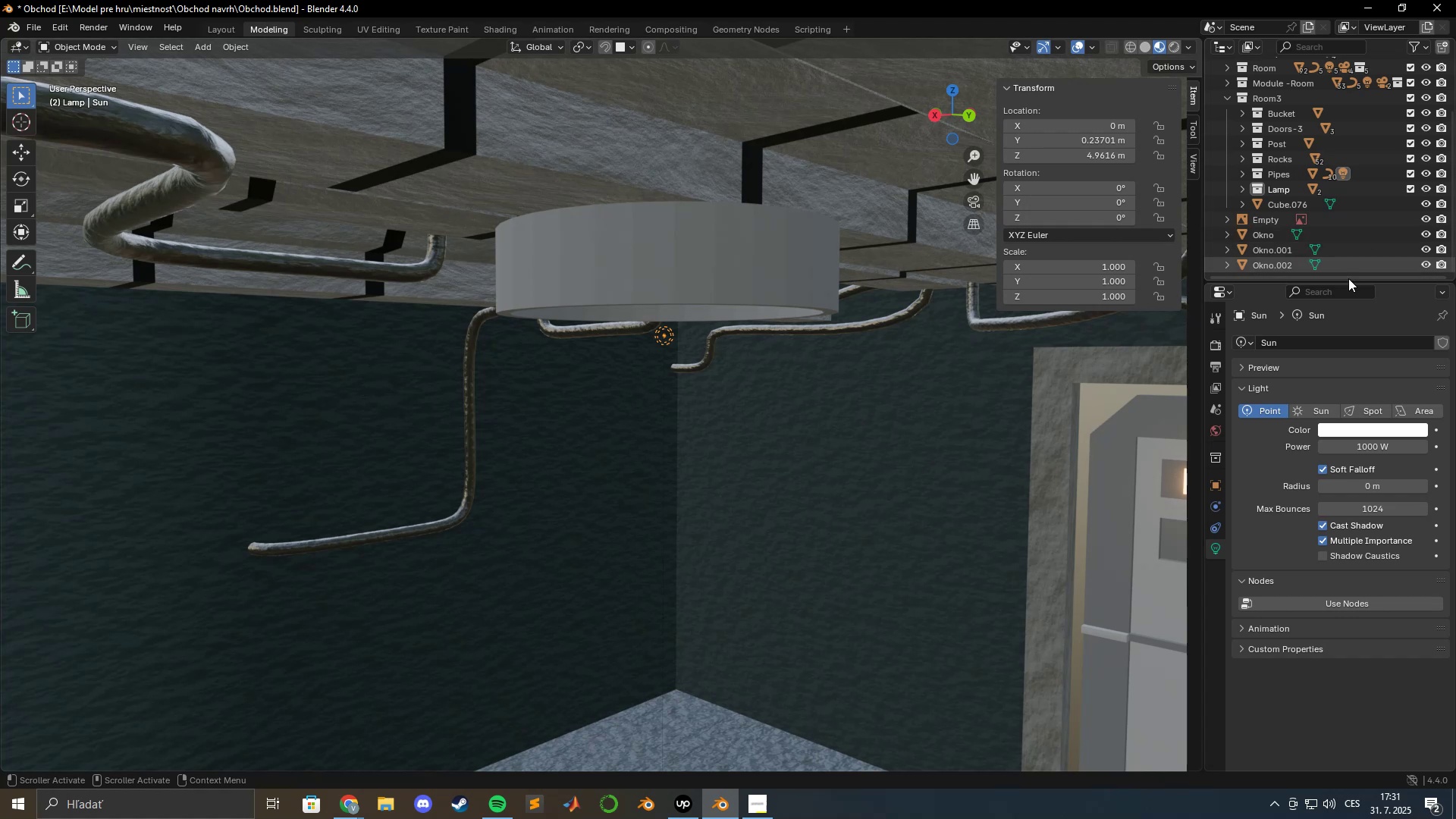 
left_click([1365, 431])
 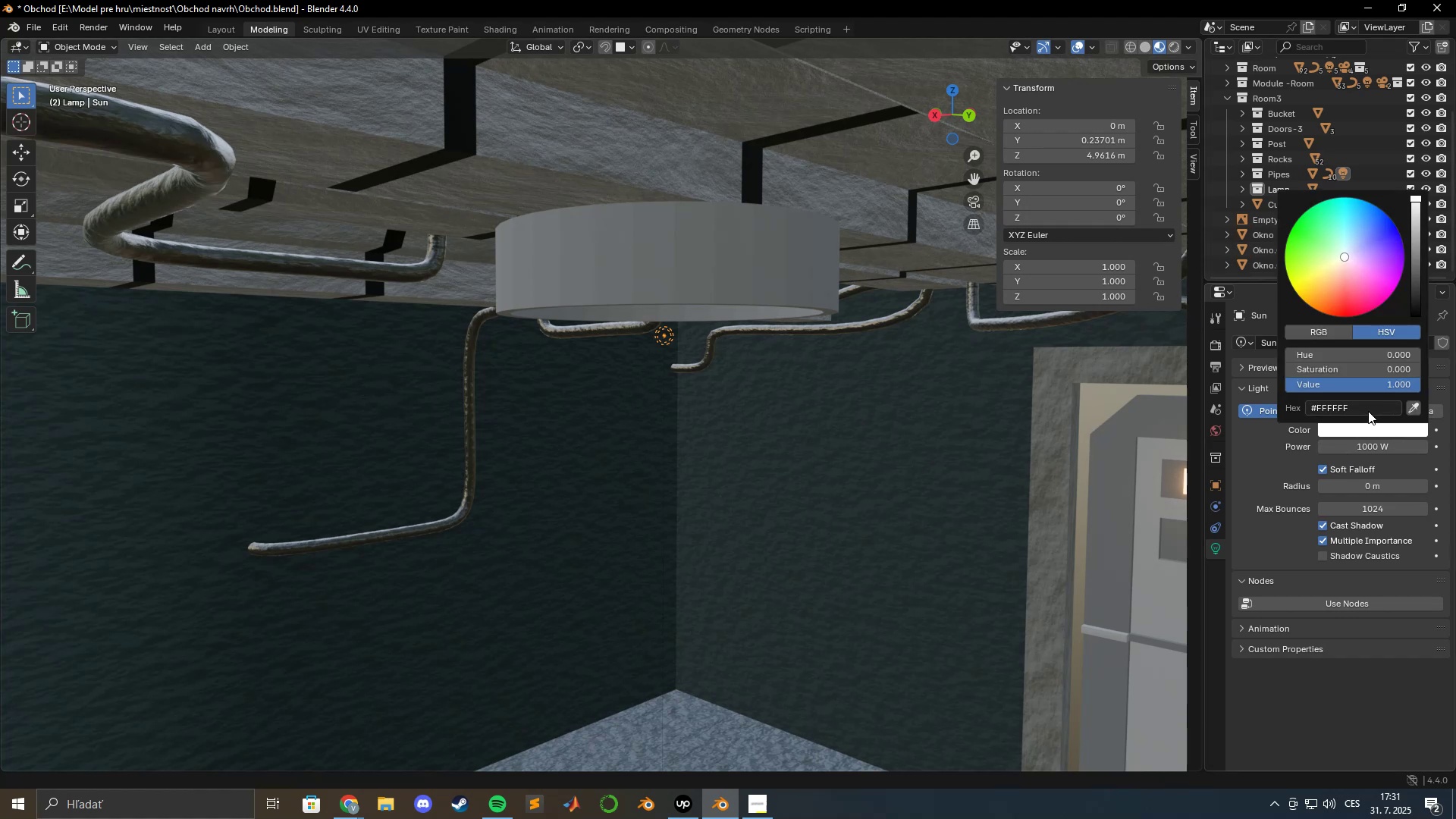 
left_click([1368, 410])
 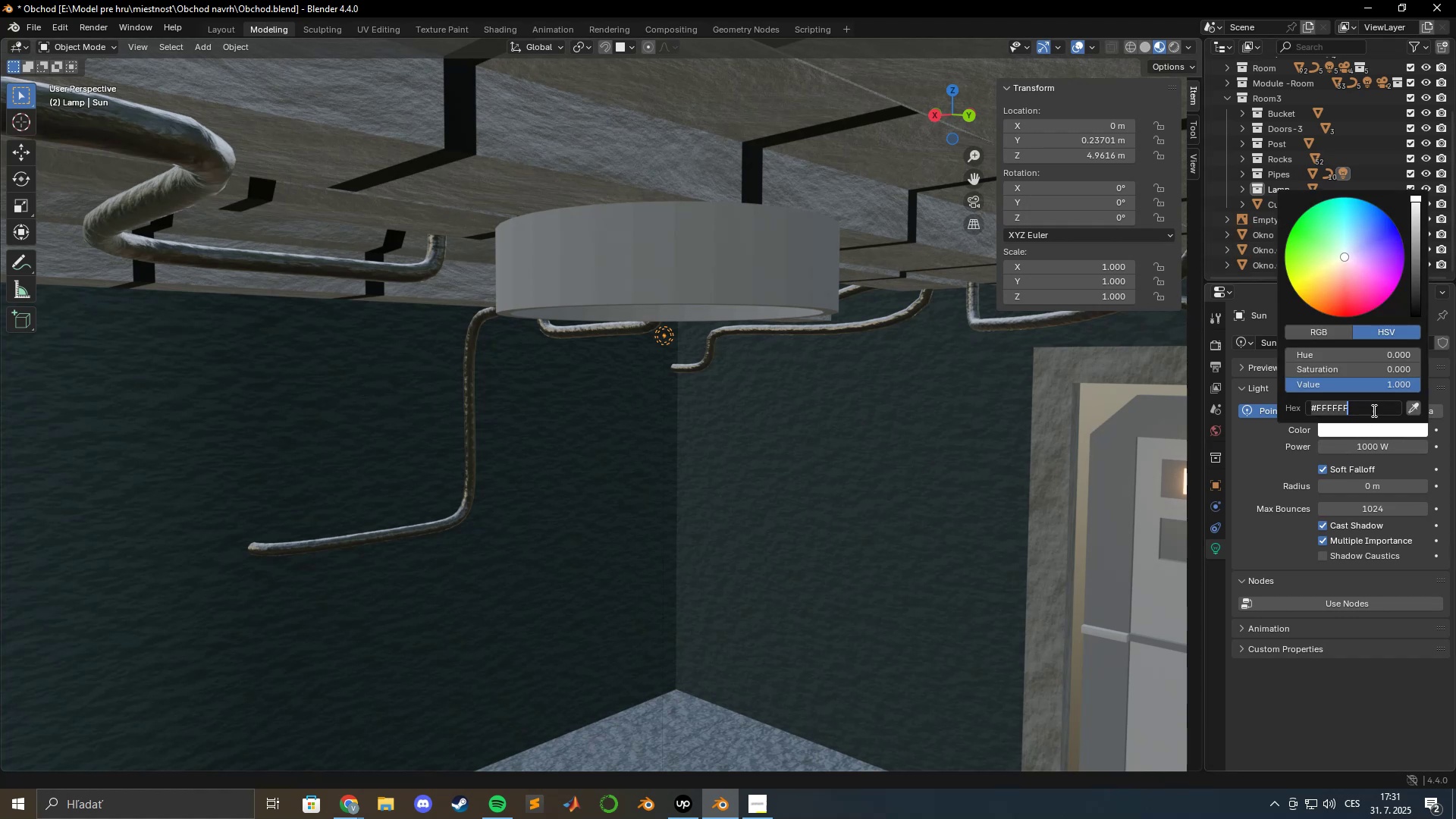 
key(Control+V)
 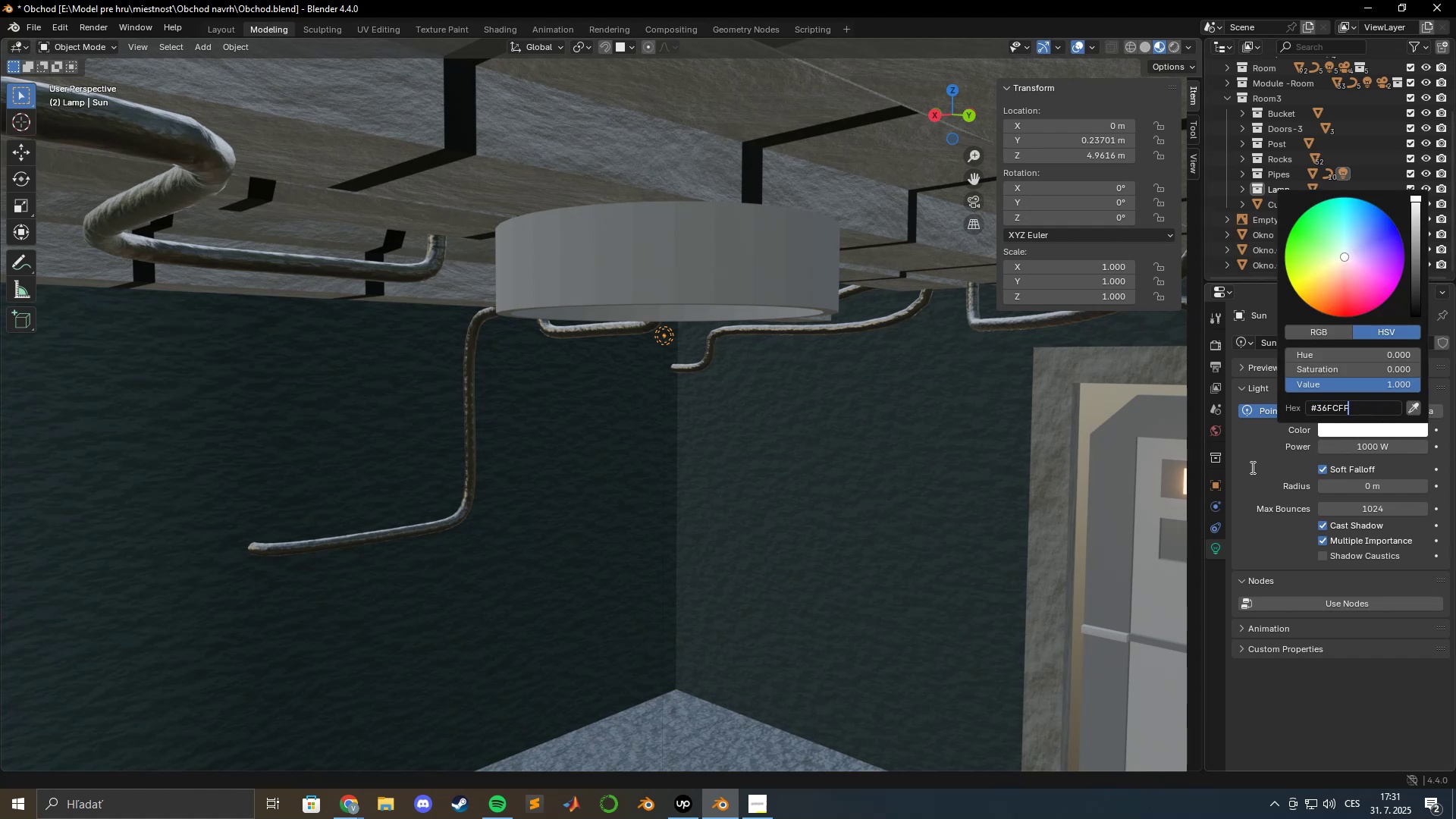 
left_click([1252, 471])
 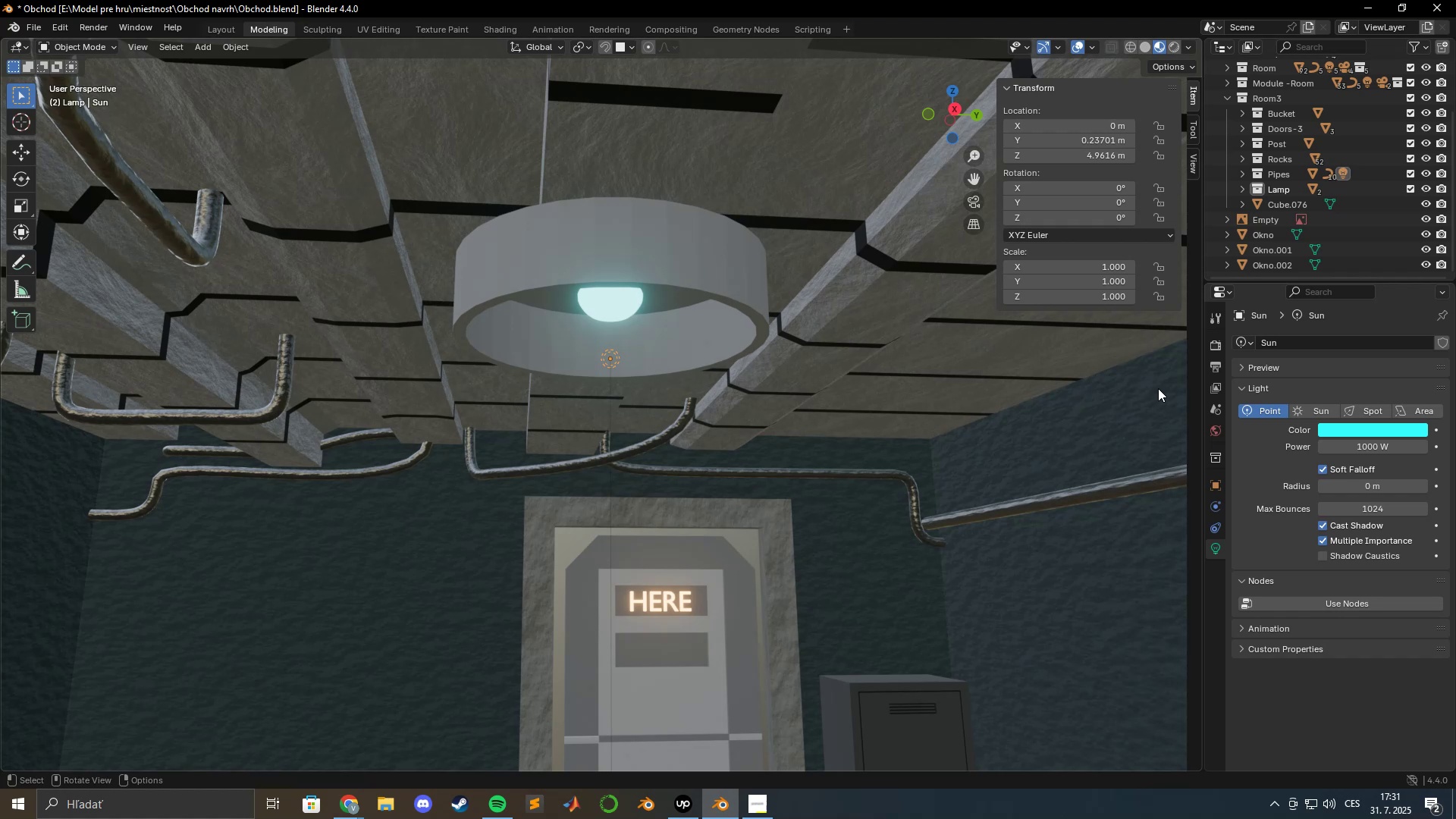 
wait(16.73)
 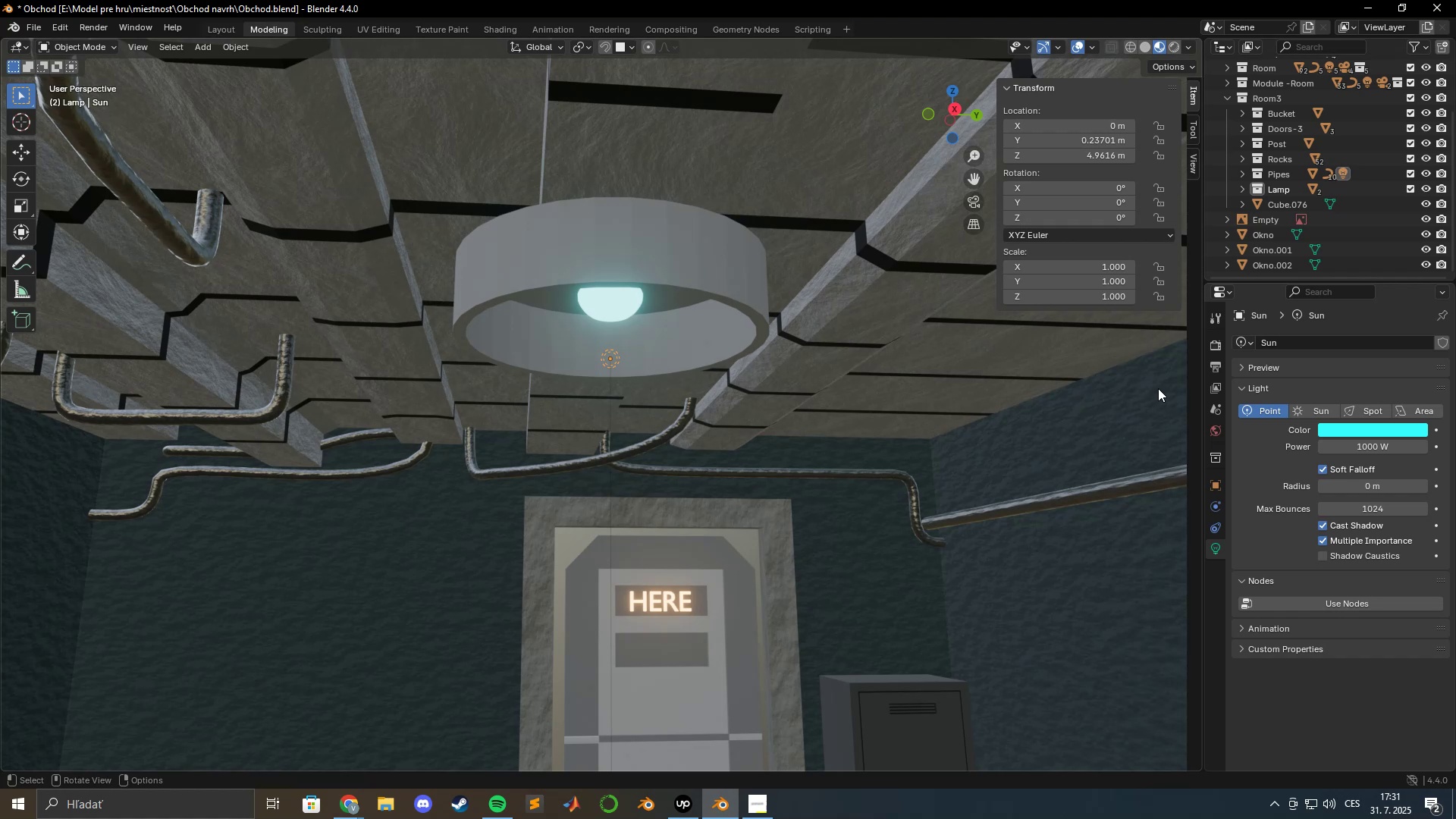 
scroll: coordinate [616, 469], scroll_direction: down, amount: 3.0
 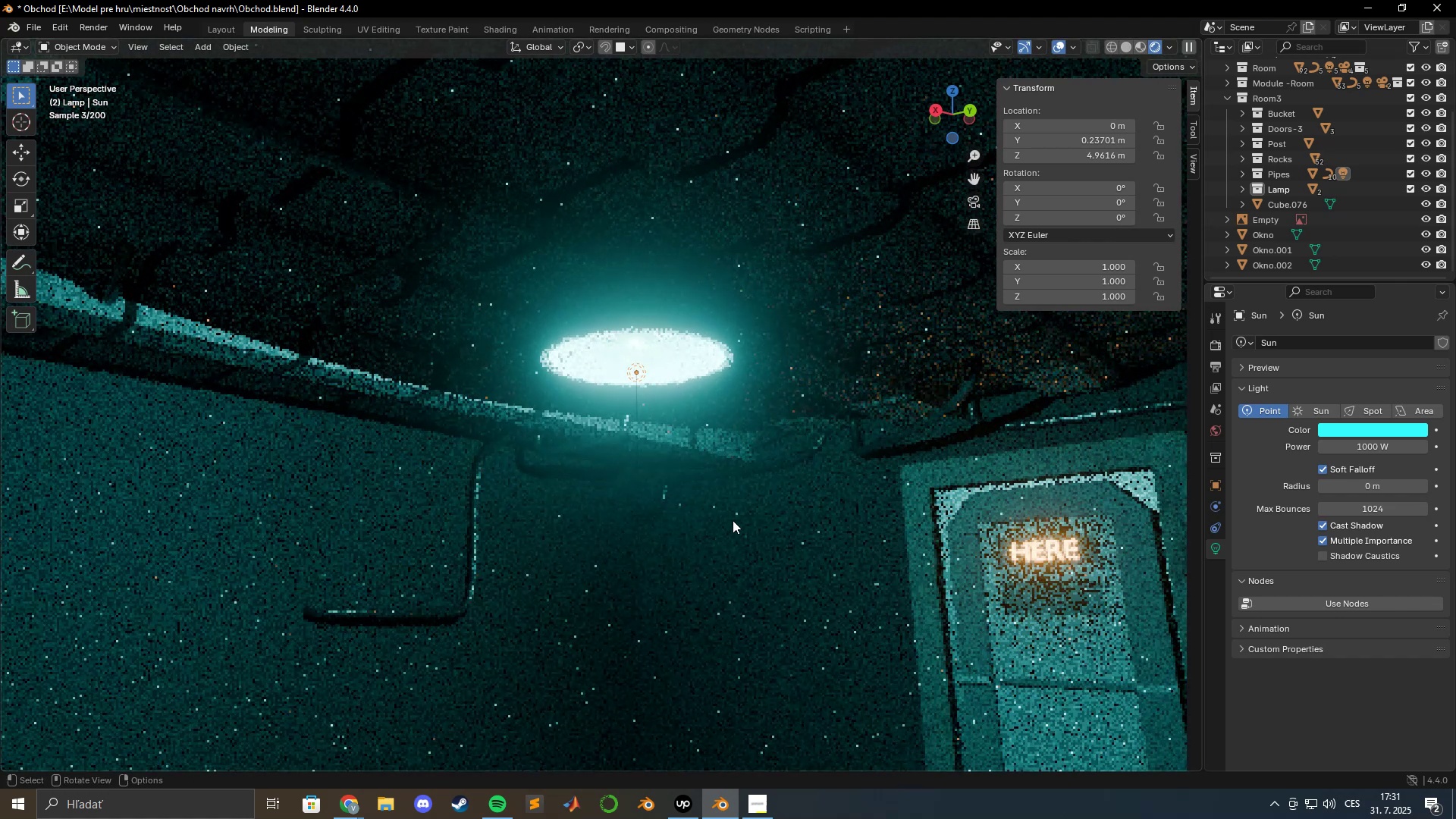 
hold_key(key=ShiftLeft, duration=0.71)
 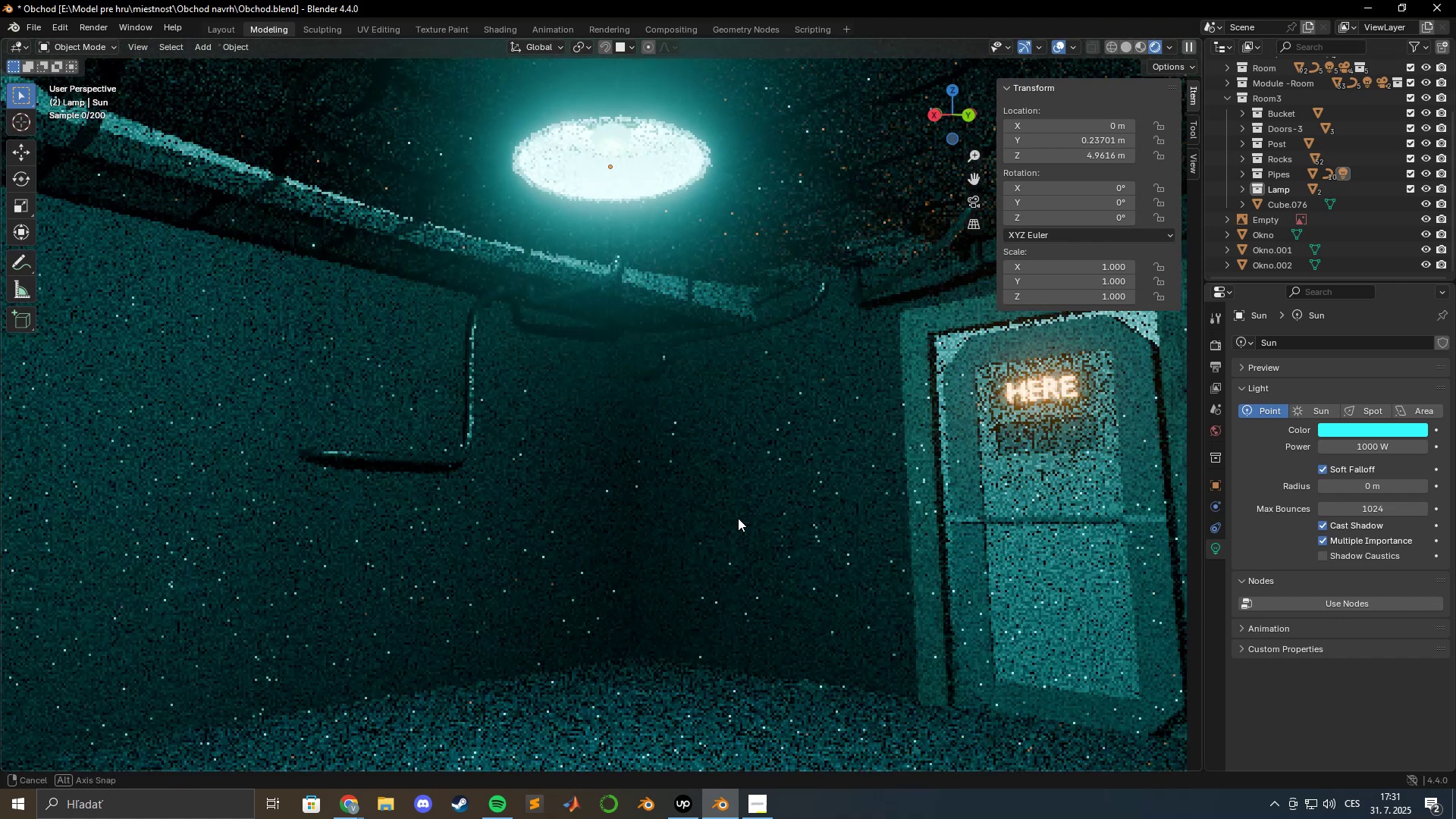 
hold_key(key=ShiftLeft, duration=0.46)
 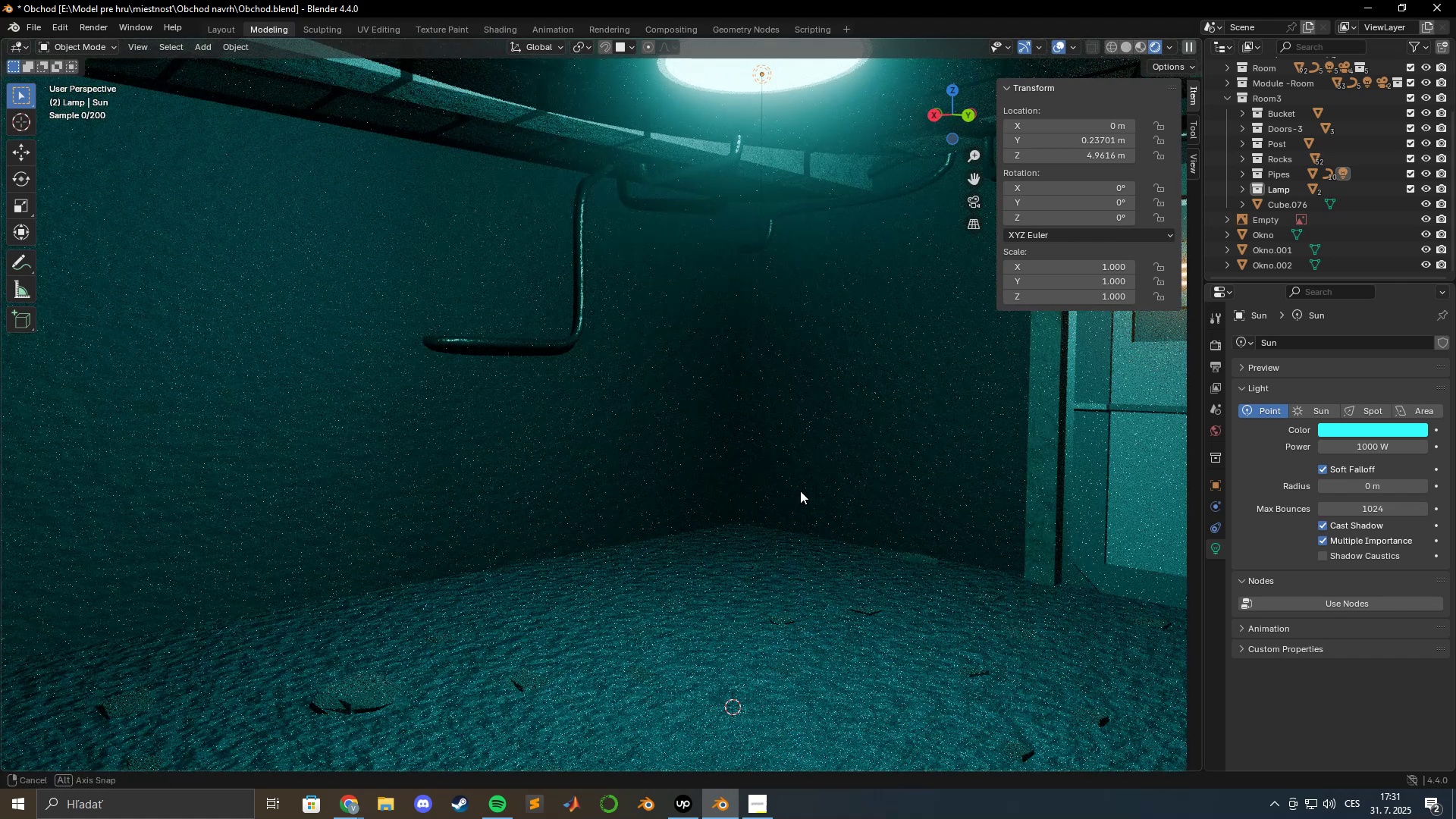 
hold_key(key=ShiftLeft, duration=0.5)
 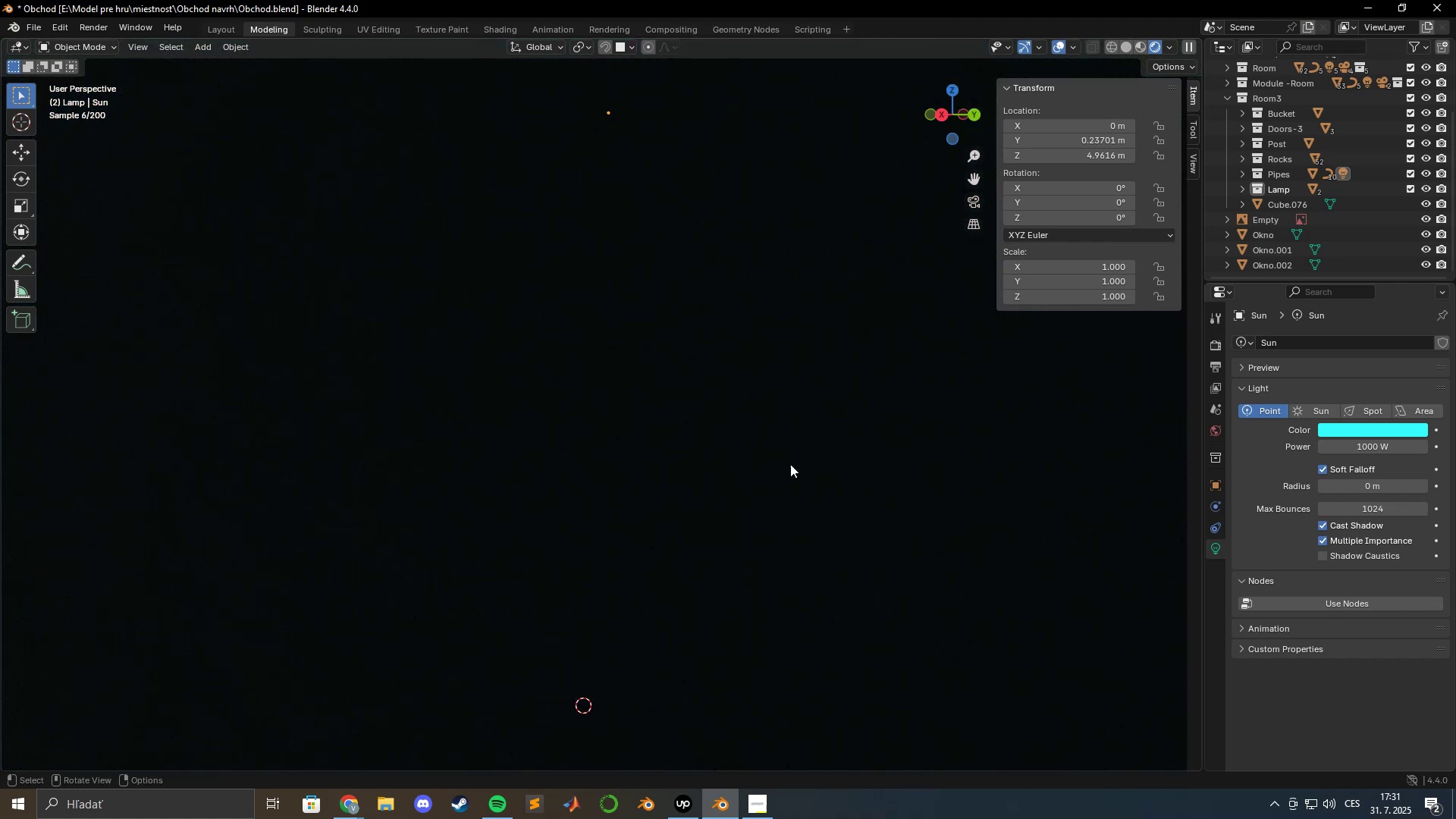 
scroll: coordinate [793, 460], scroll_direction: up, amount: 1.0
 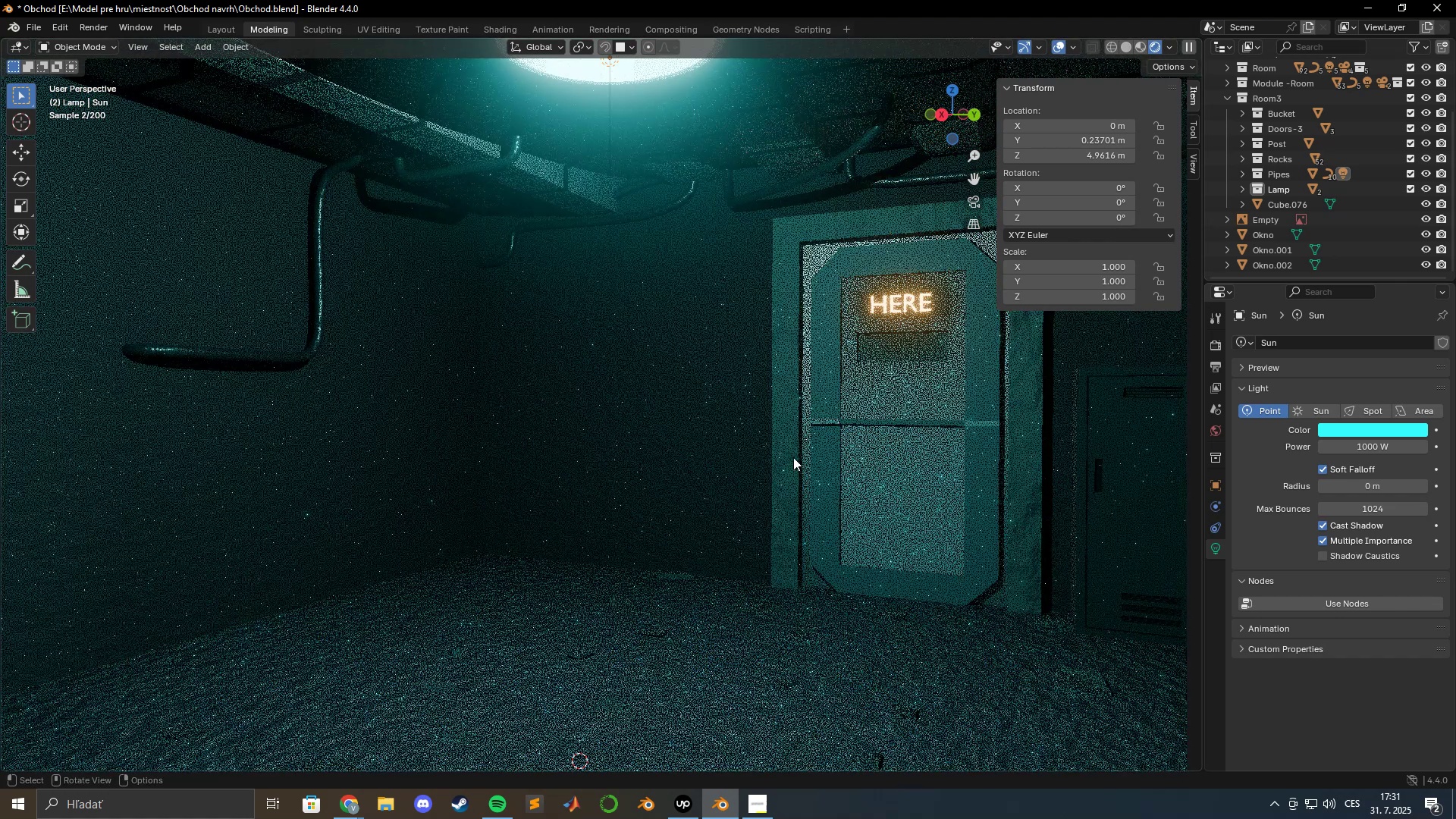 
hold_key(key=ShiftLeft, duration=0.64)
 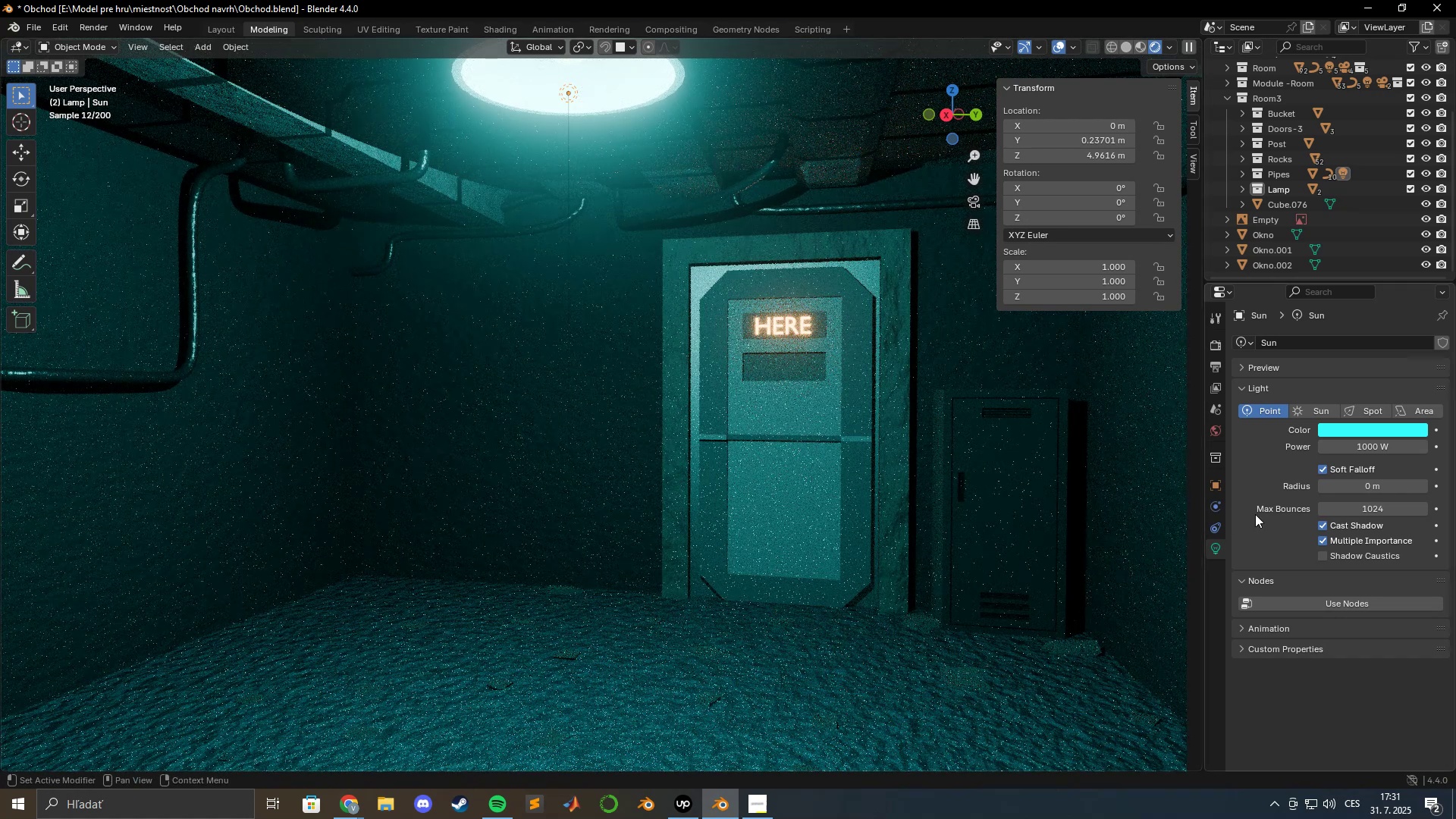 
left_click([1383, 447])
 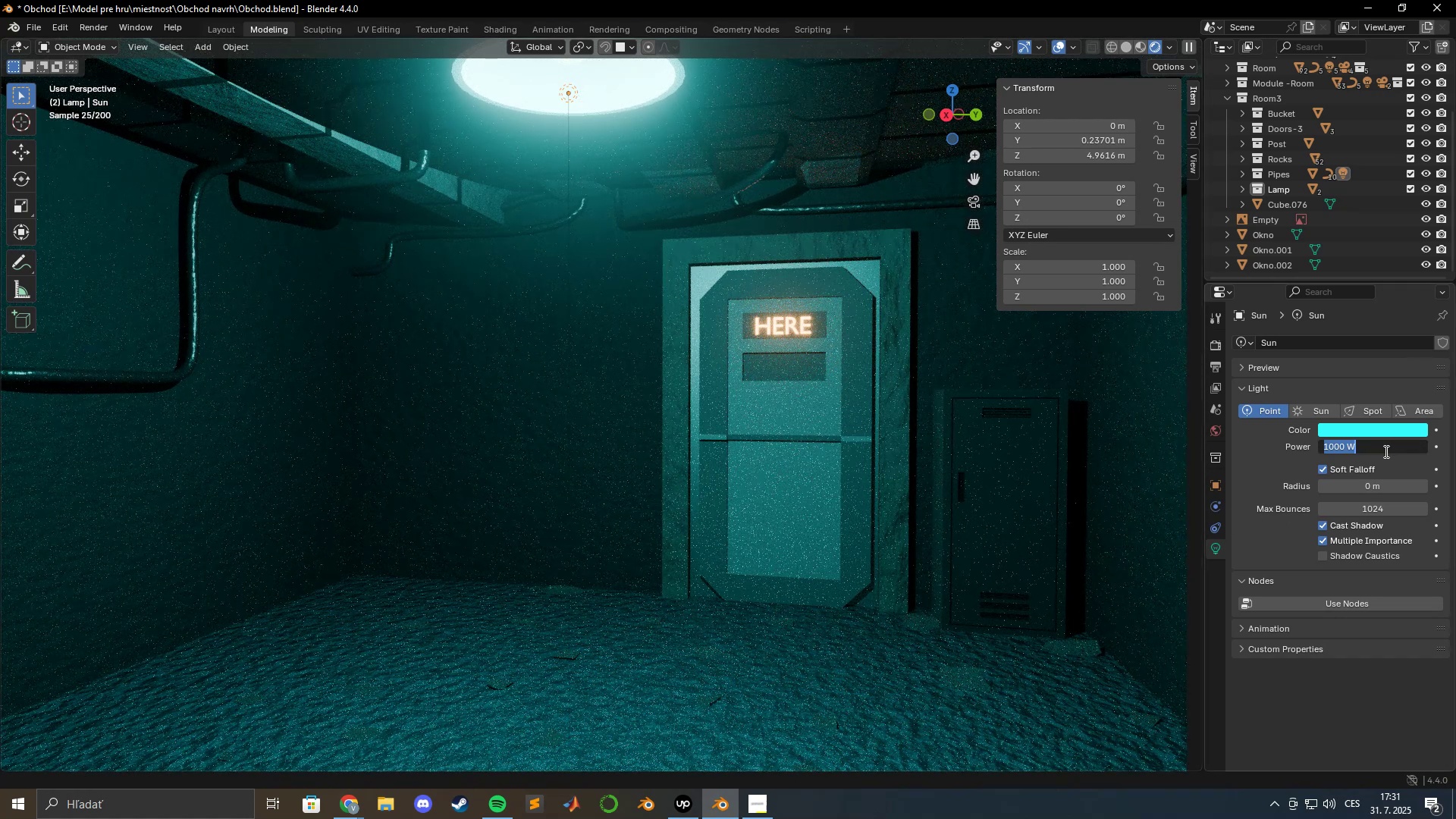 
key(Numpad7)
 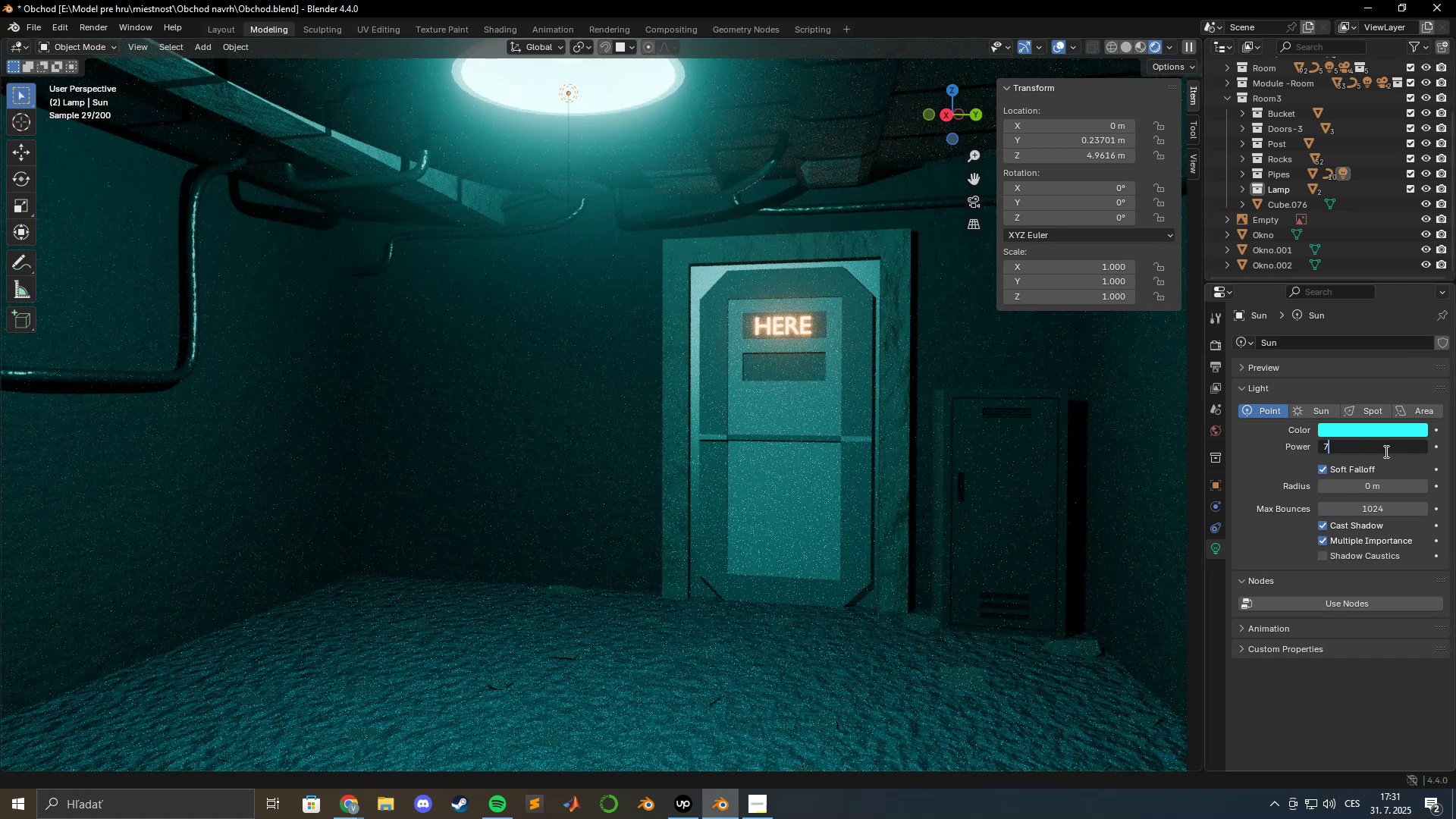 
key(Numpad5)
 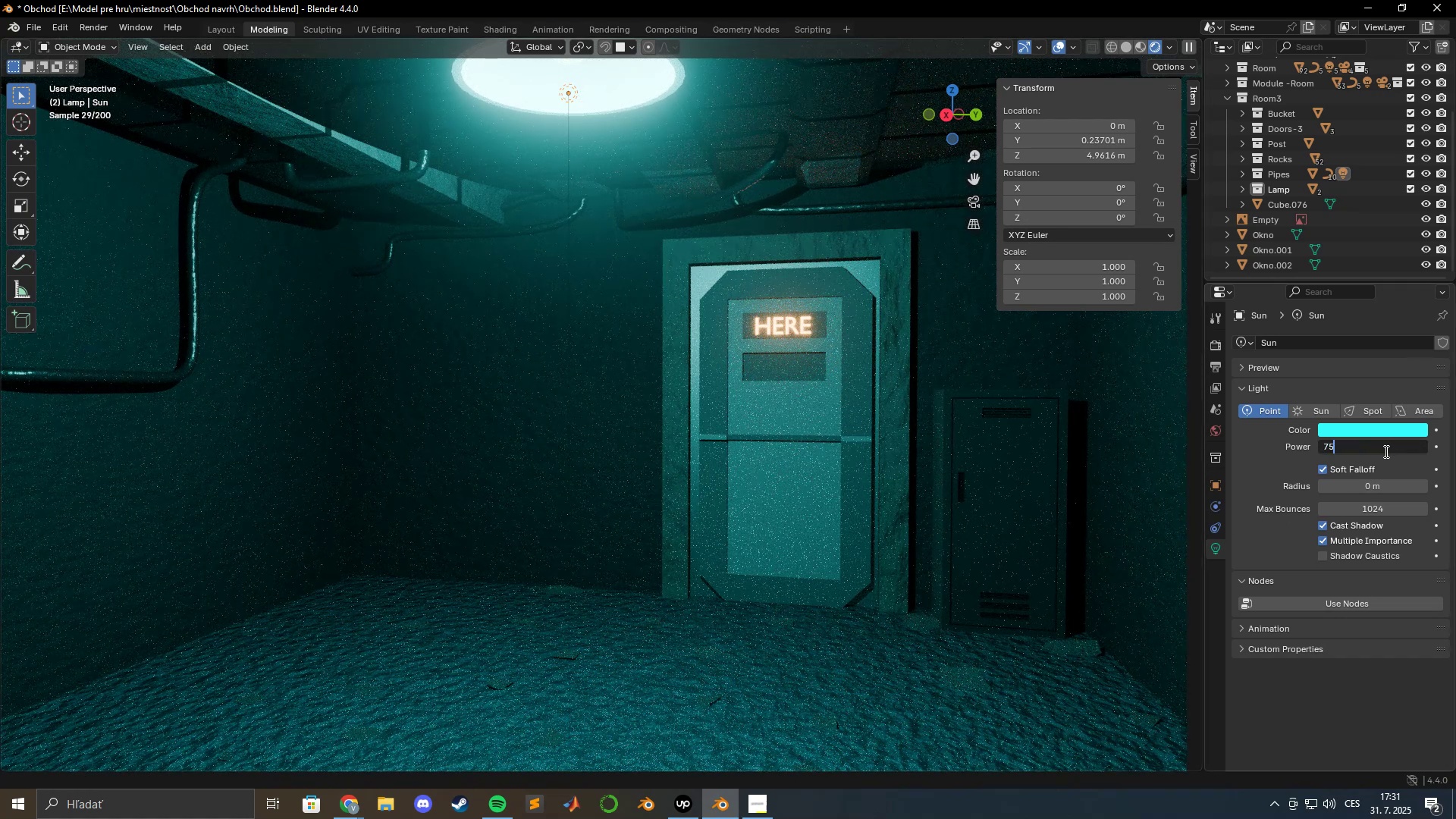 
key(Numpad0)
 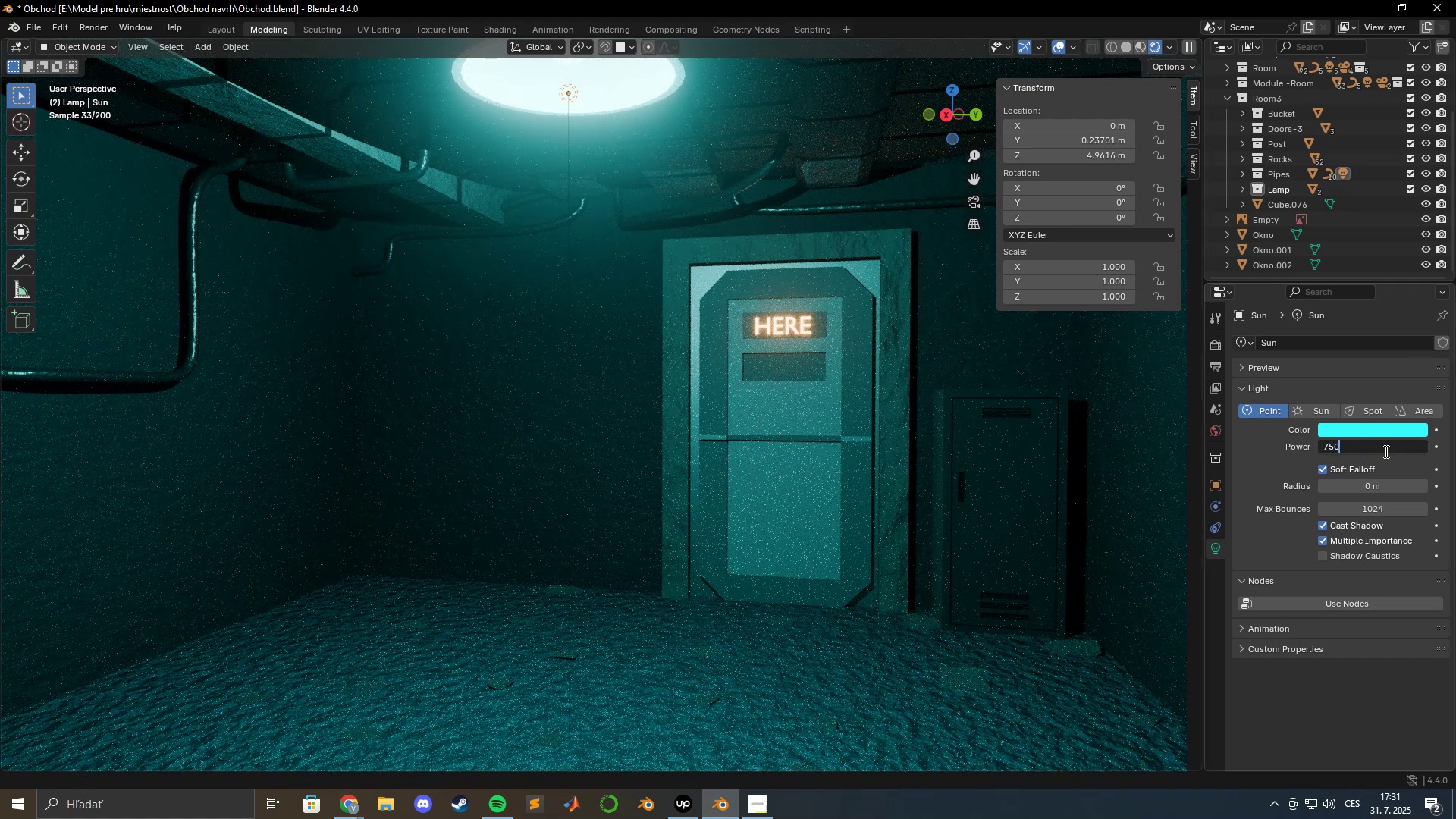 
key(Enter)
 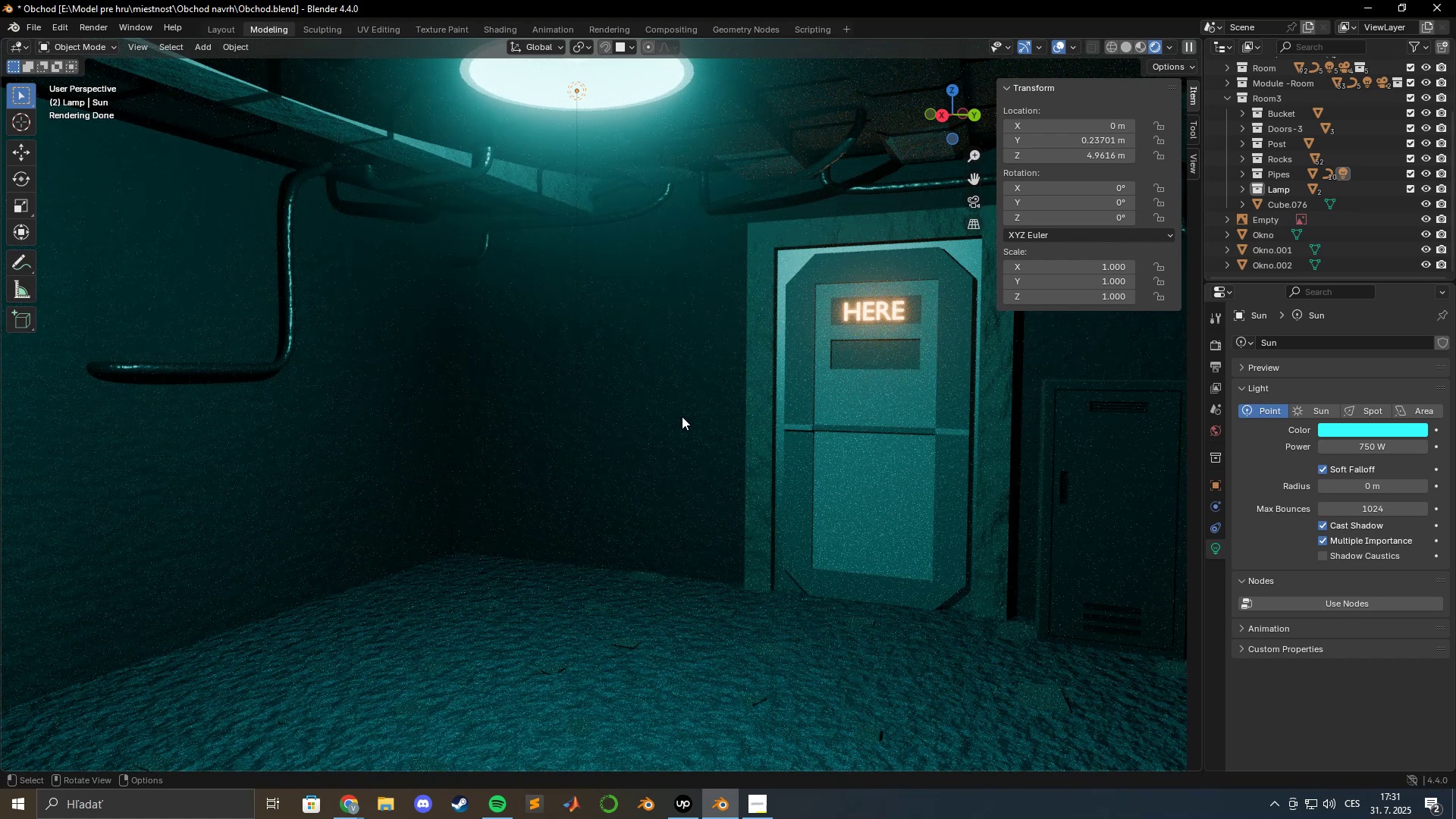 
wait(18.6)
 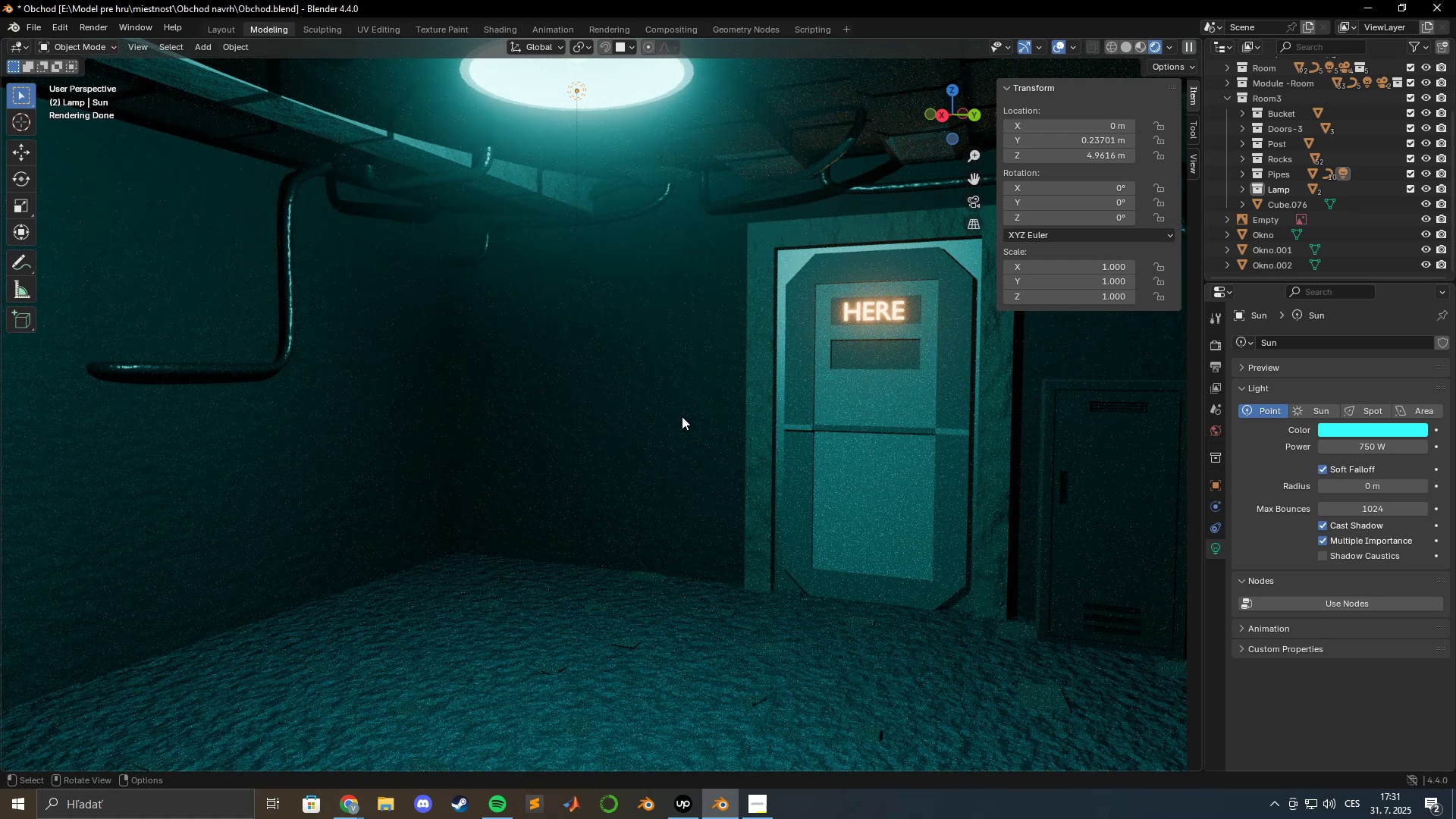 
scroll: coordinate [538, 484], scroll_direction: down, amount: 10.0
 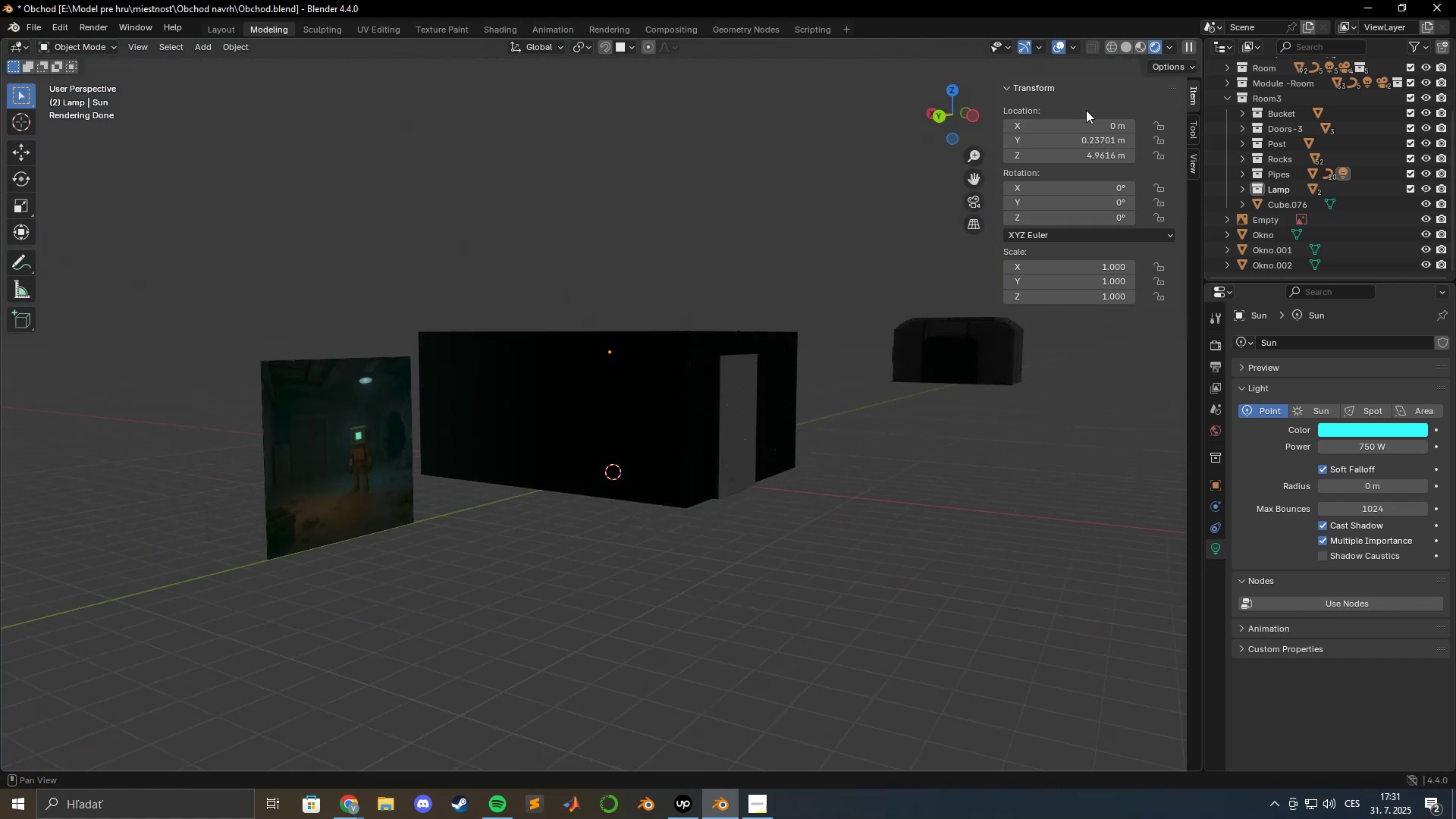 
left_click([1141, 46])
 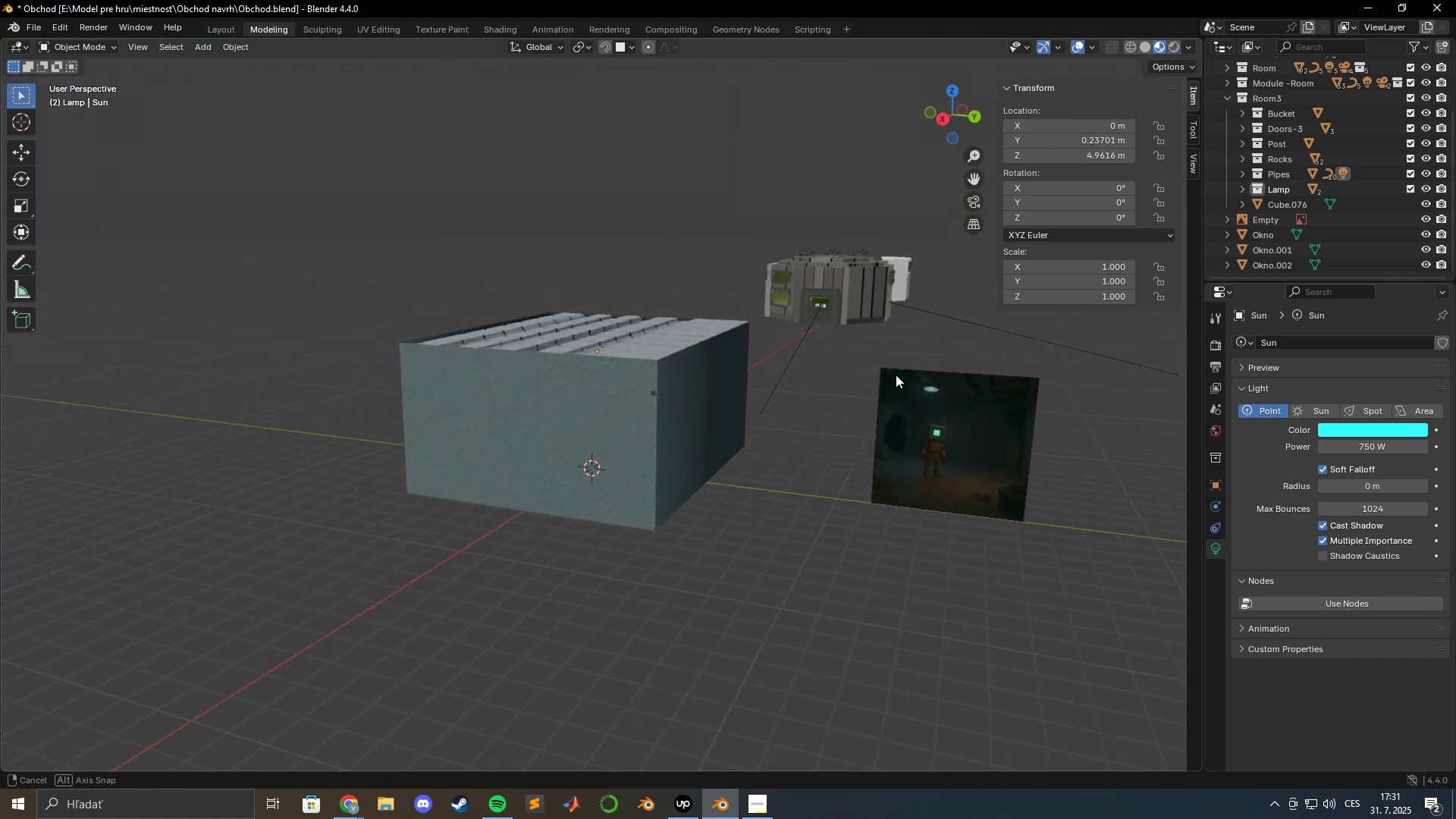 
scroll: coordinate [777, 416], scroll_direction: up, amount: 11.0
 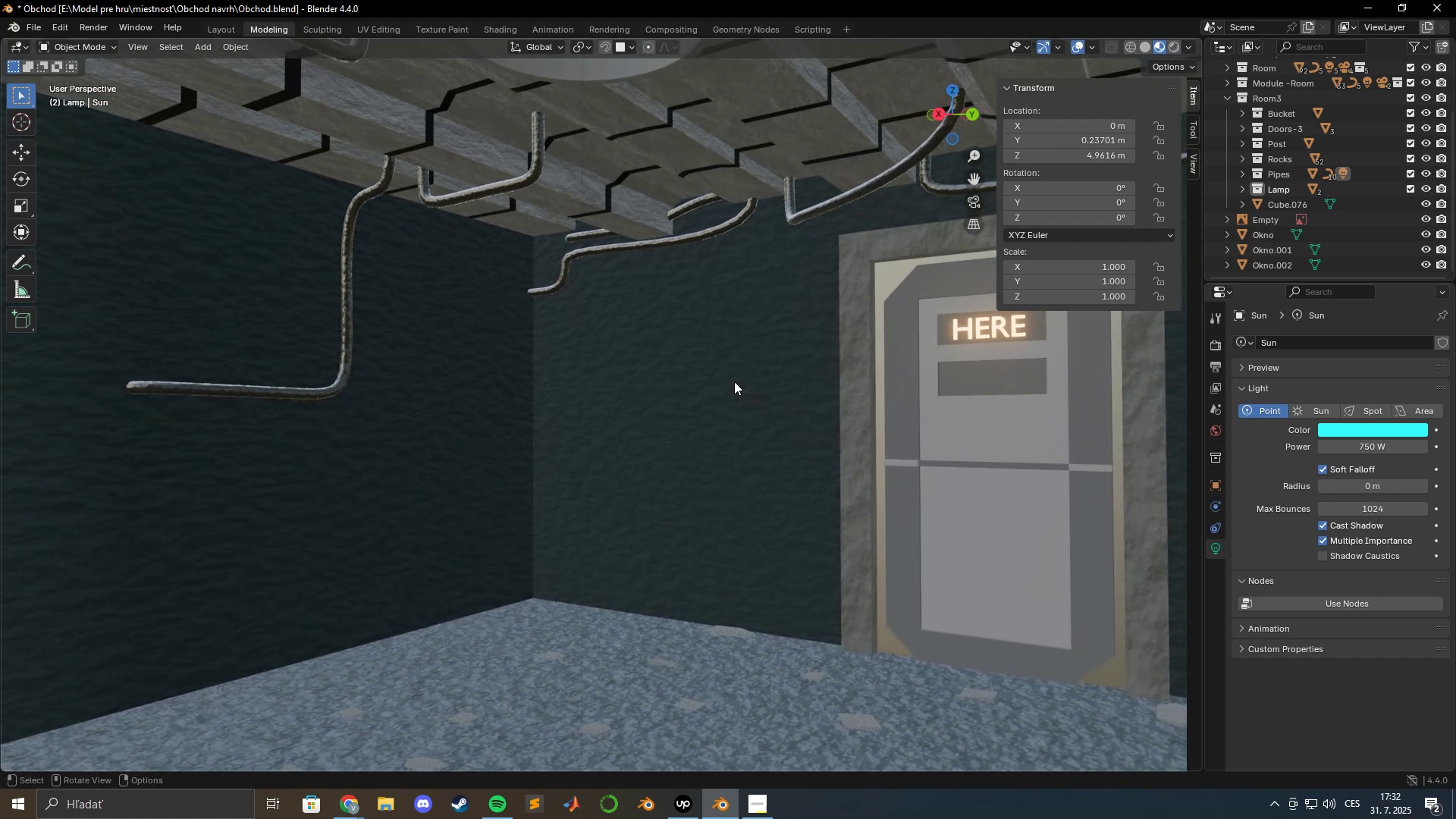 
wait(8.6)
 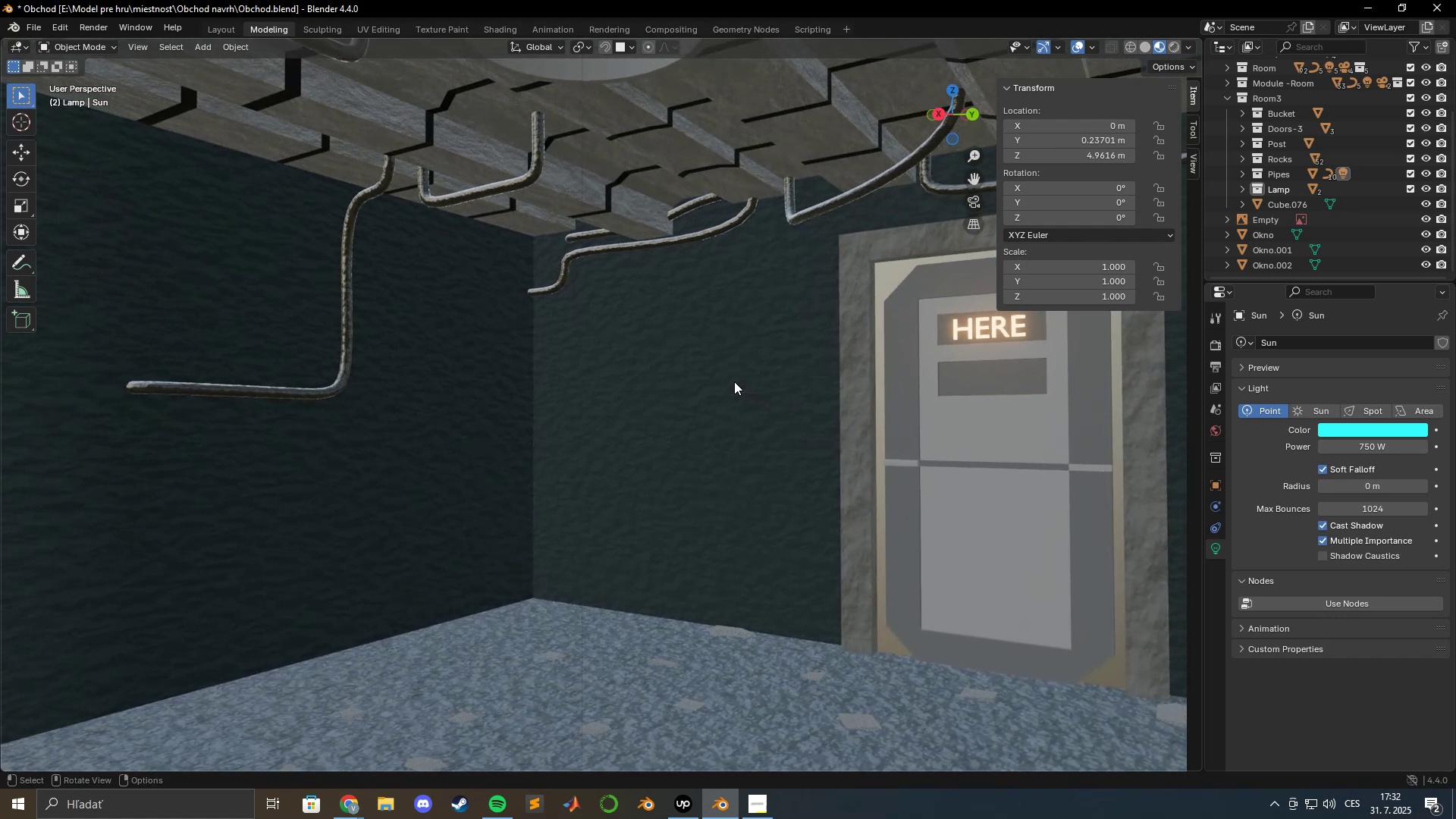 
scroll: coordinate [703, 370], scroll_direction: down, amount: 2.0
 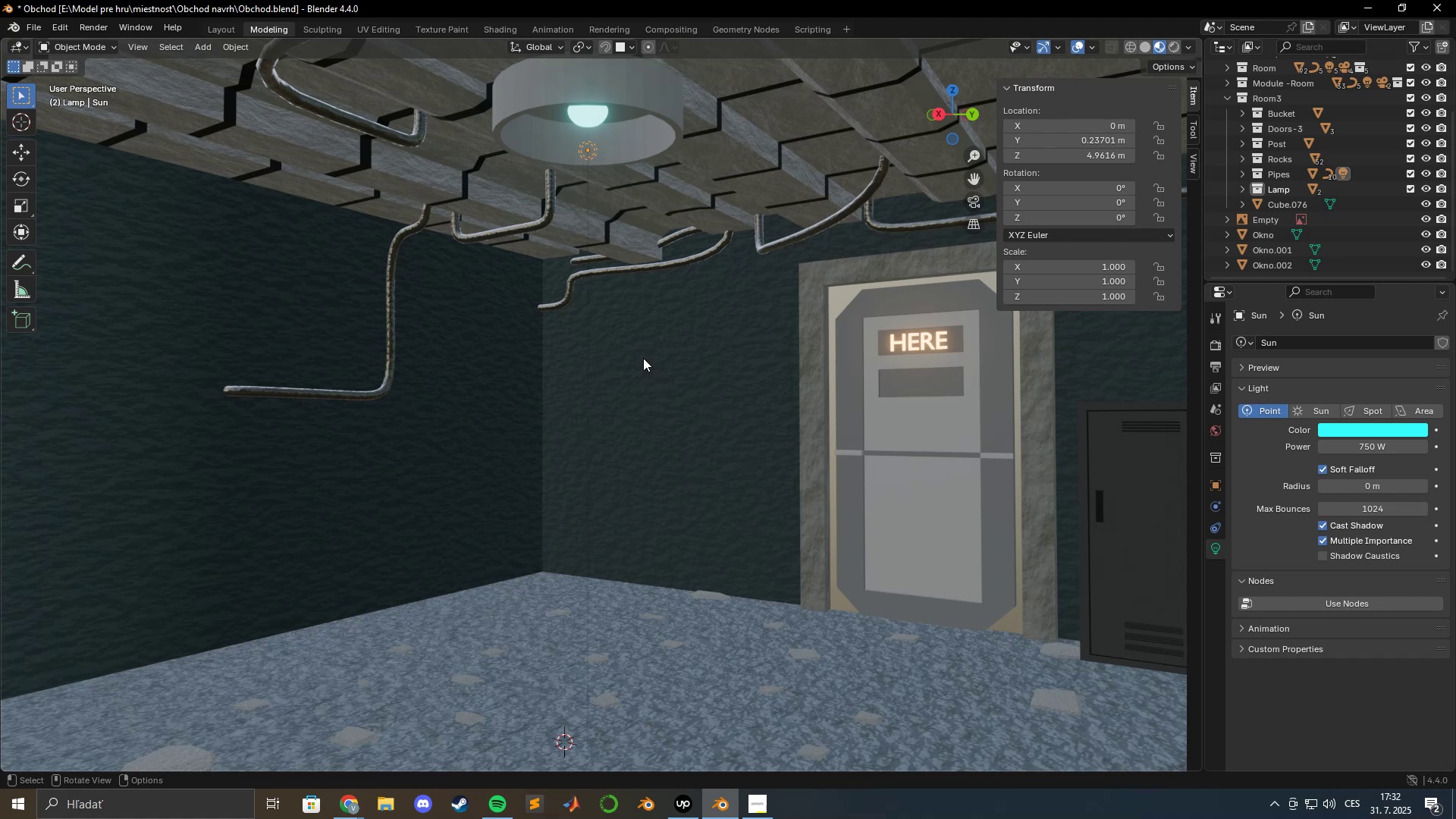 
wait(19.93)
 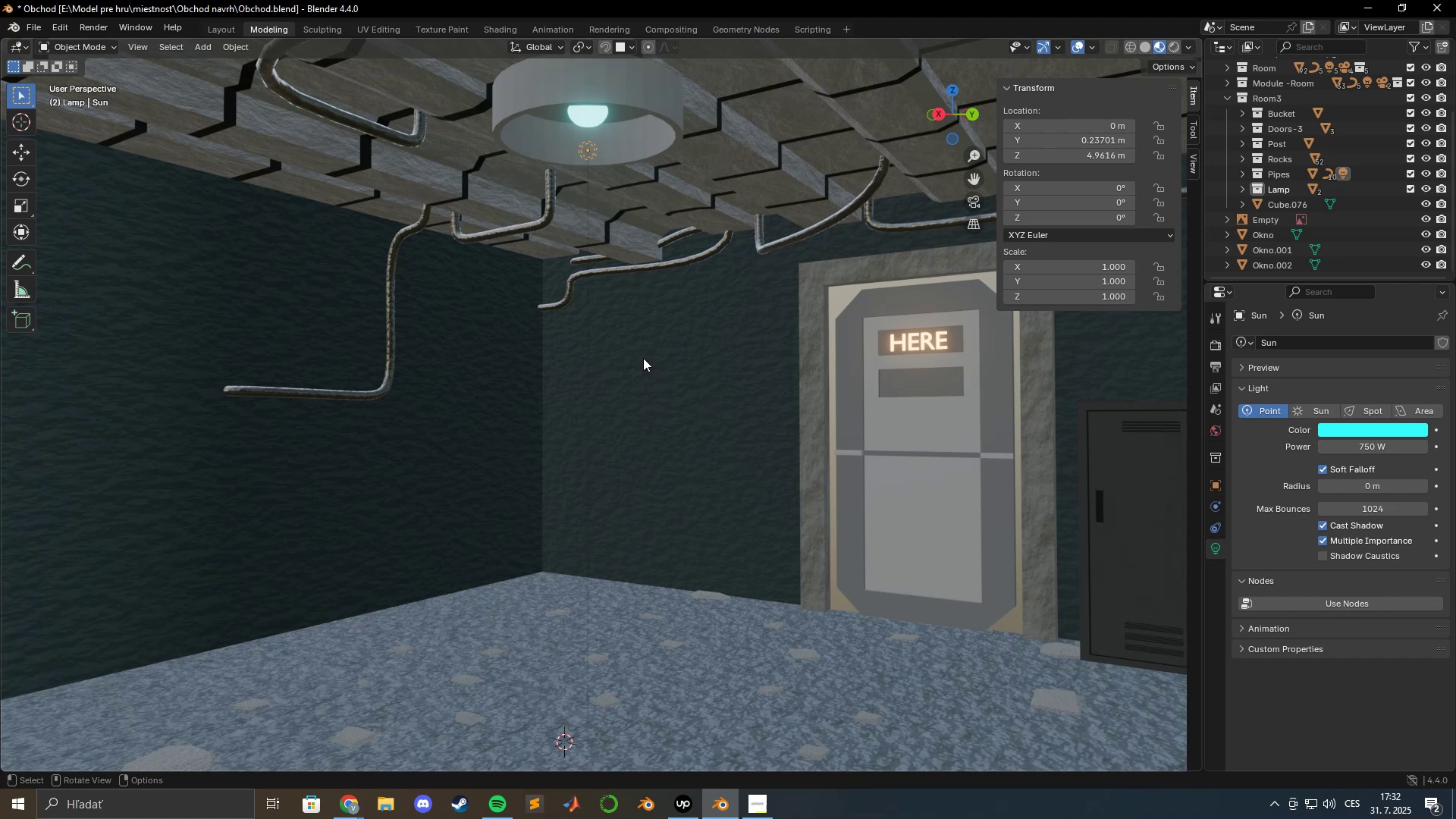 
scroll: coordinate [653, 366], scroll_direction: down, amount: 10.0
 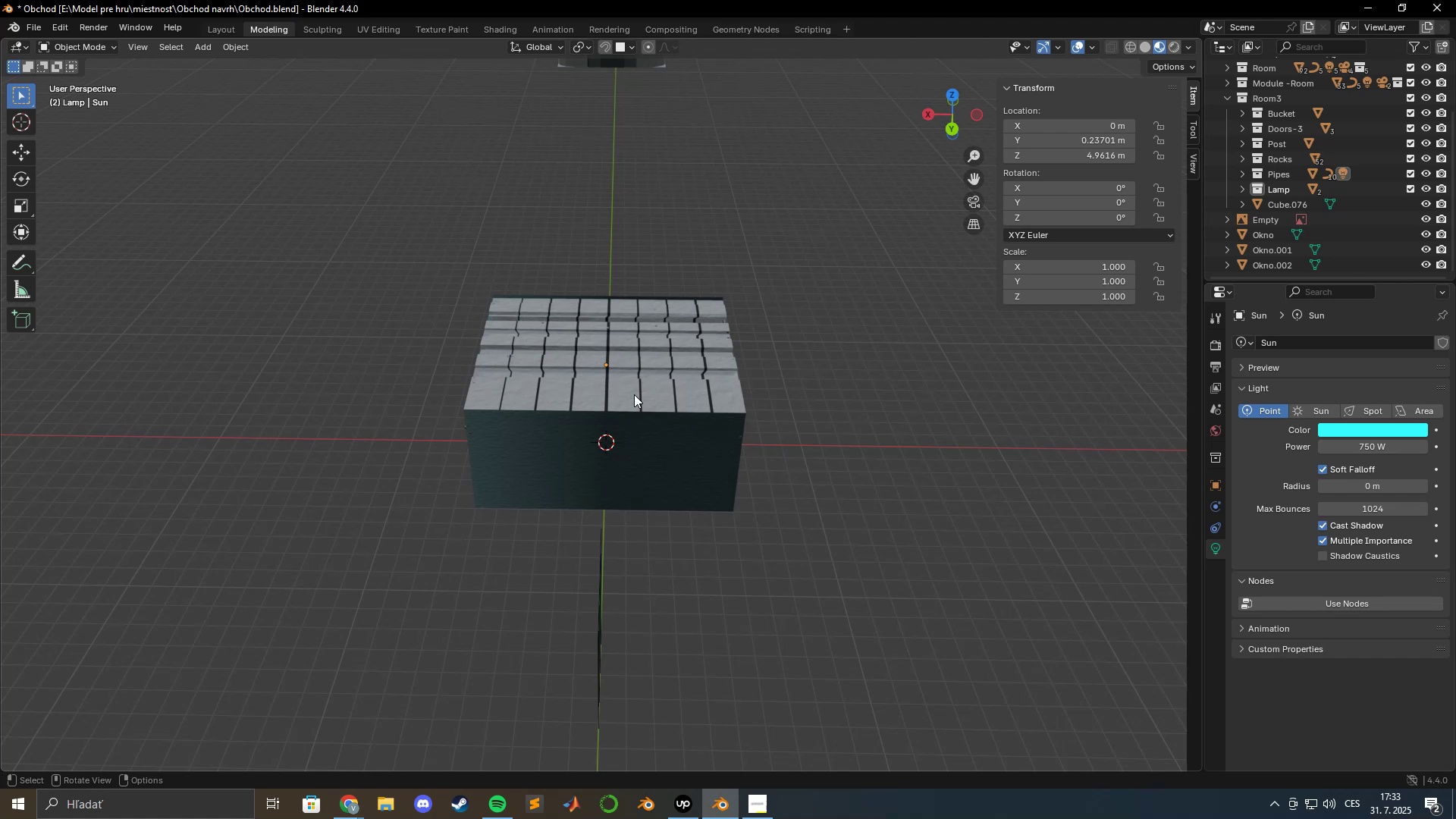 
wait(74.29)
 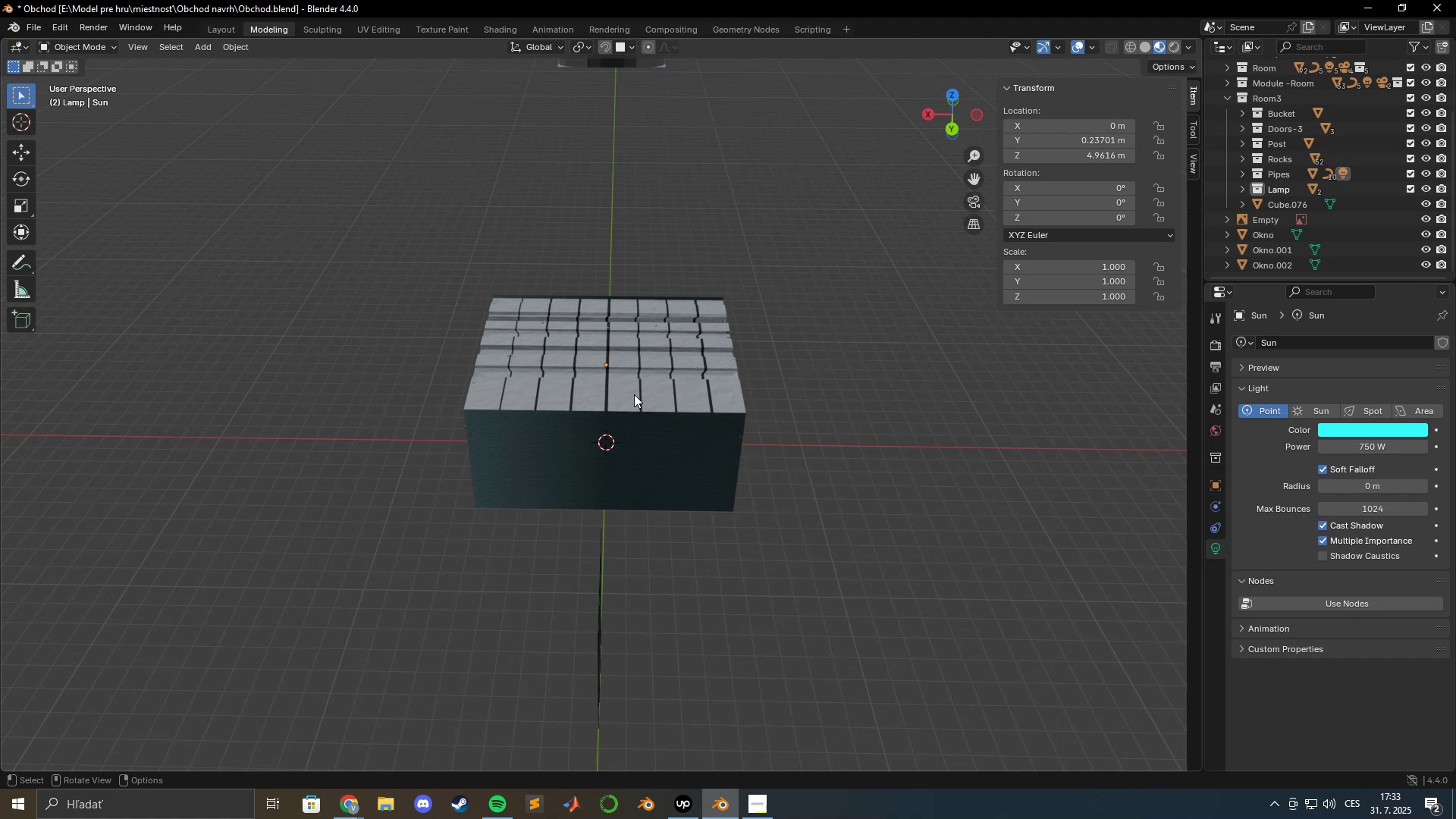 
scroll: coordinate [717, 383], scroll_direction: up, amount: 11.0
 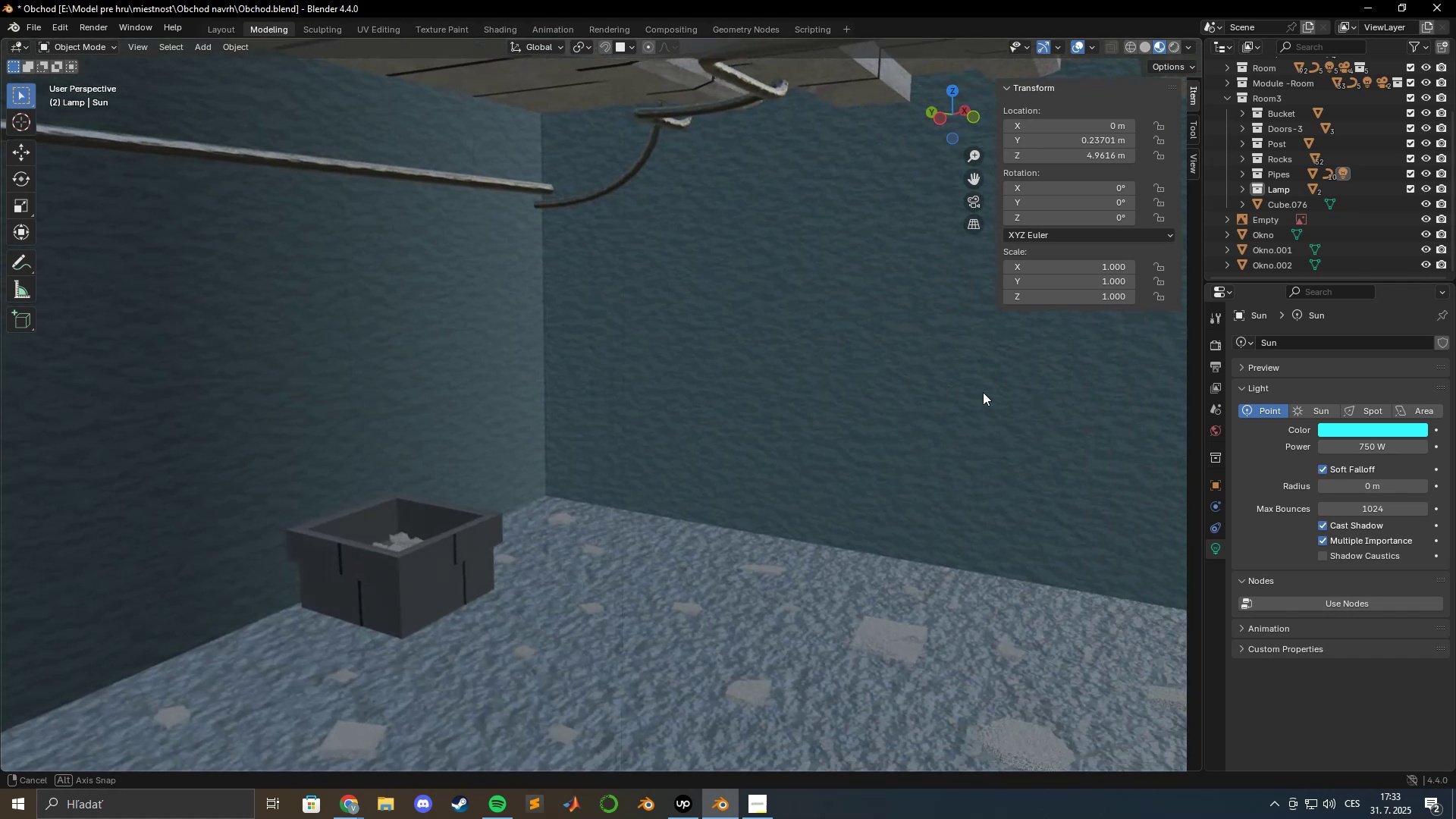 
wait(10.04)
 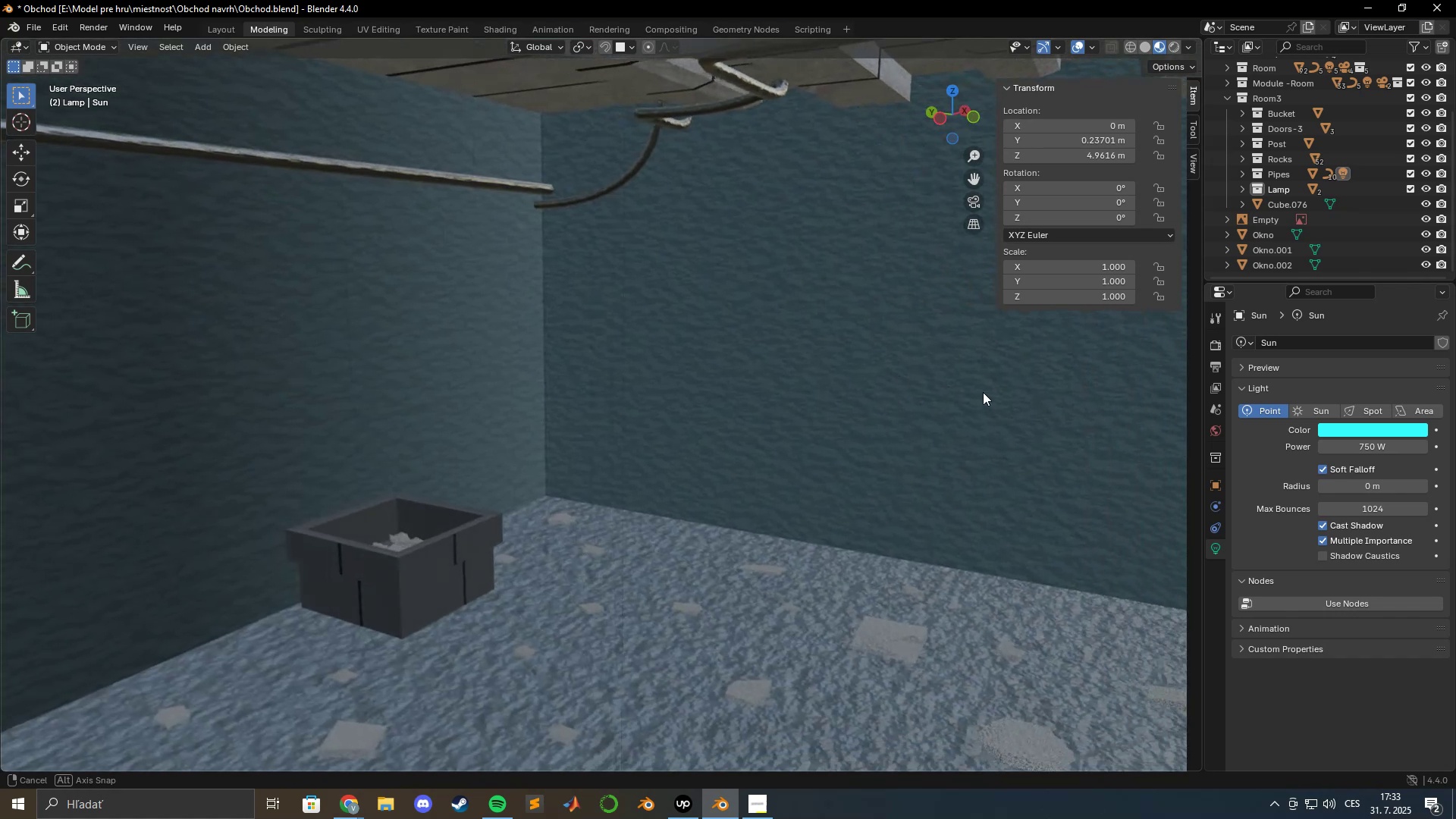 
key(NumpadDecimal)
 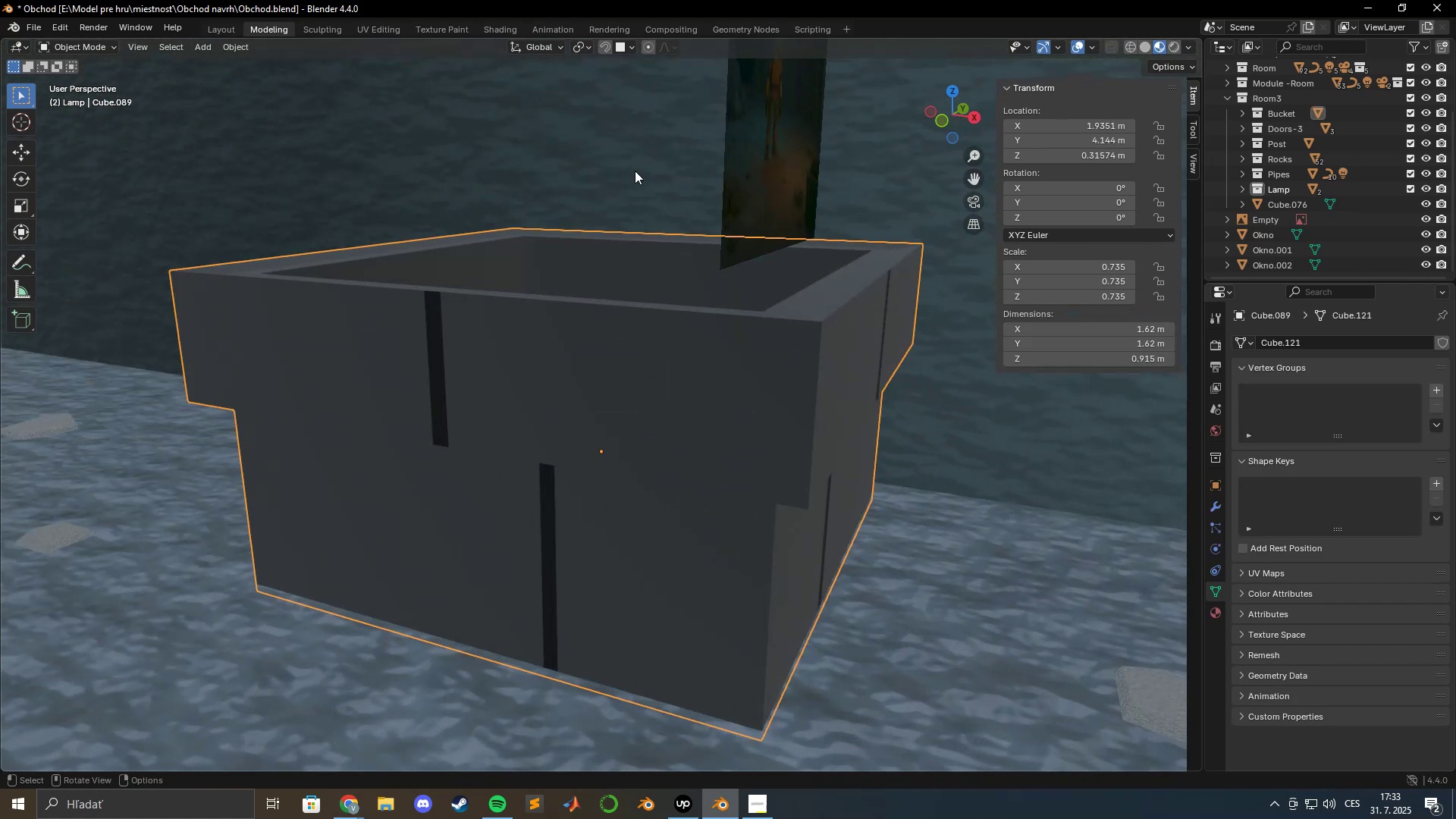 
left_click([499, 34])
 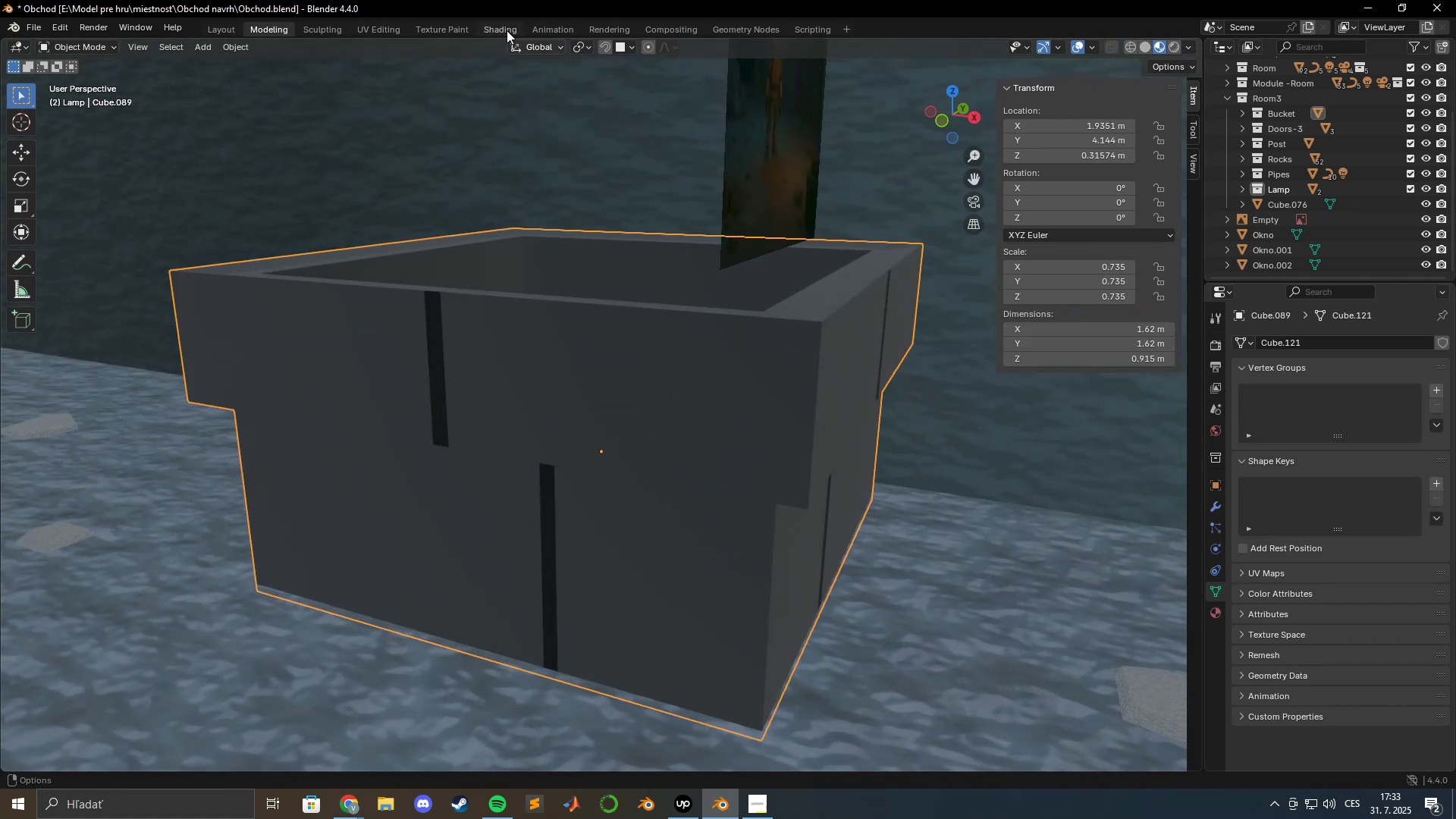 
left_click([501, 24])
 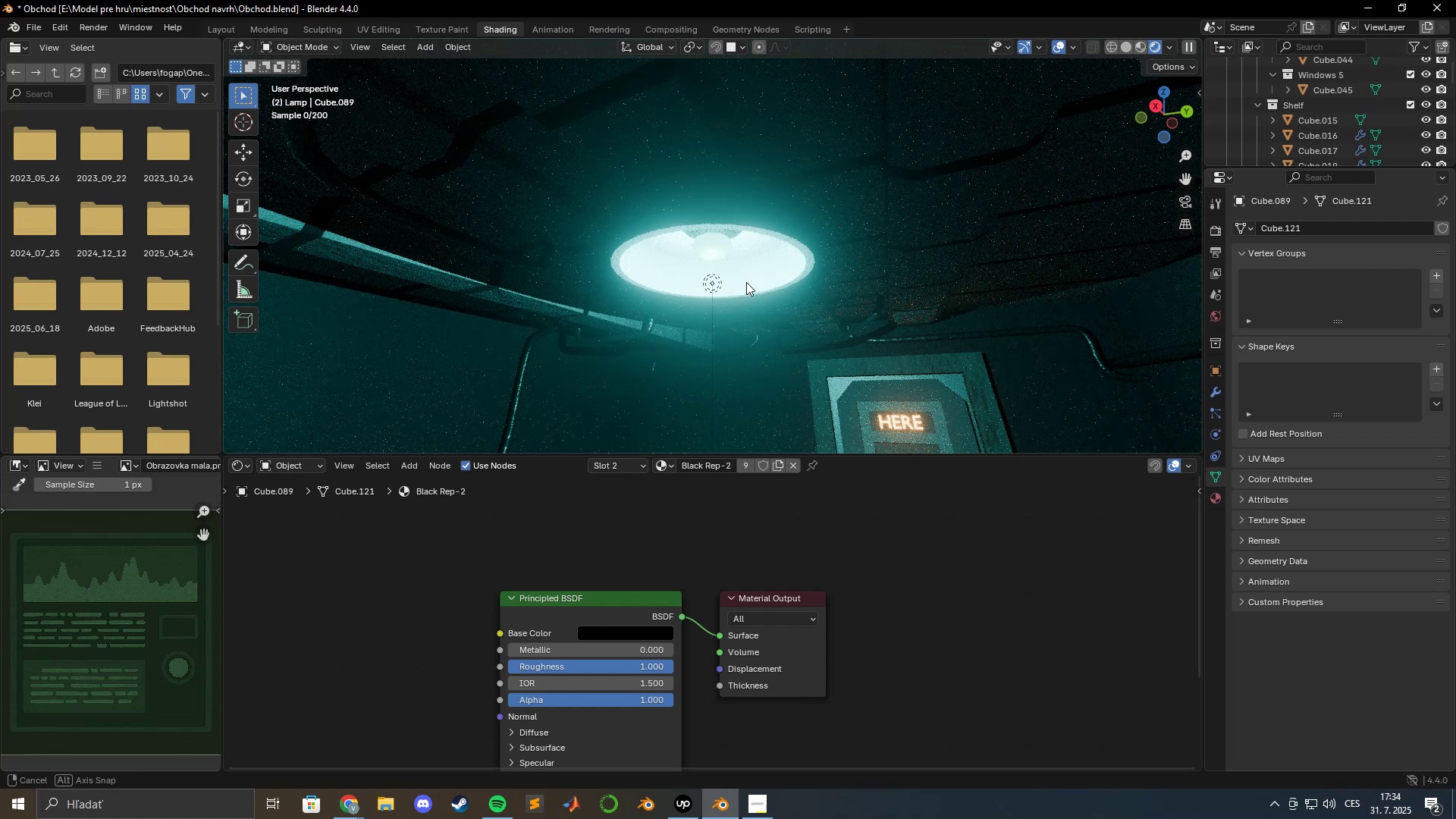 
hold_key(key=ShiftLeft, duration=1.01)
 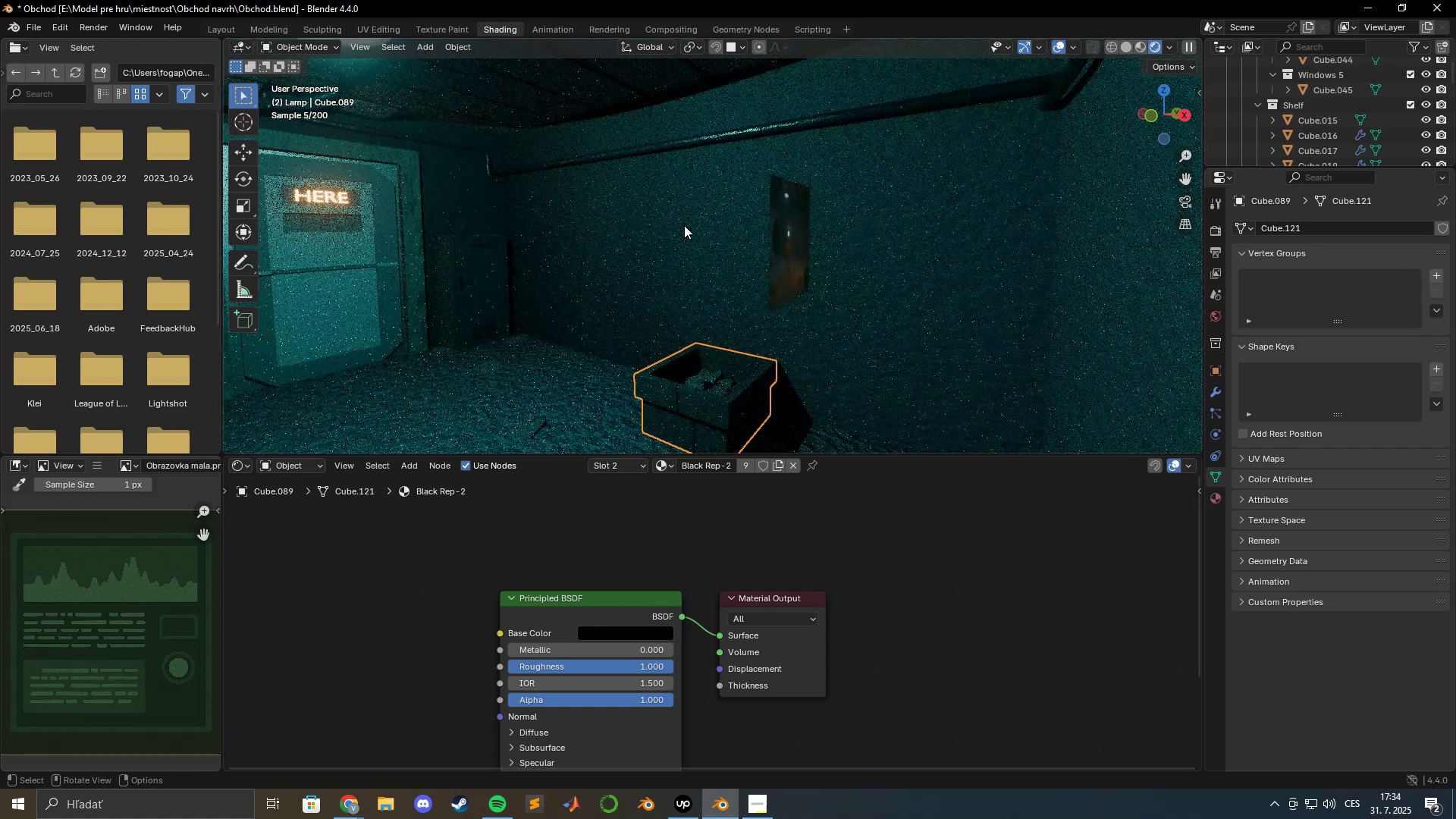 
key(NumpadDecimal)
 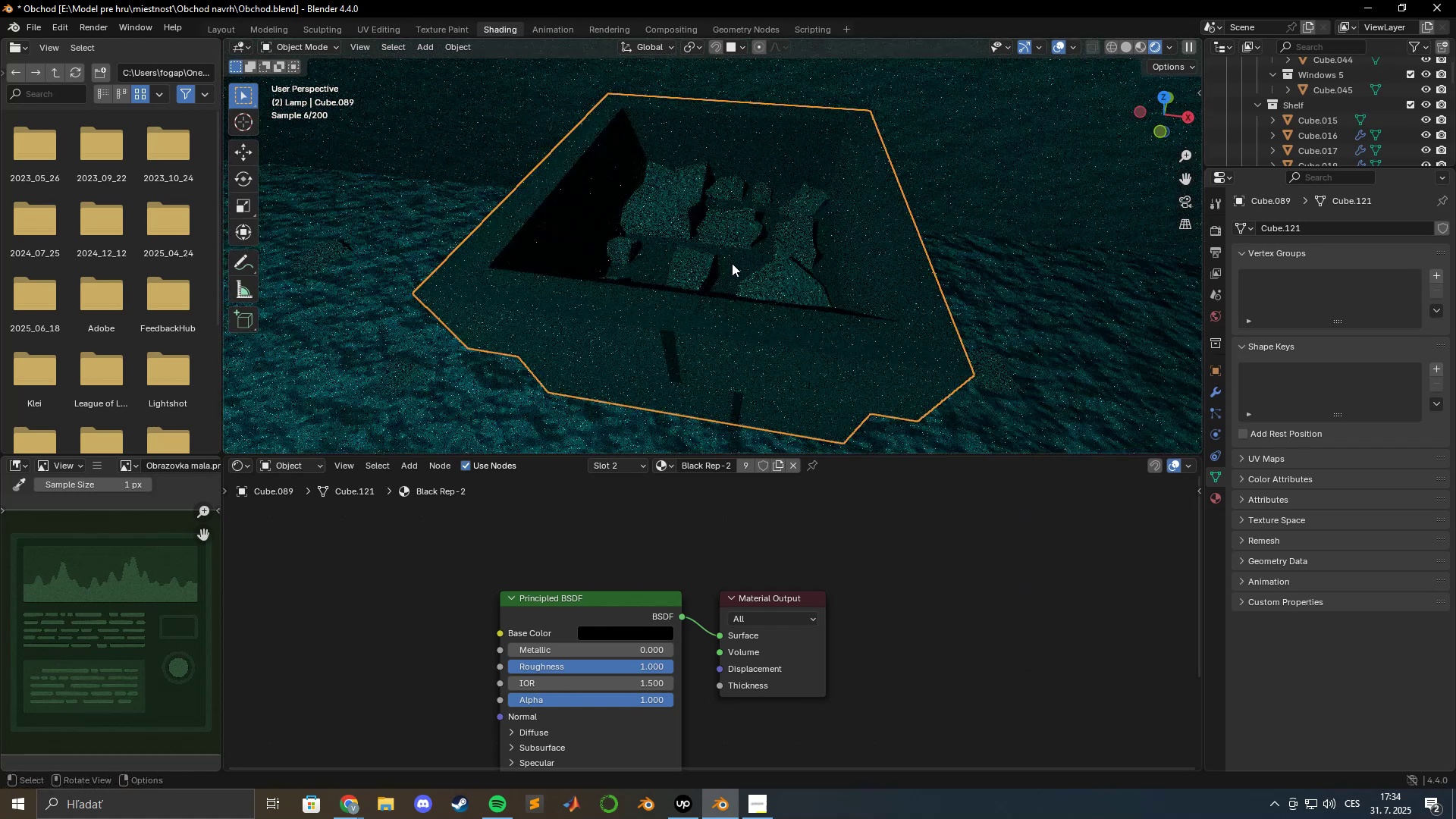 
key(Tab)
 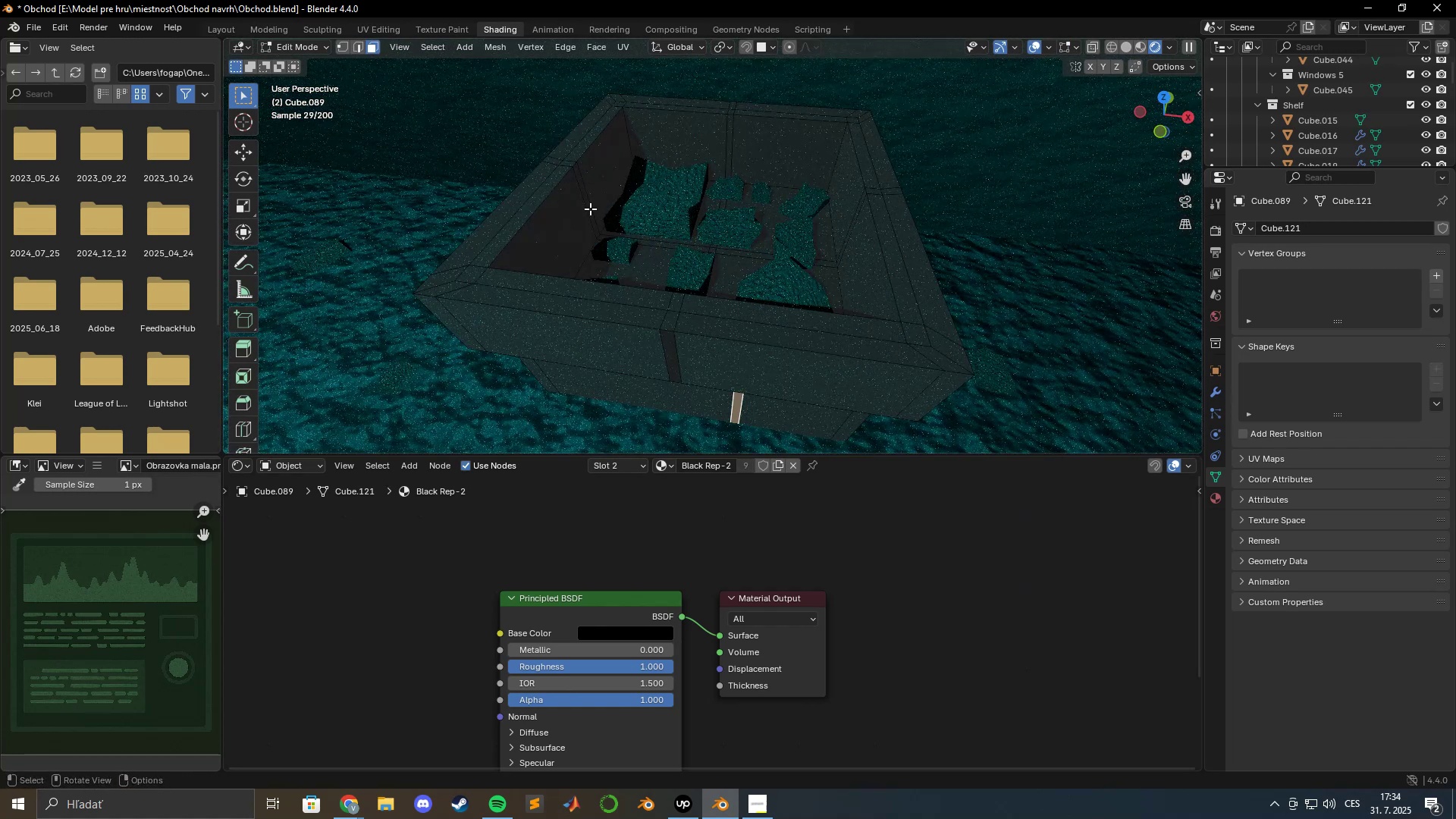 
left_click([607, 187])
 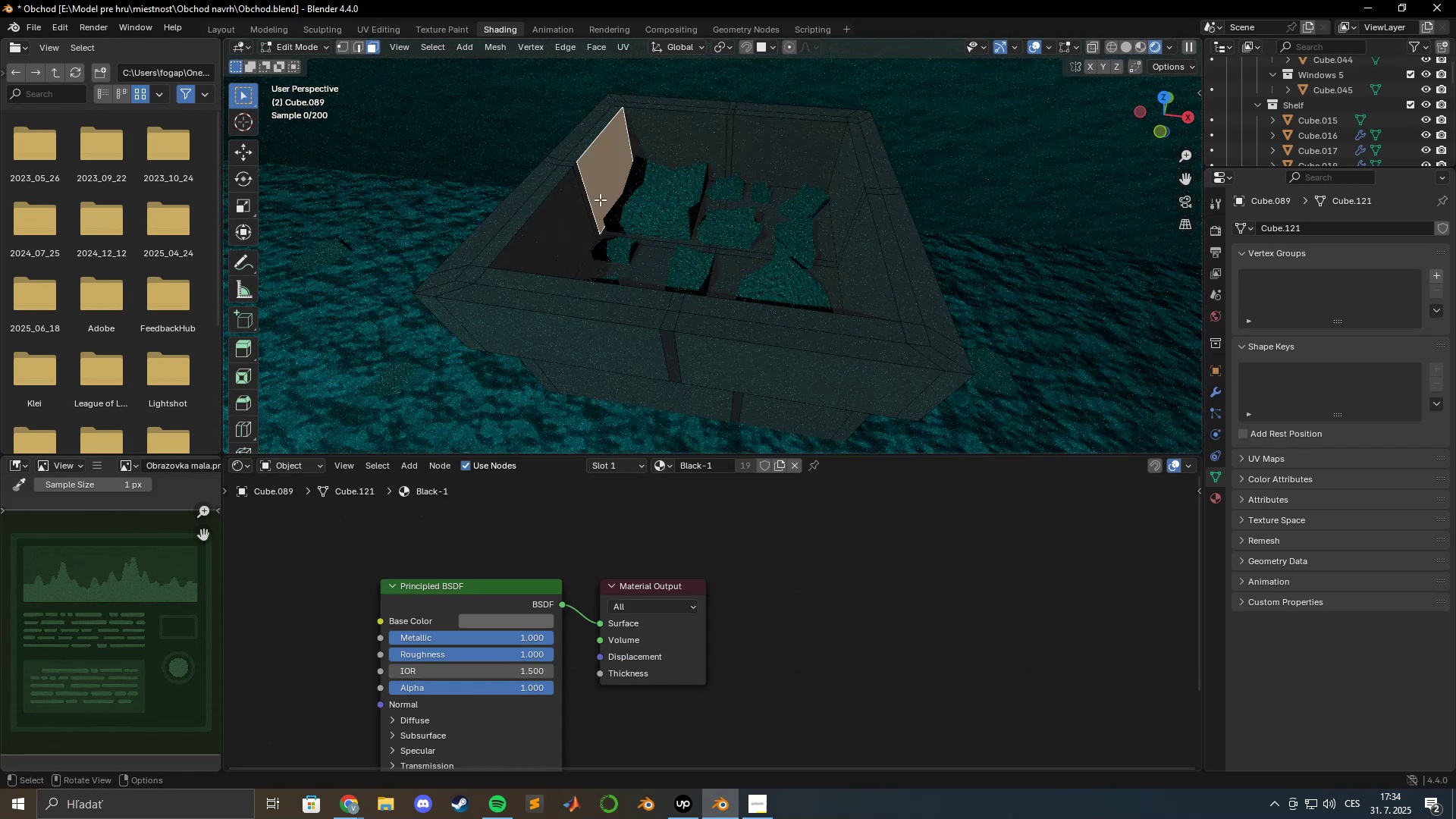 
hold_key(key=ShiftLeft, duration=0.45)
 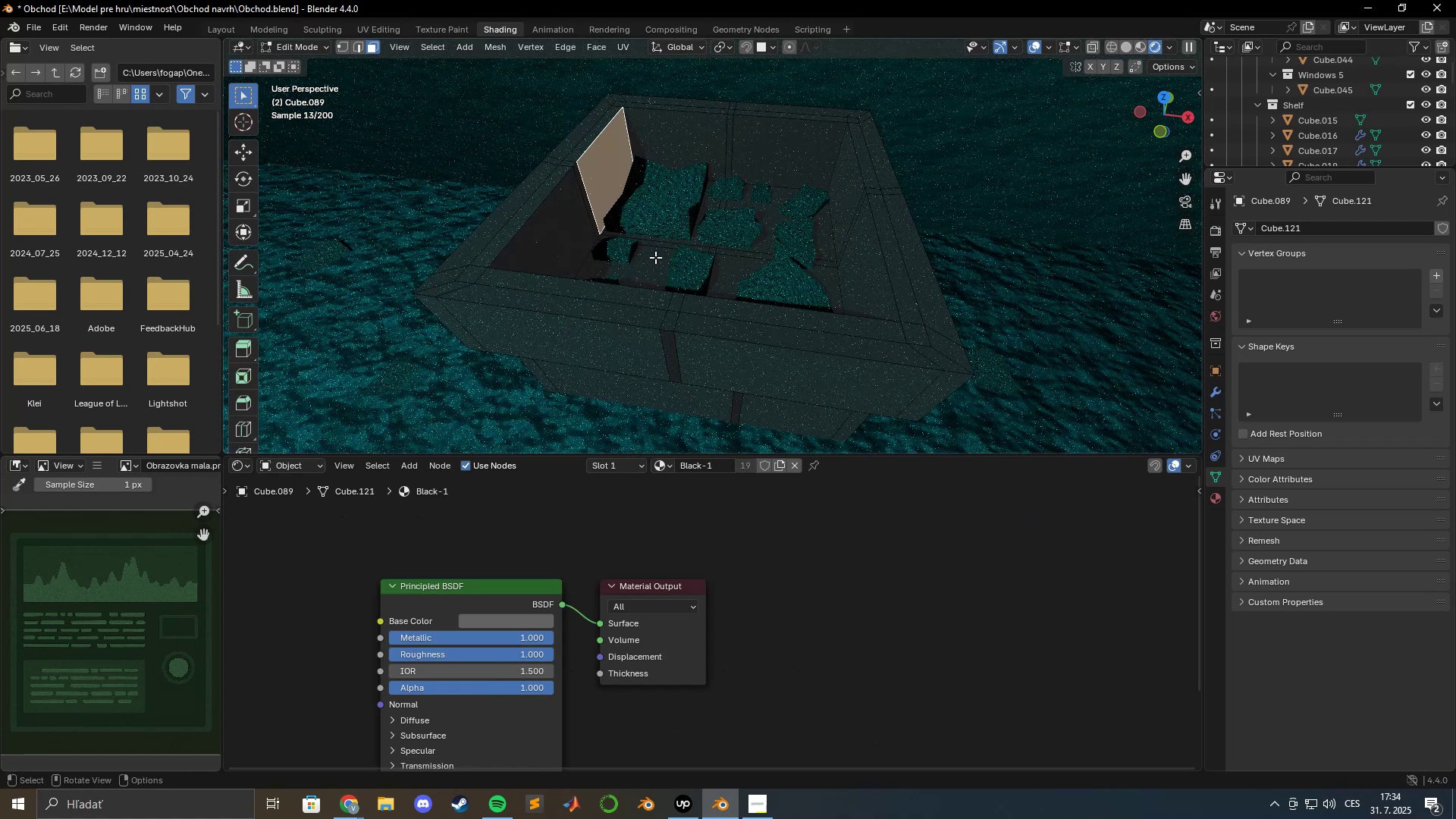 
left_click([655, 257])
 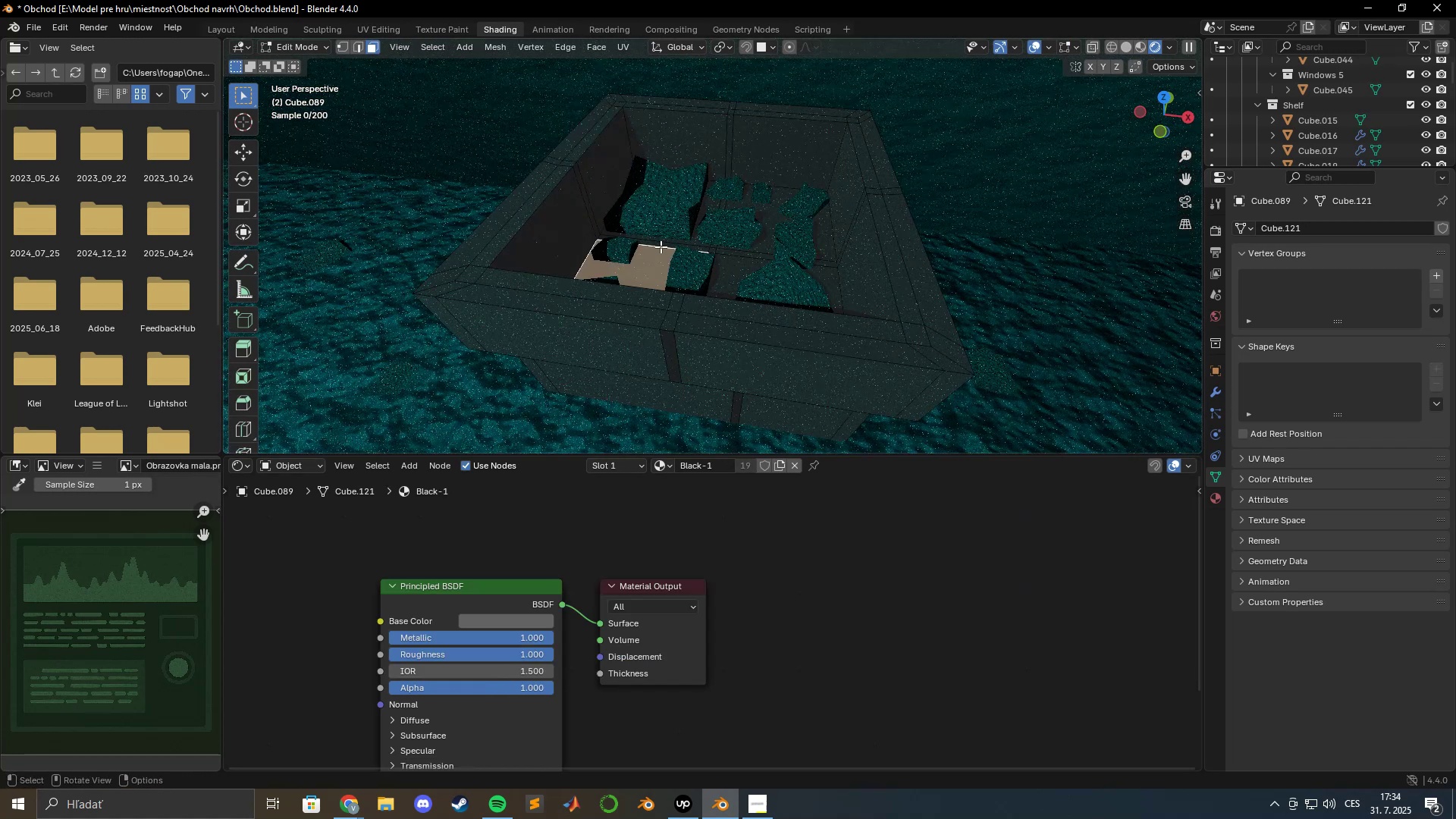 
hold_key(key=ShiftLeft, duration=1.5)
left_click([678, 224])
 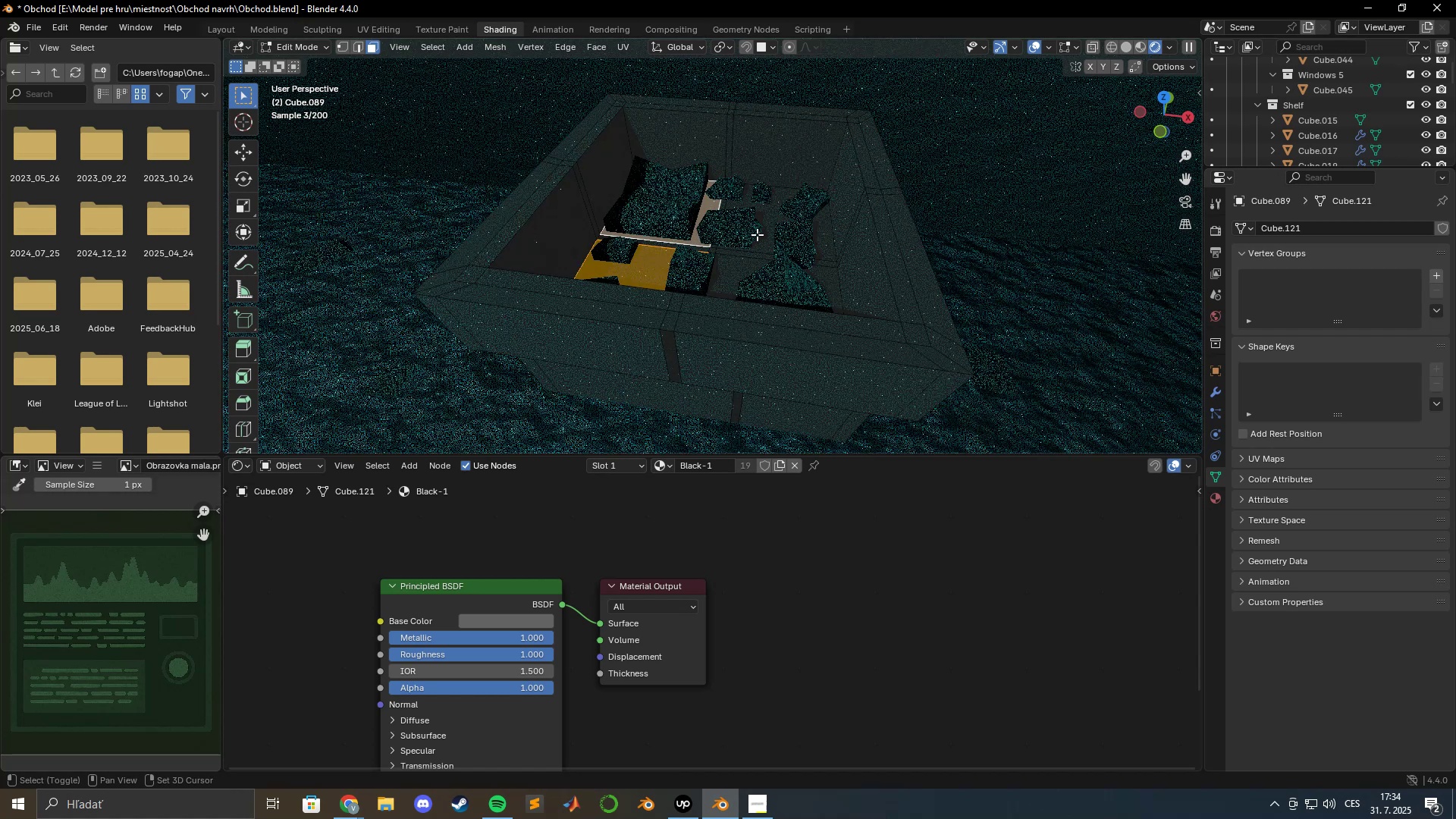 
double_click([757, 234])
 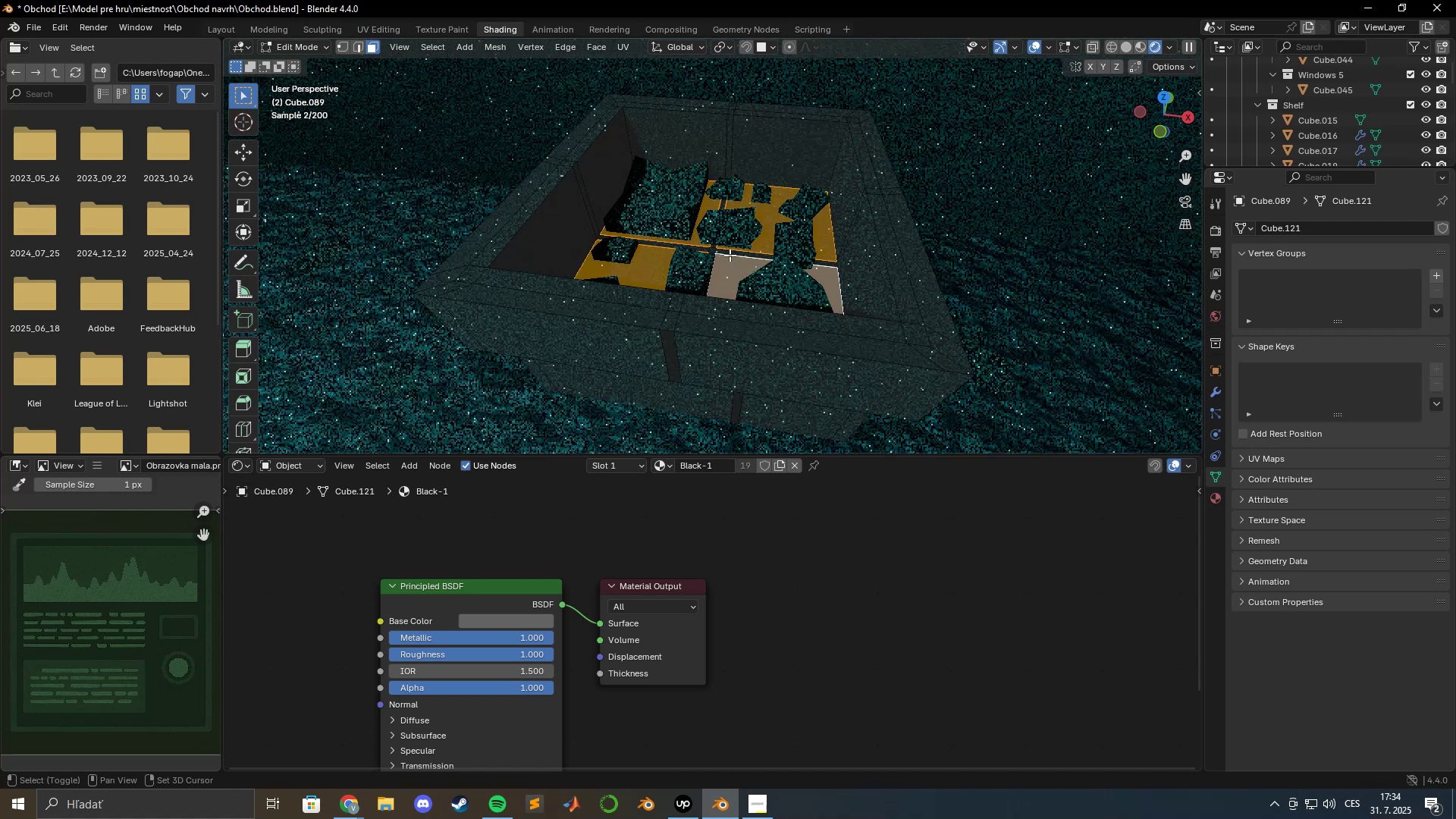 
hold_key(key=ShiftLeft, duration=1.52)
left_click([728, 252])
 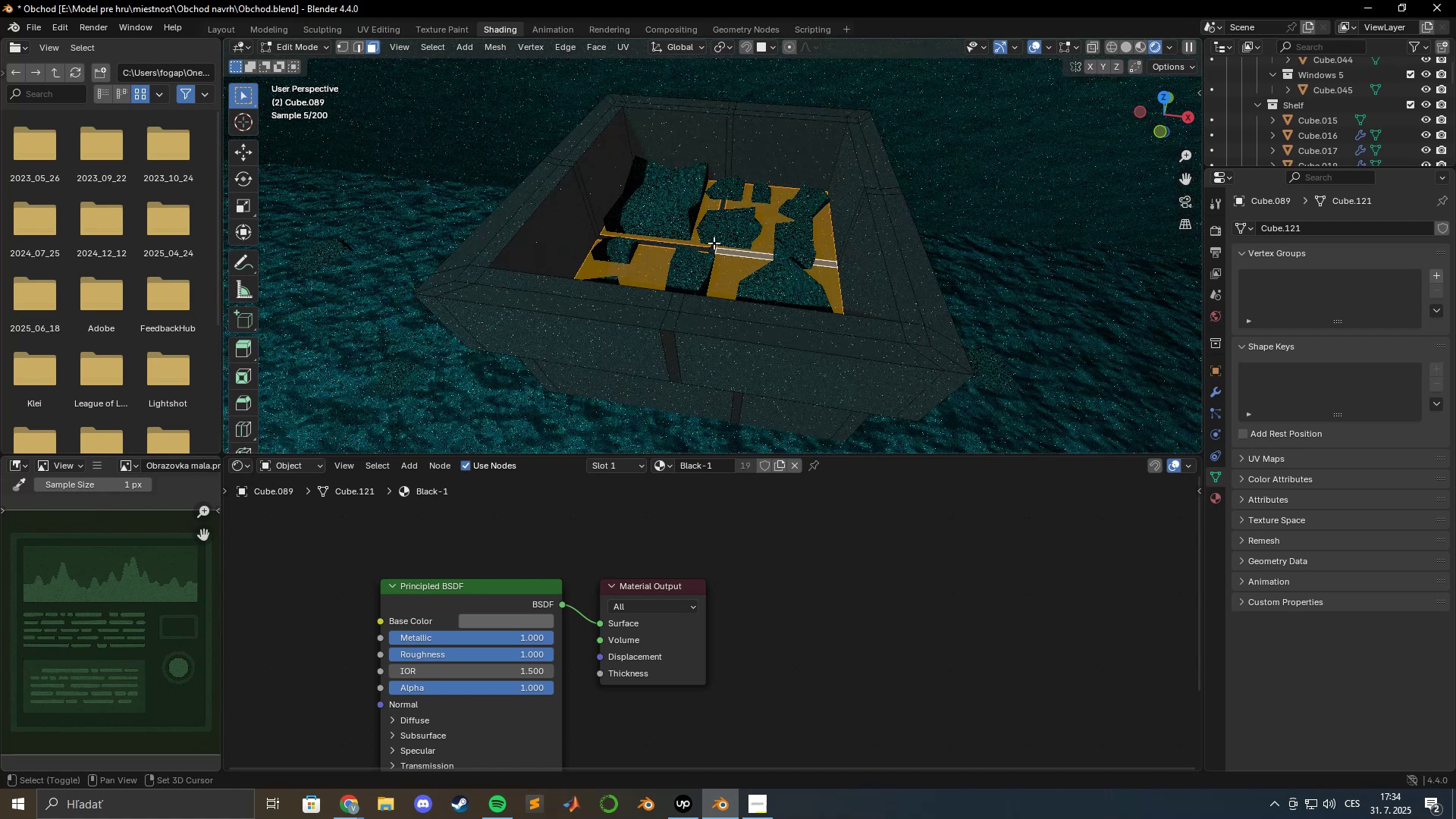 
left_click([714, 243])
 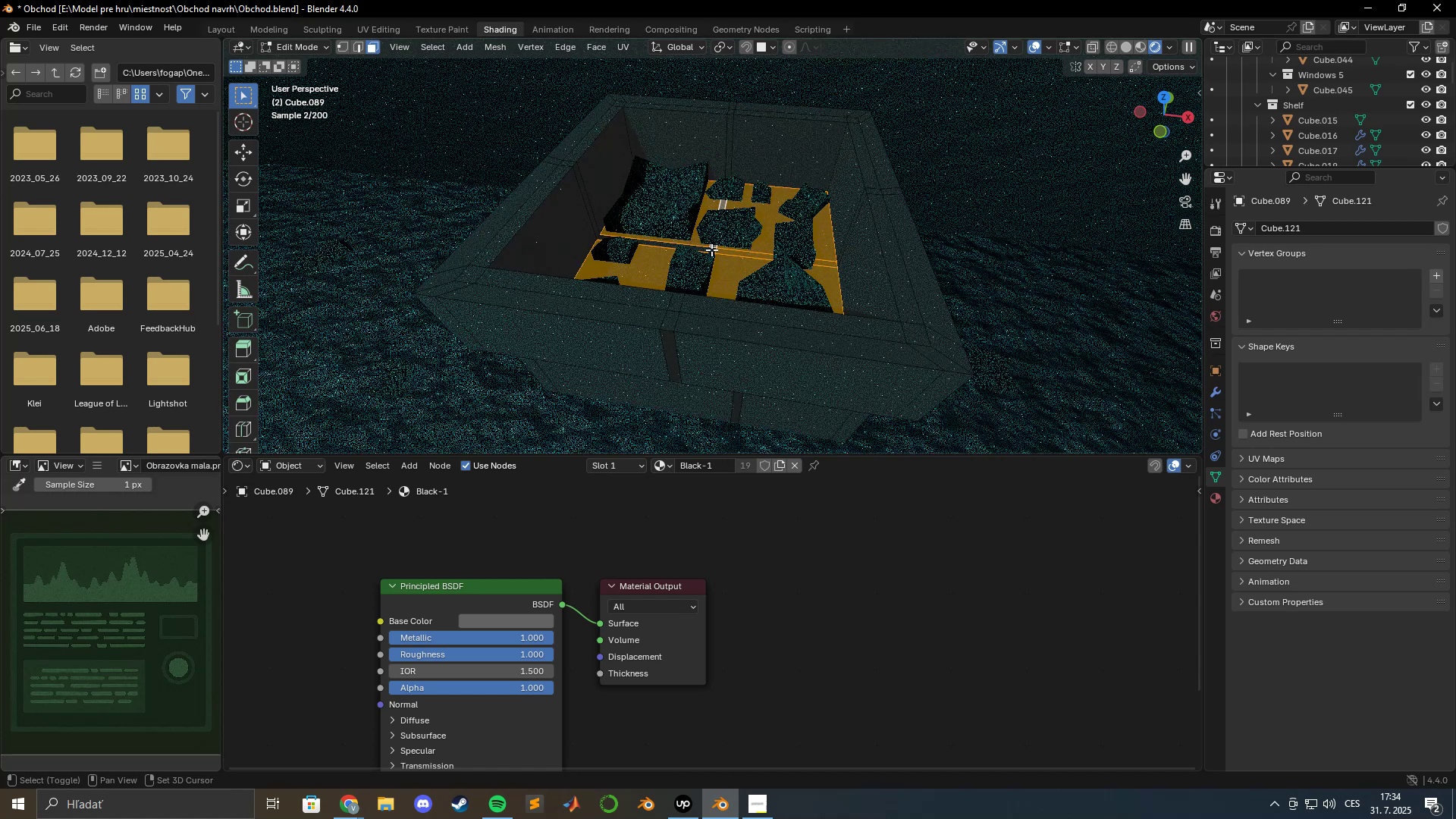 
hold_key(key=ShiftLeft, duration=0.78)
double_click([711, 249])
 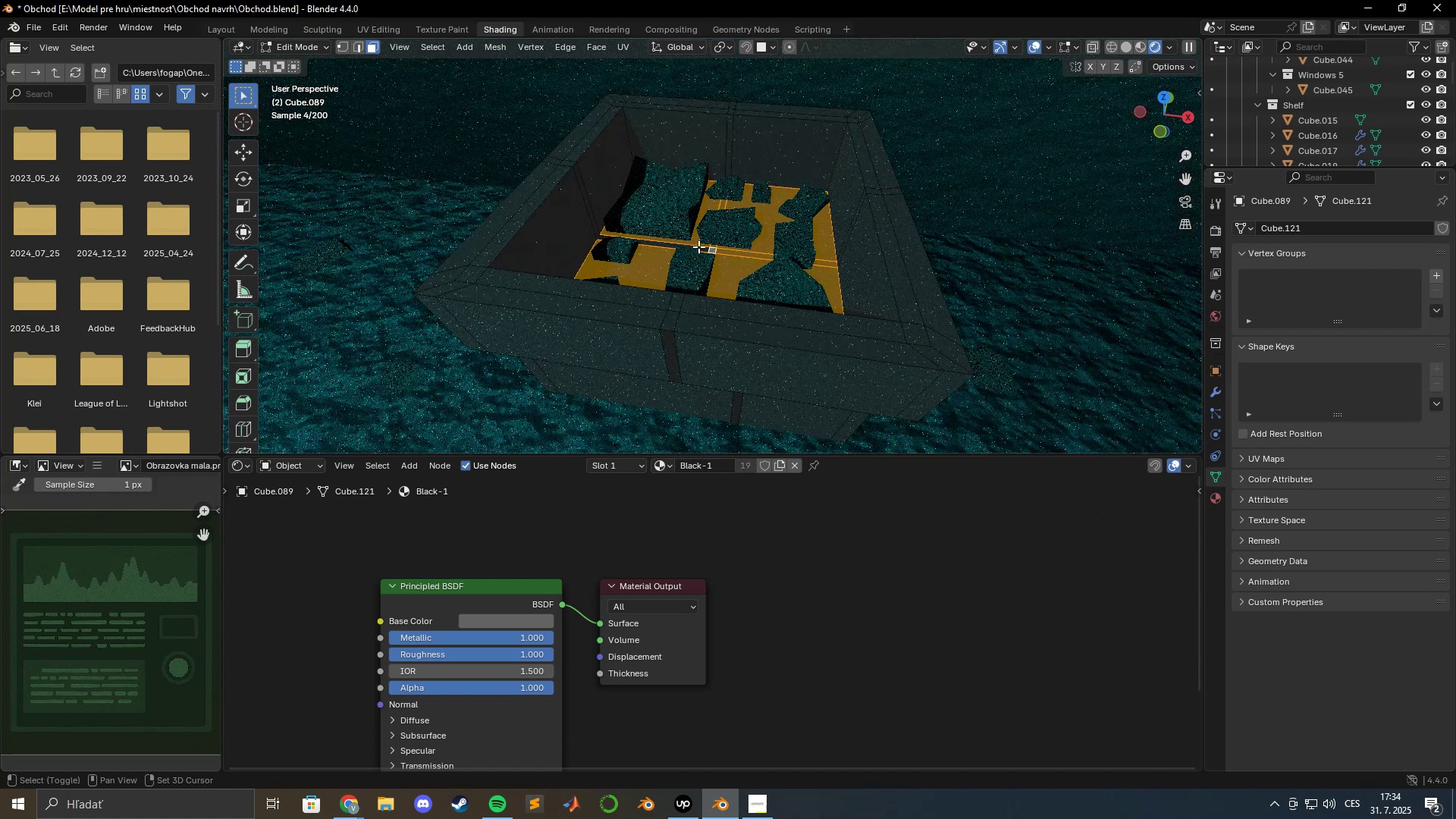 
triple_click([698, 246])
 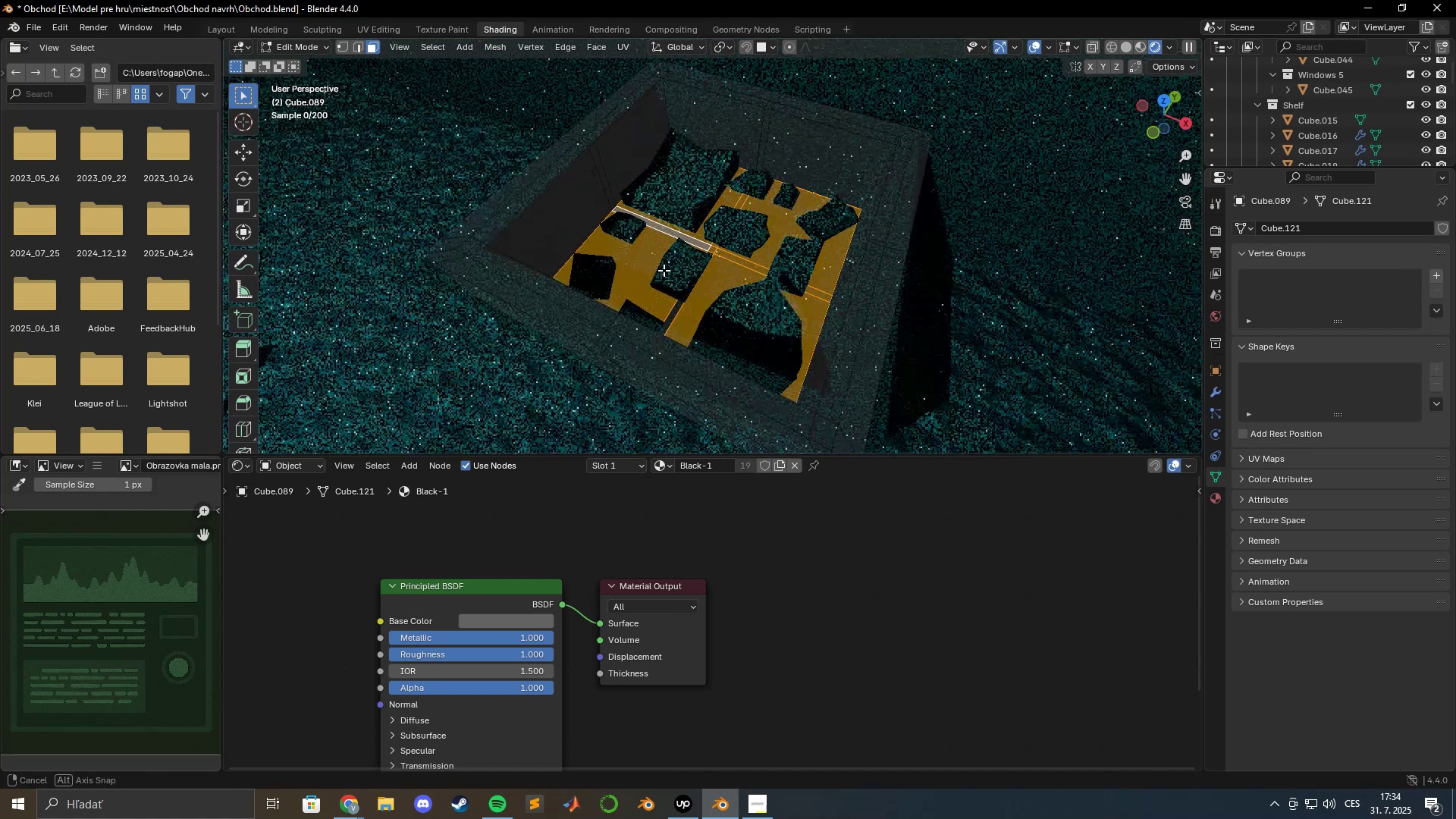 
hold_key(key=ShiftLeft, duration=0.93)
left_click([673, 311])
 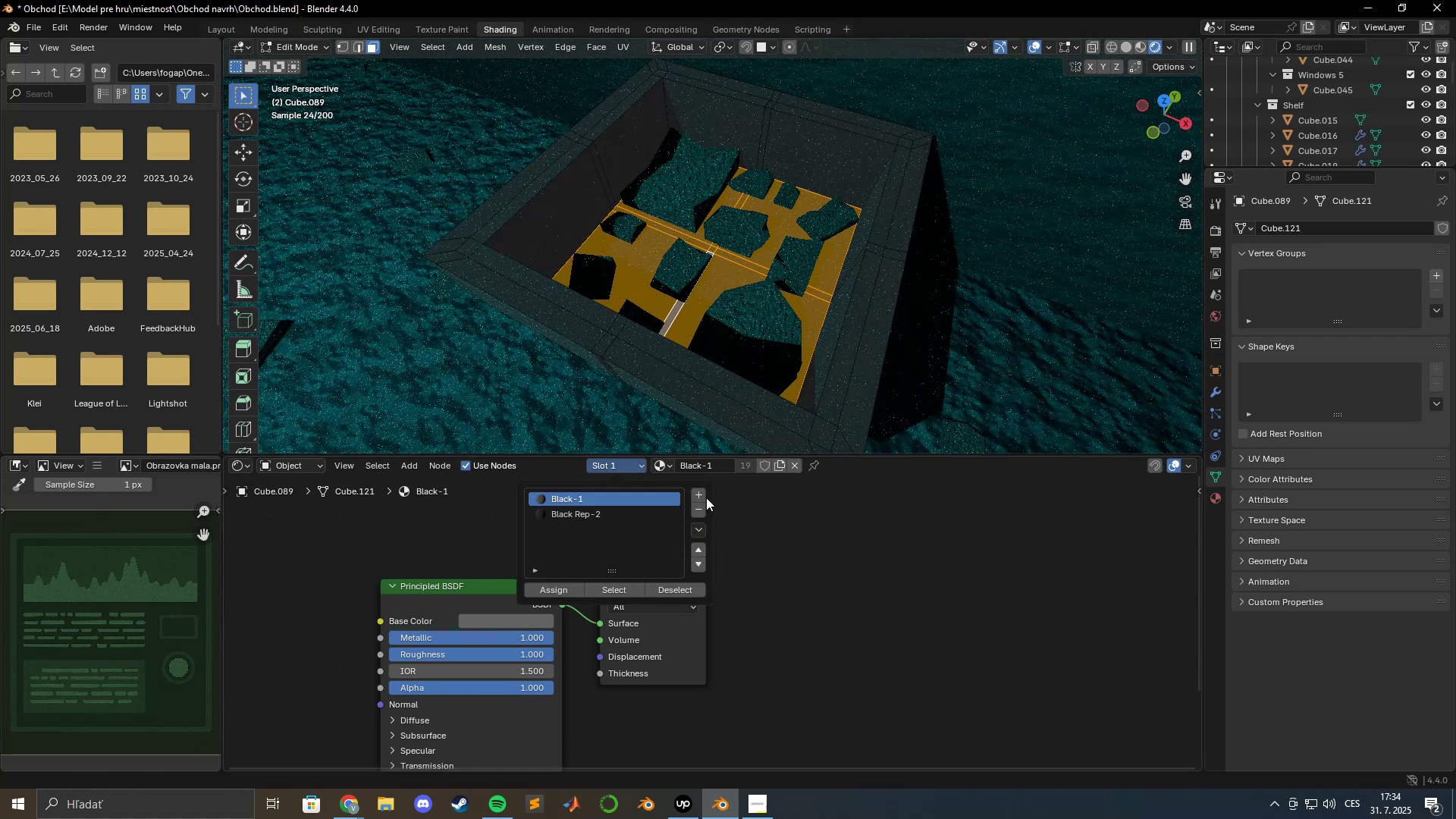 
left_click([704, 495])
 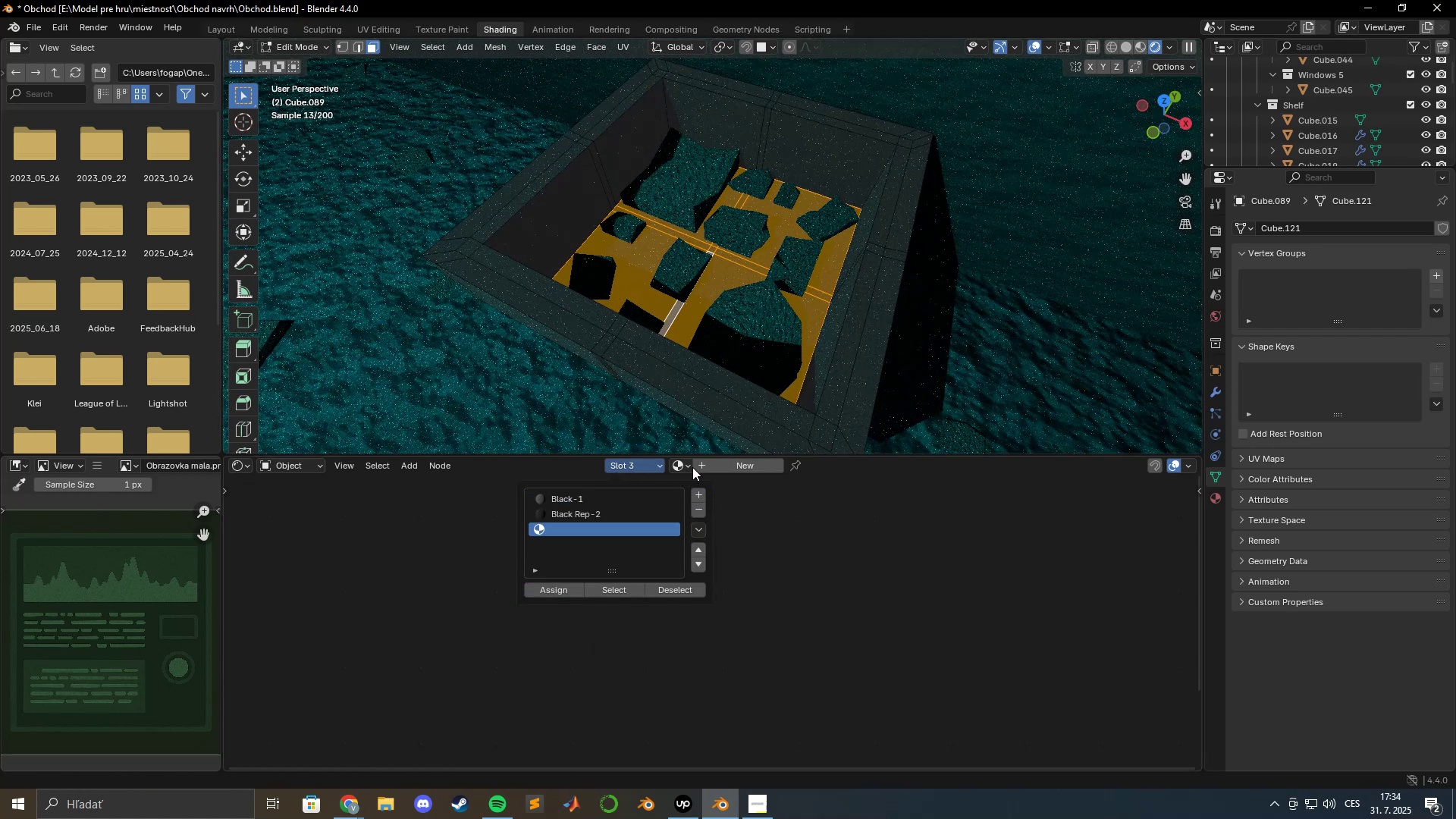 
left_click([688, 464])
 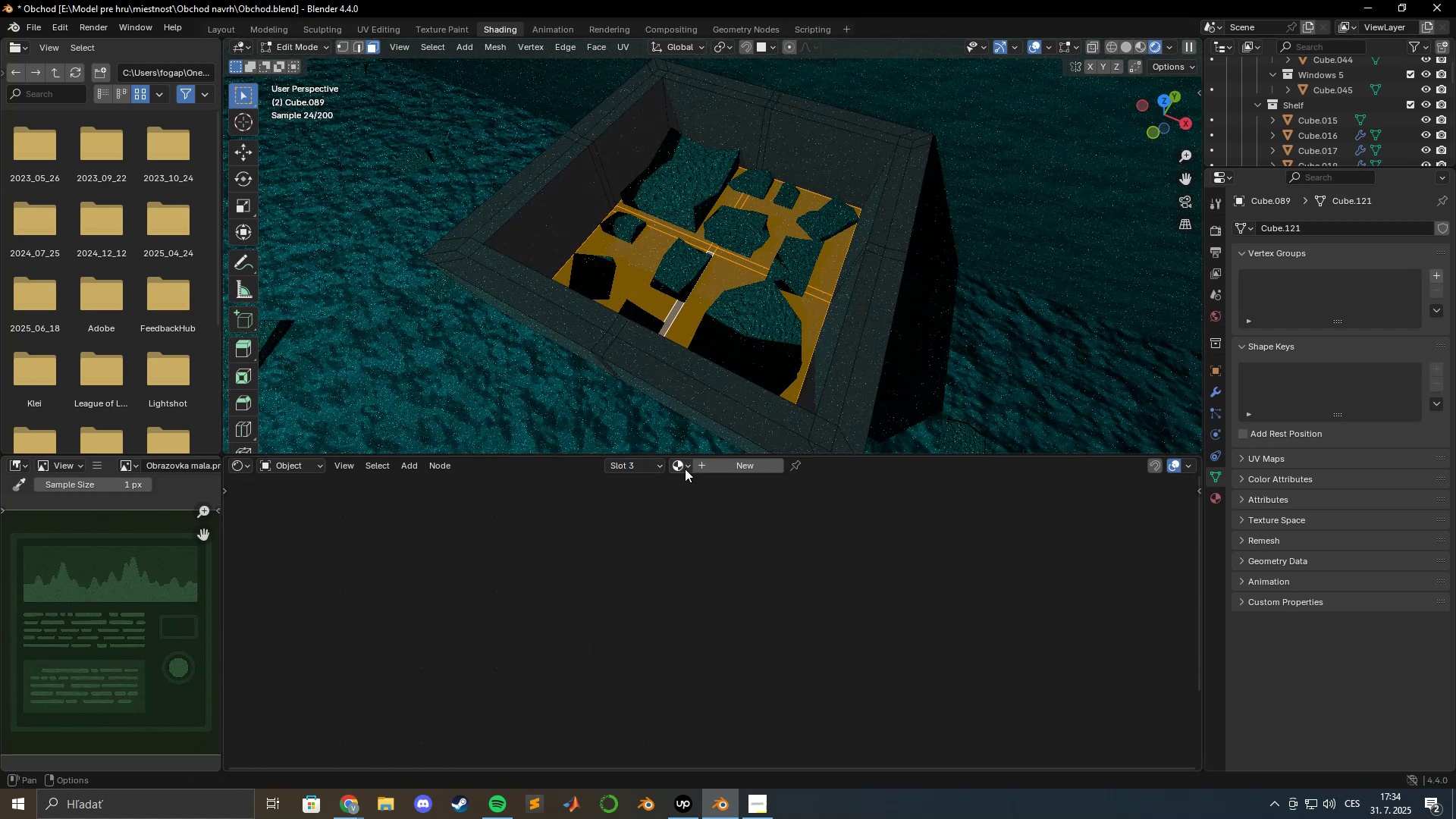 
left_click([685, 469])
 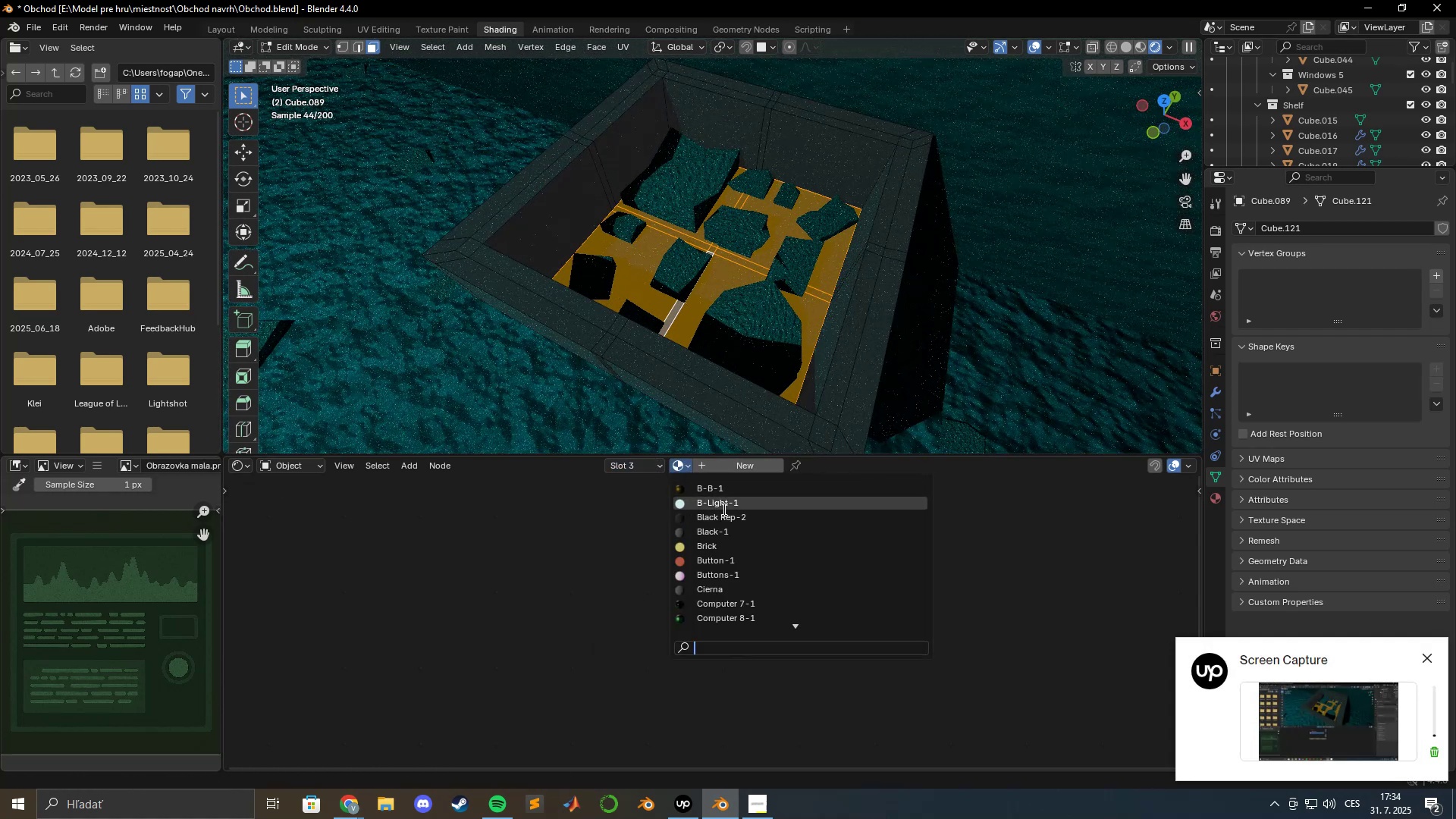 
type(up)
 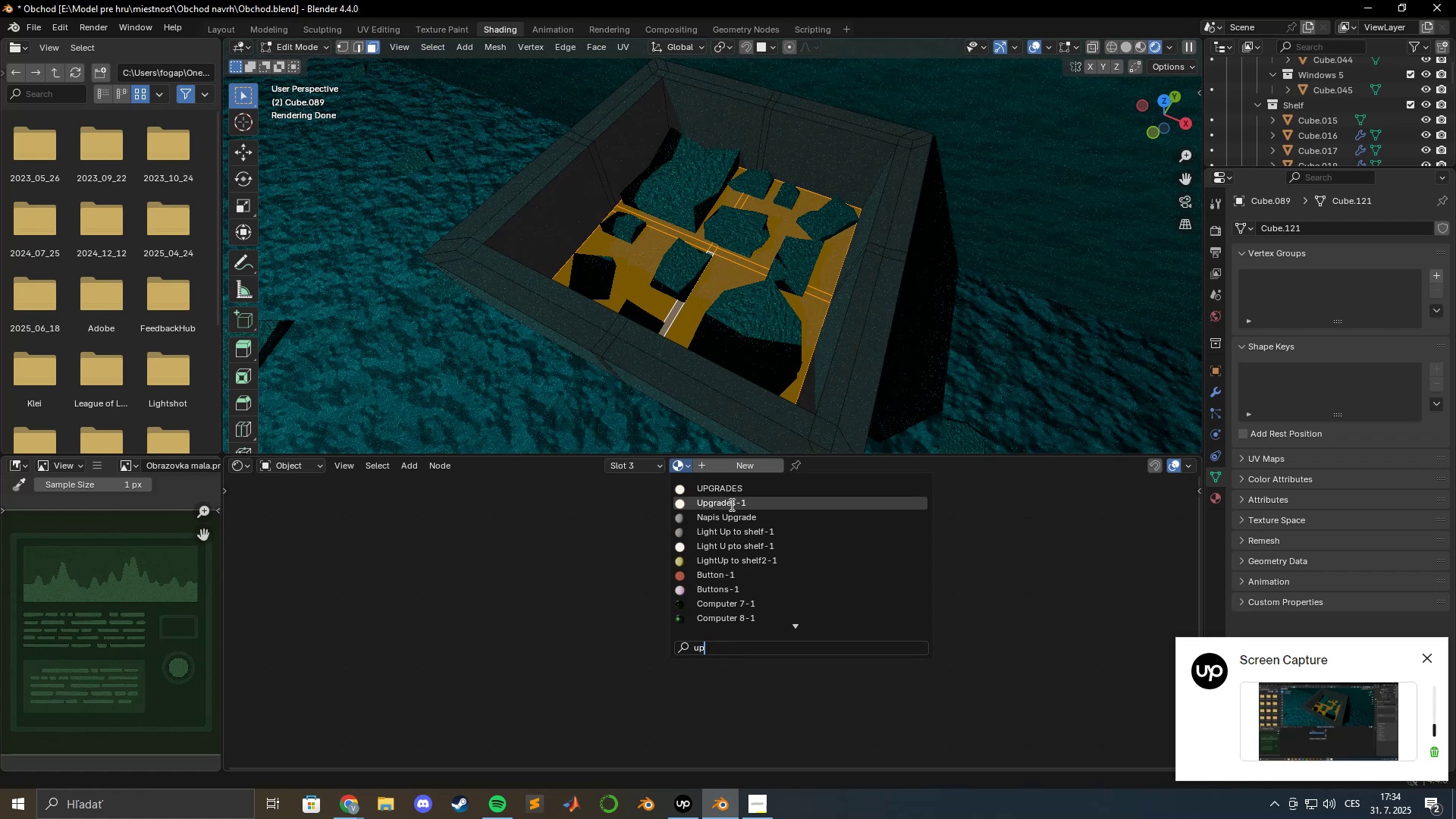 
left_click([733, 504])
 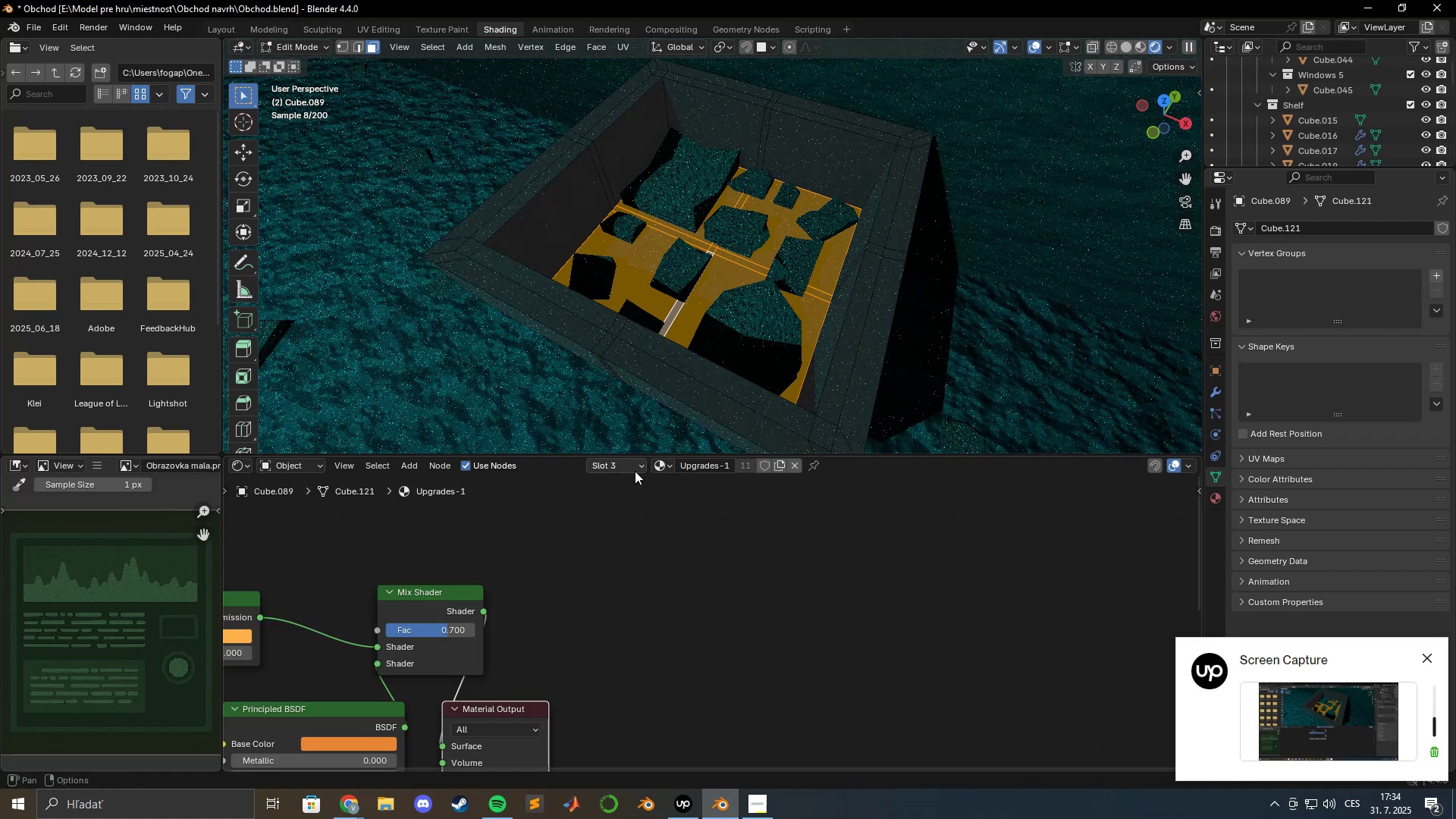 
left_click([635, 470])
 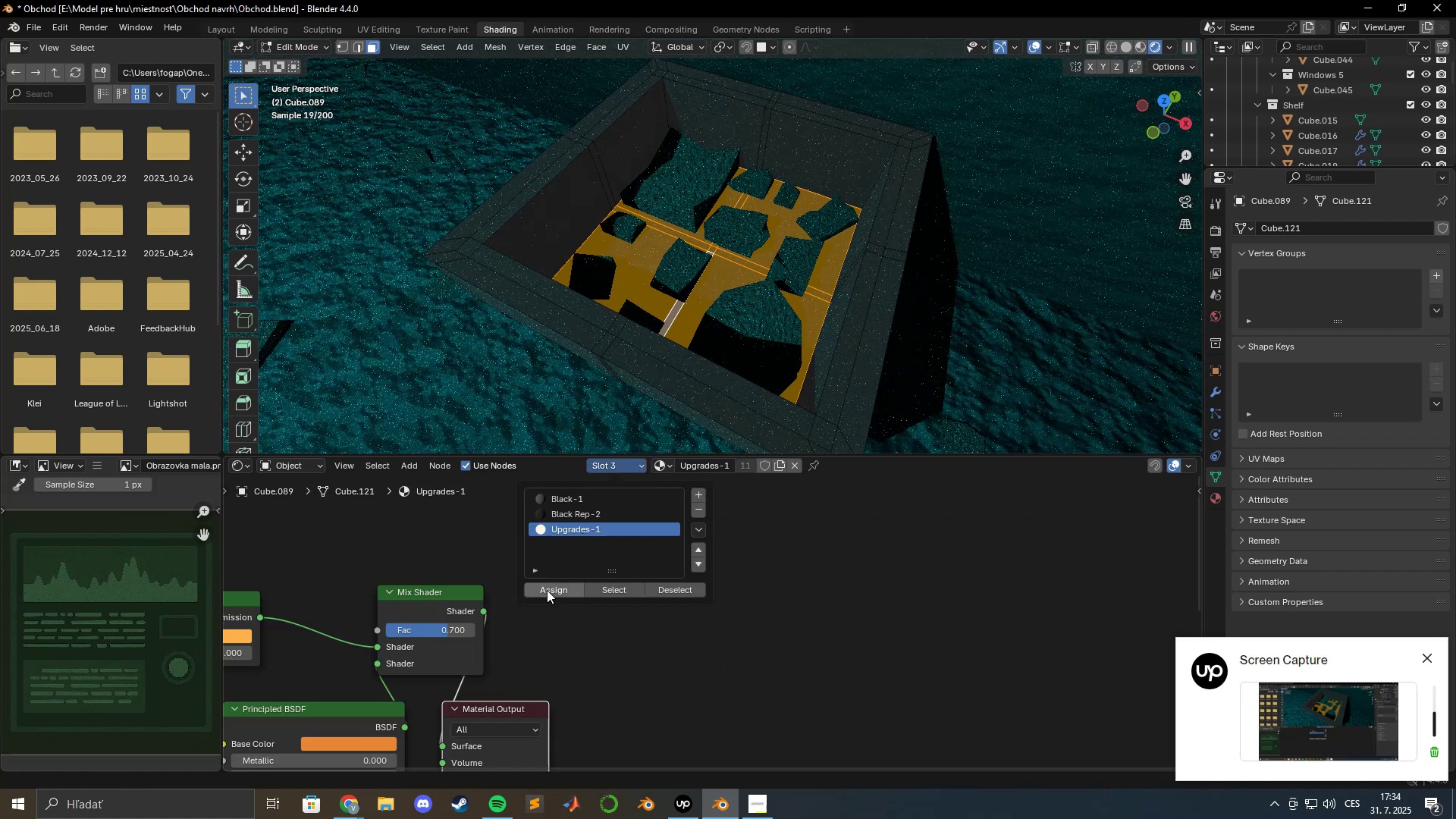 
left_click([547, 590])
 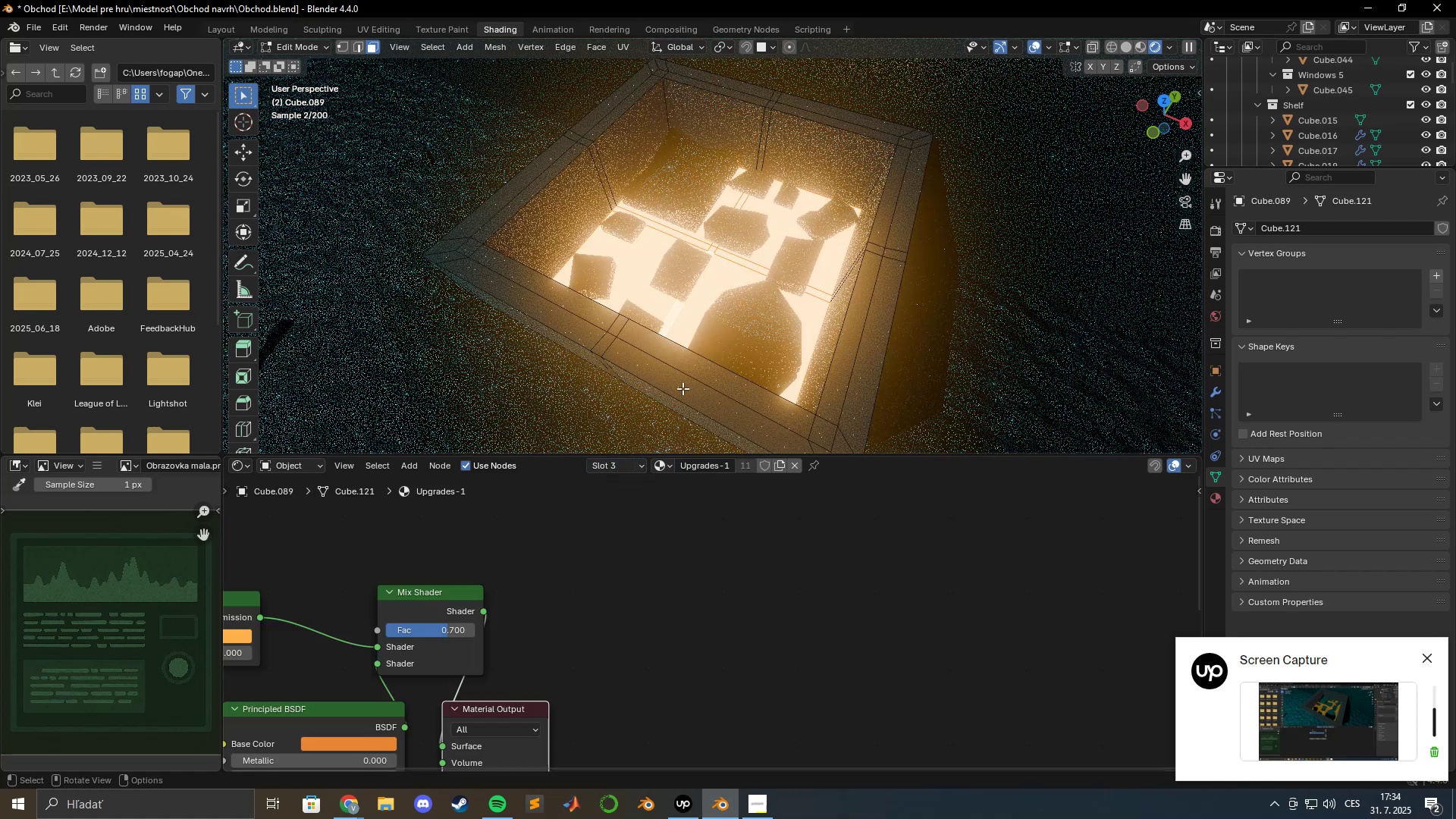 
key(Tab)
 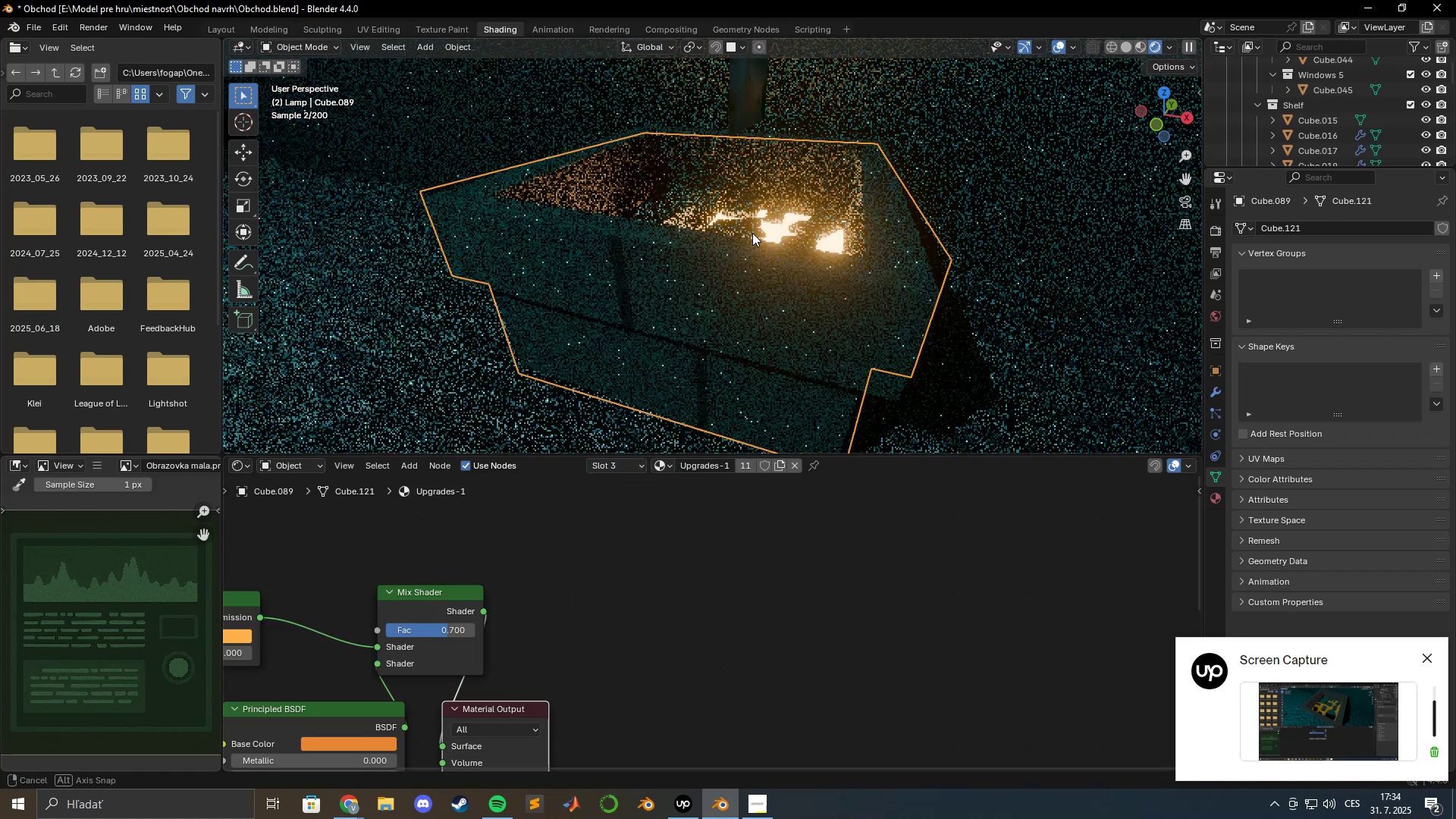 
scroll: coordinate [753, 237], scroll_direction: down, amount: 2.0
 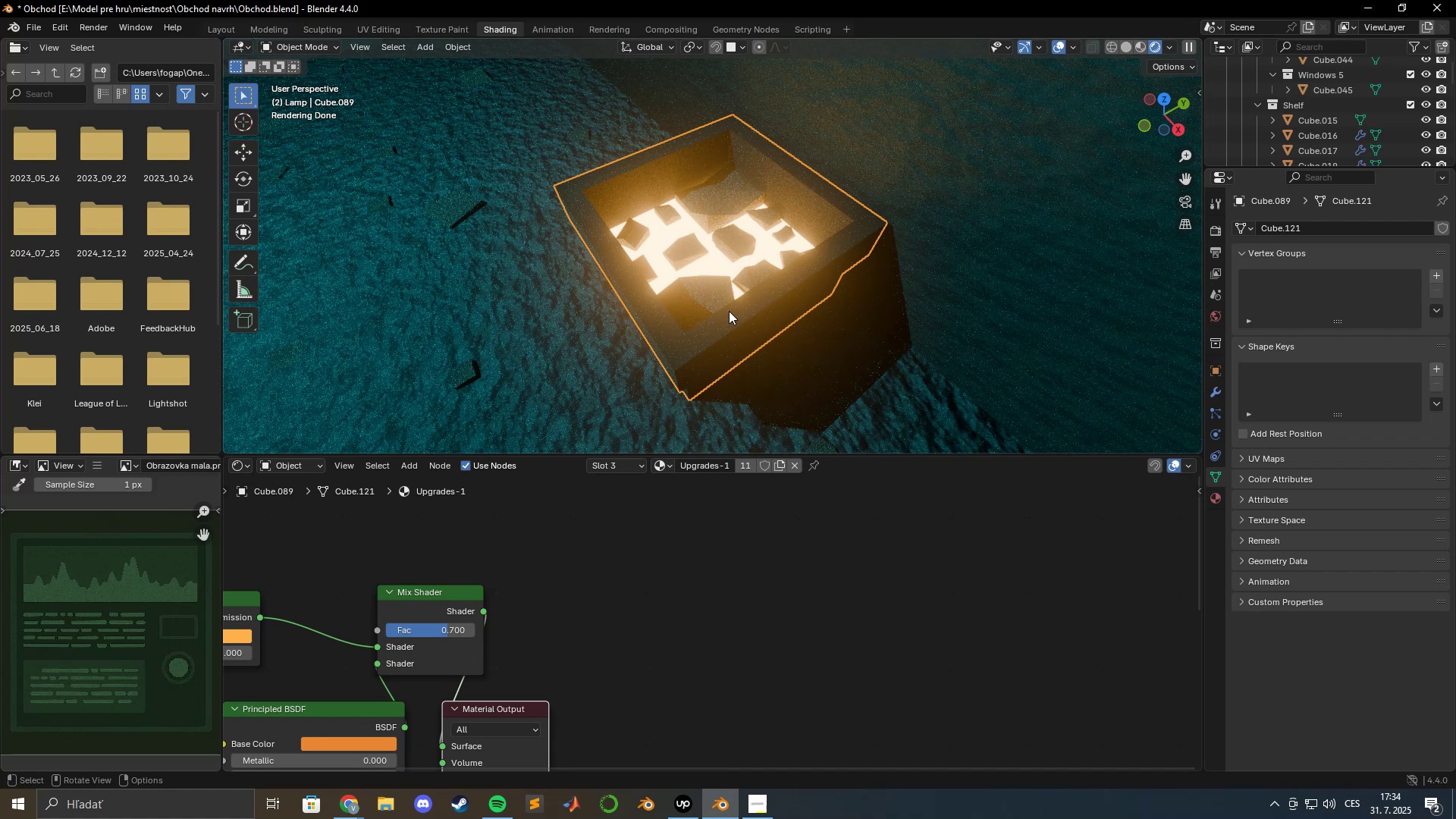 
wait(21.42)
 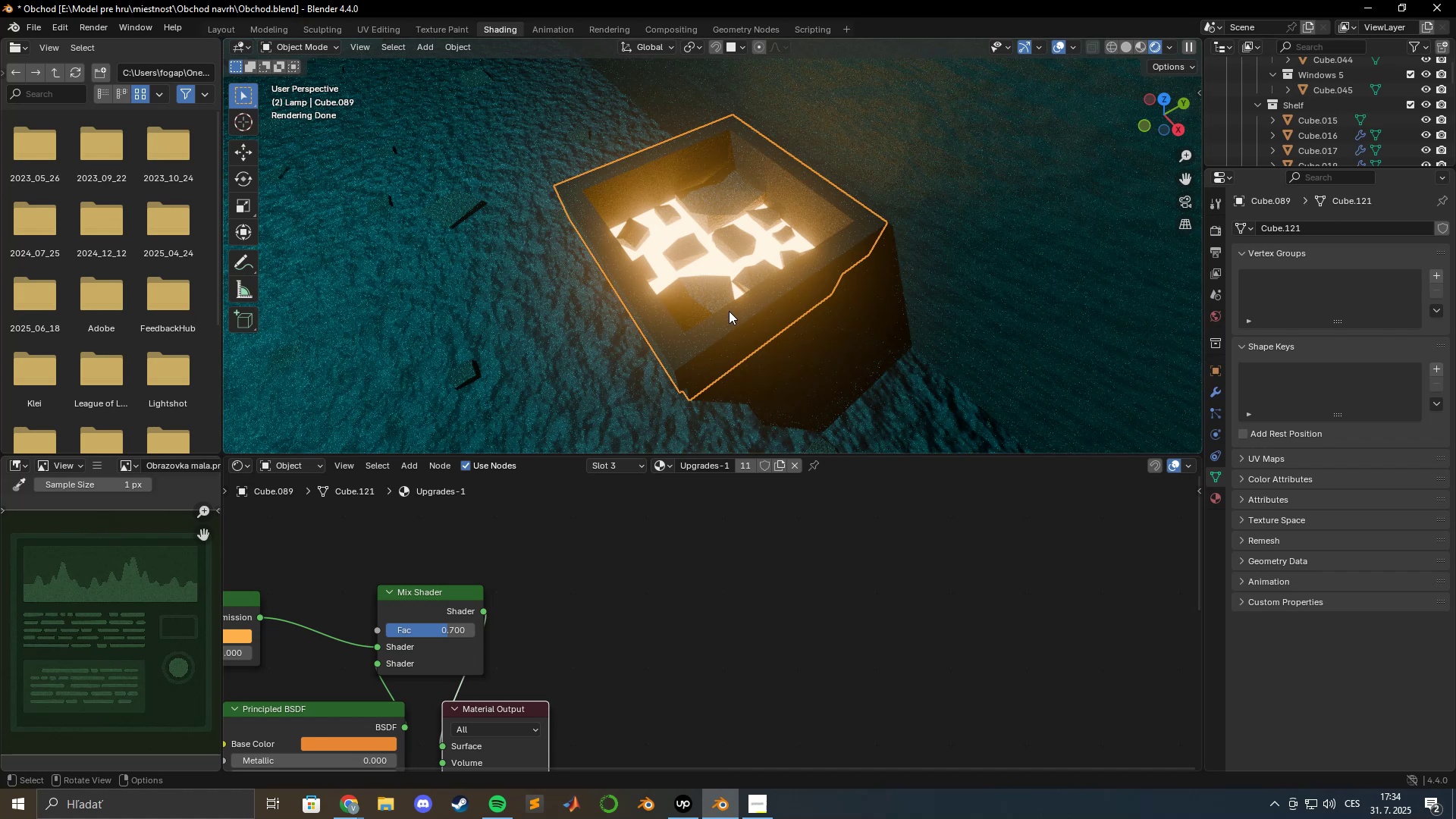 
scroll: coordinate [720, 289], scroll_direction: down, amount: 2.0
 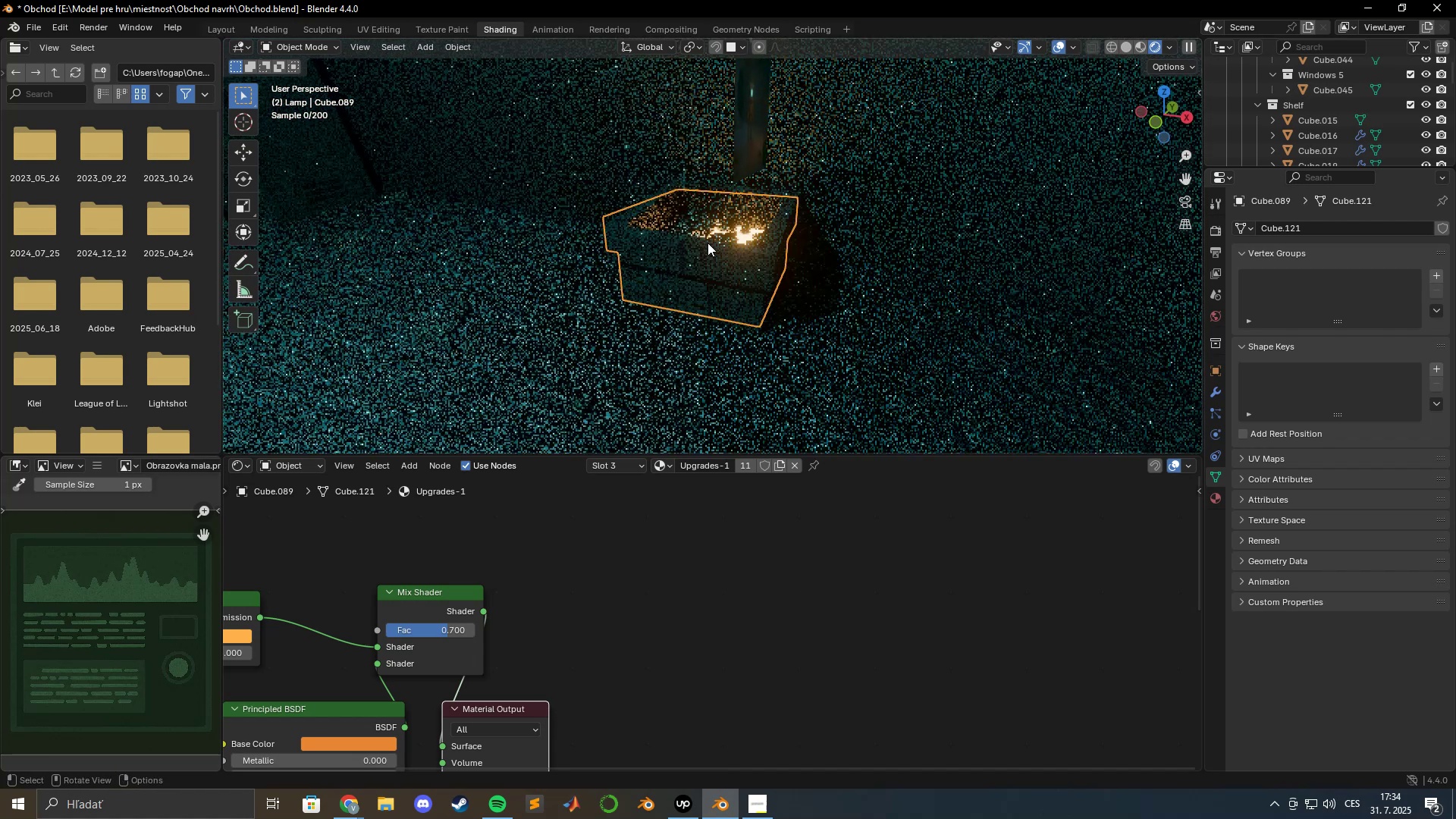 
key(CapsLock)
 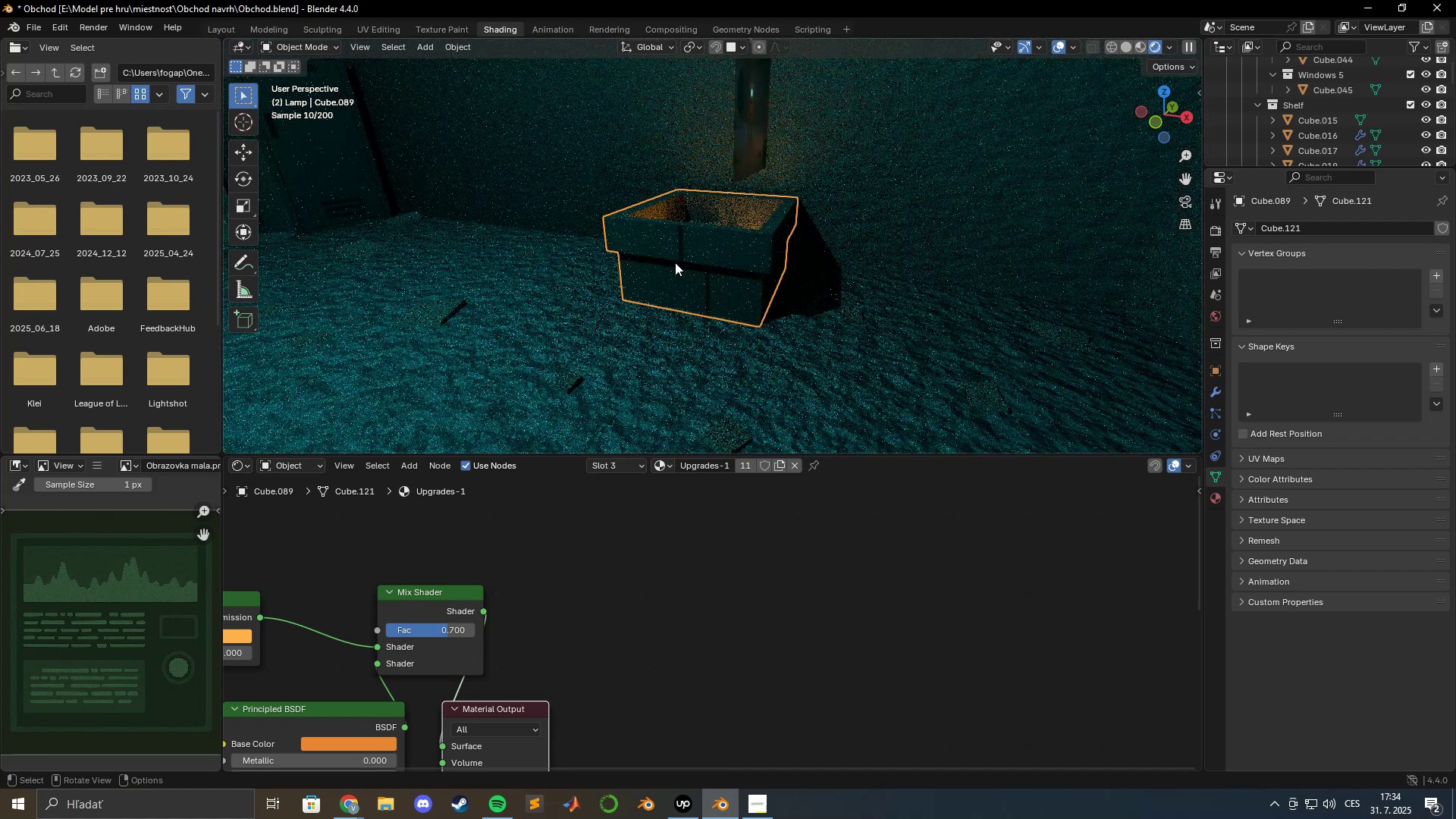 
key(CapsLock)
 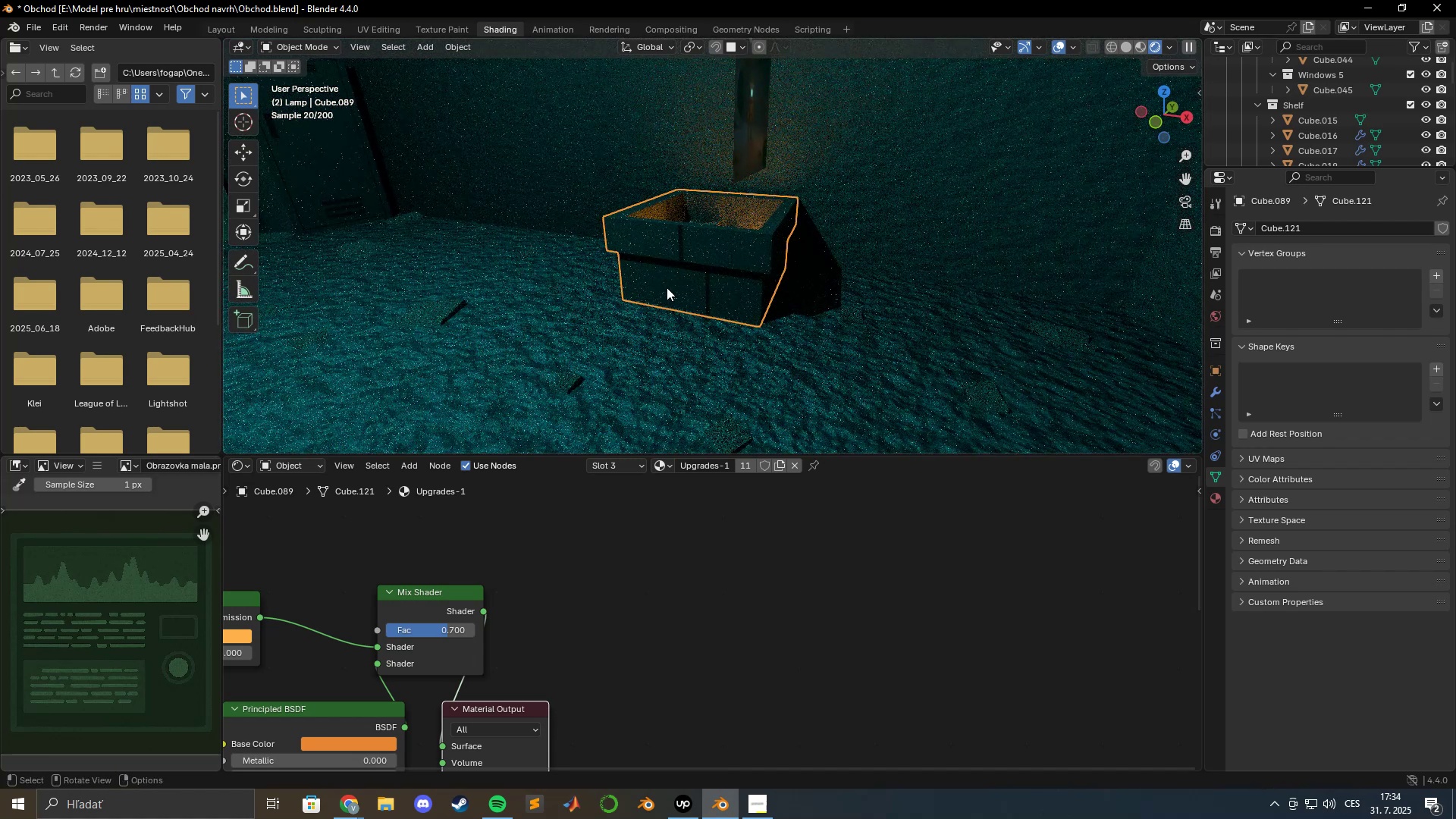 
hold_key(key=ShiftLeft, duration=0.59)
 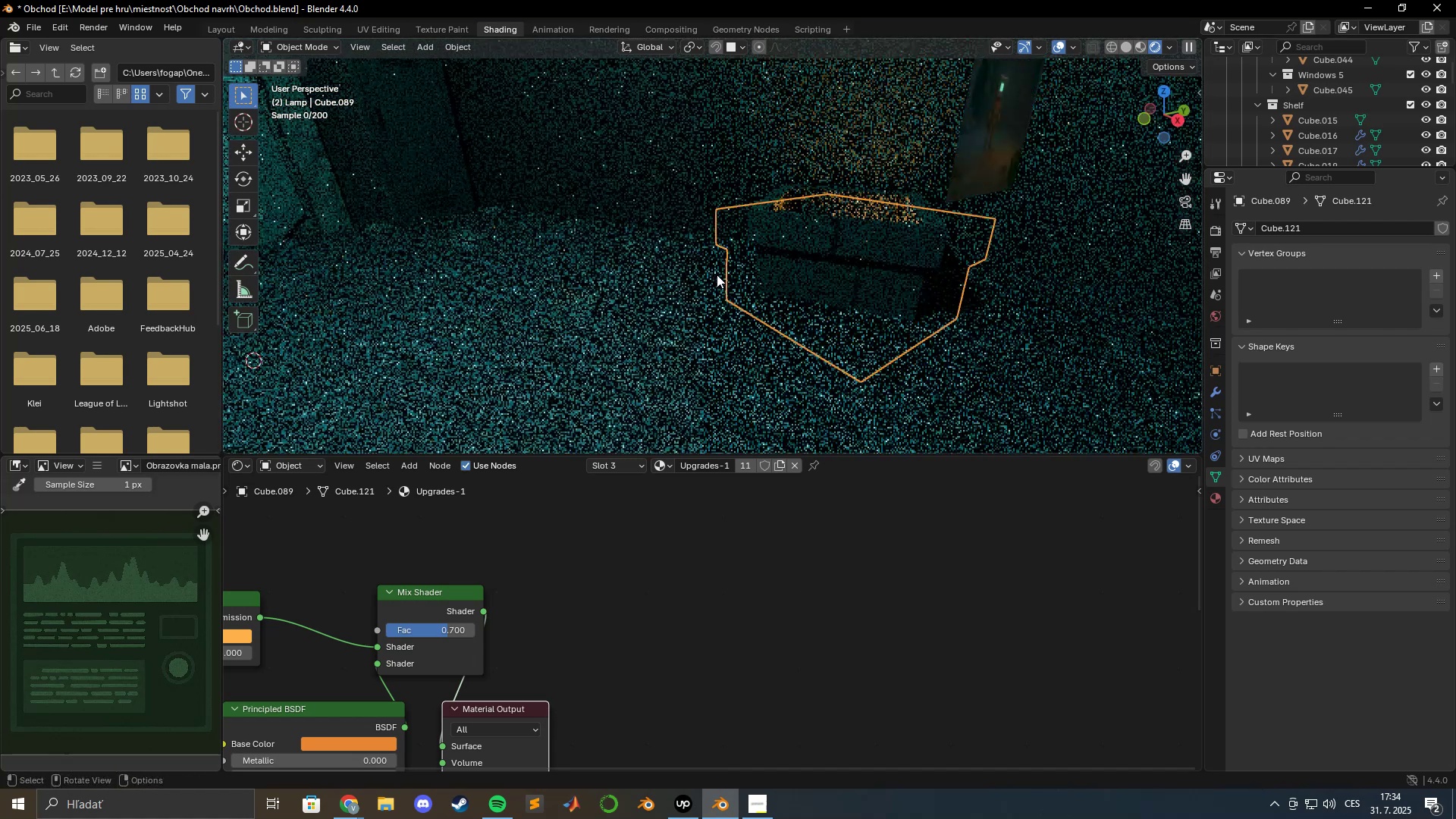 
hold_key(key=ShiftLeft, duration=0.43)
 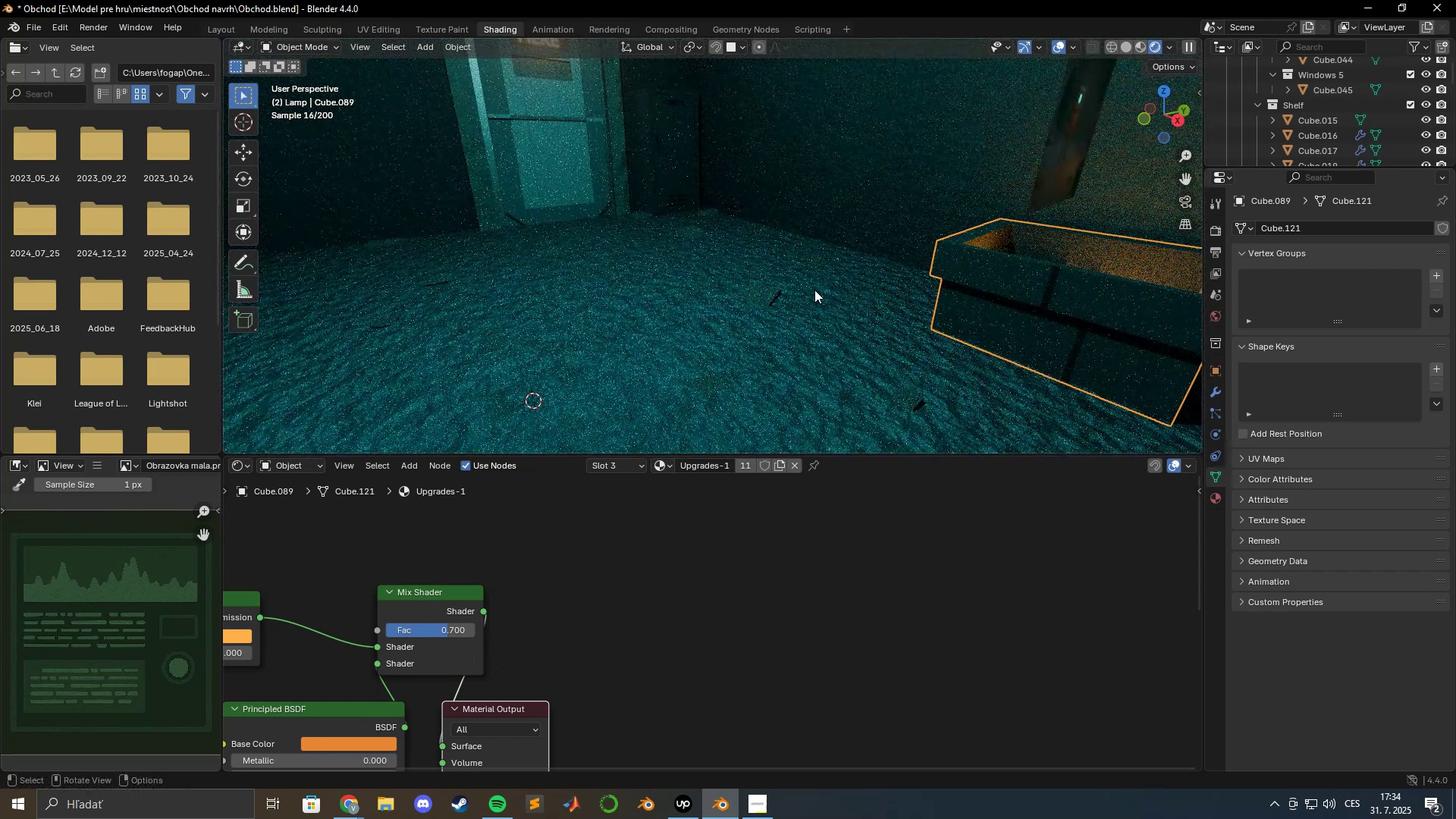 
hold_key(key=ShiftLeft, duration=1.06)
 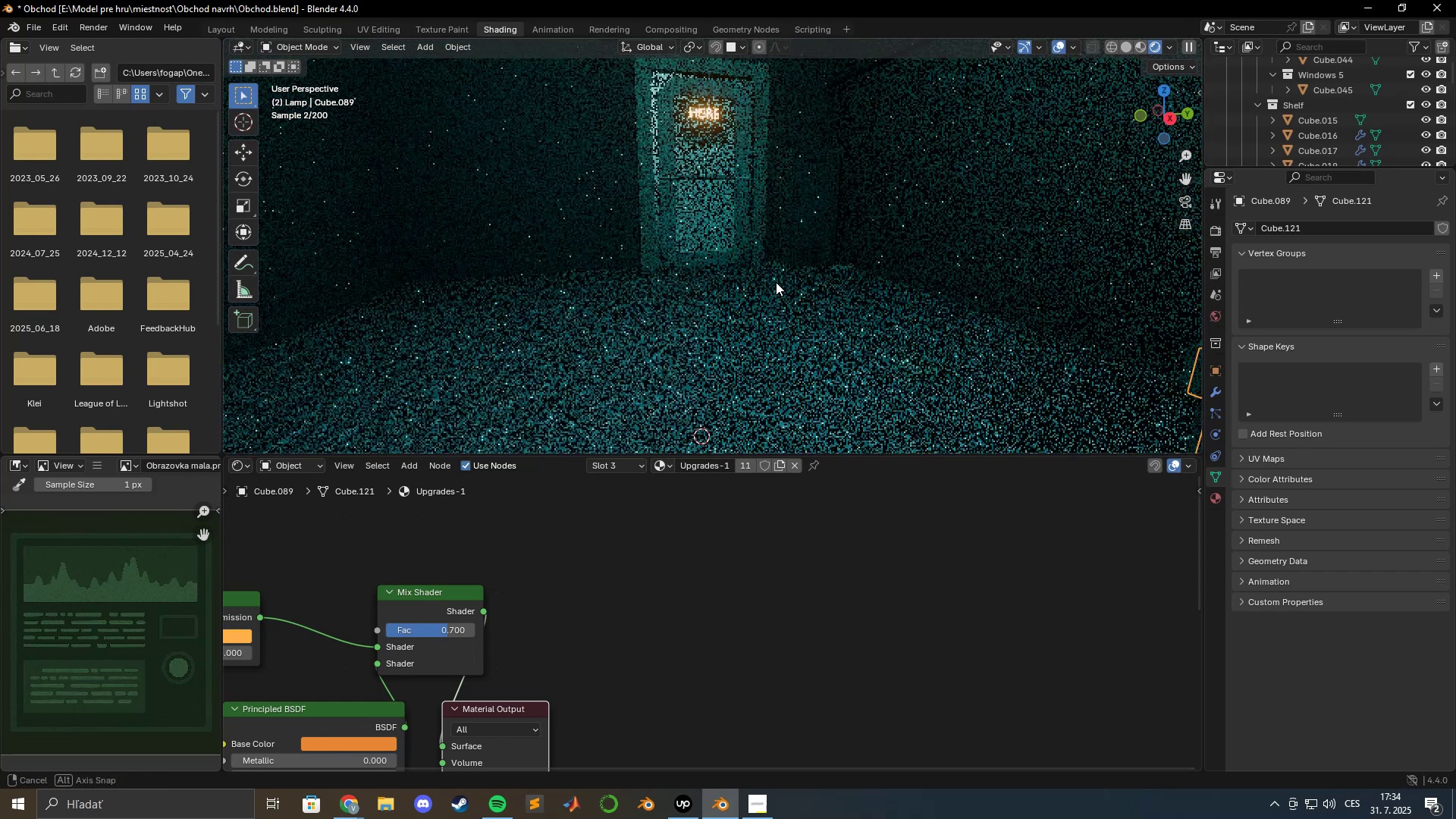 
hold_key(key=ShiftLeft, duration=0.56)
 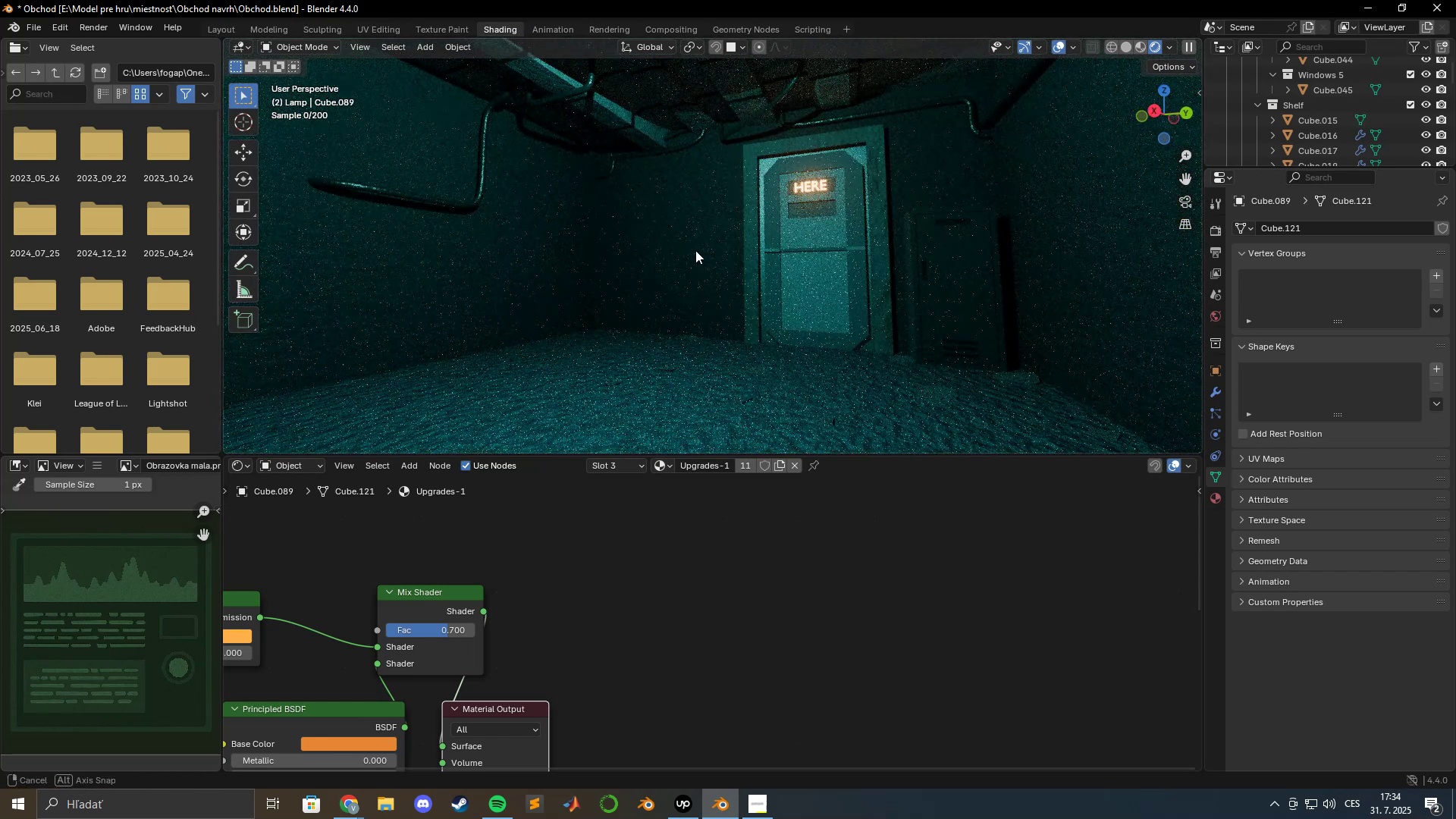 
hold_key(key=ShiftLeft, duration=0.62)
 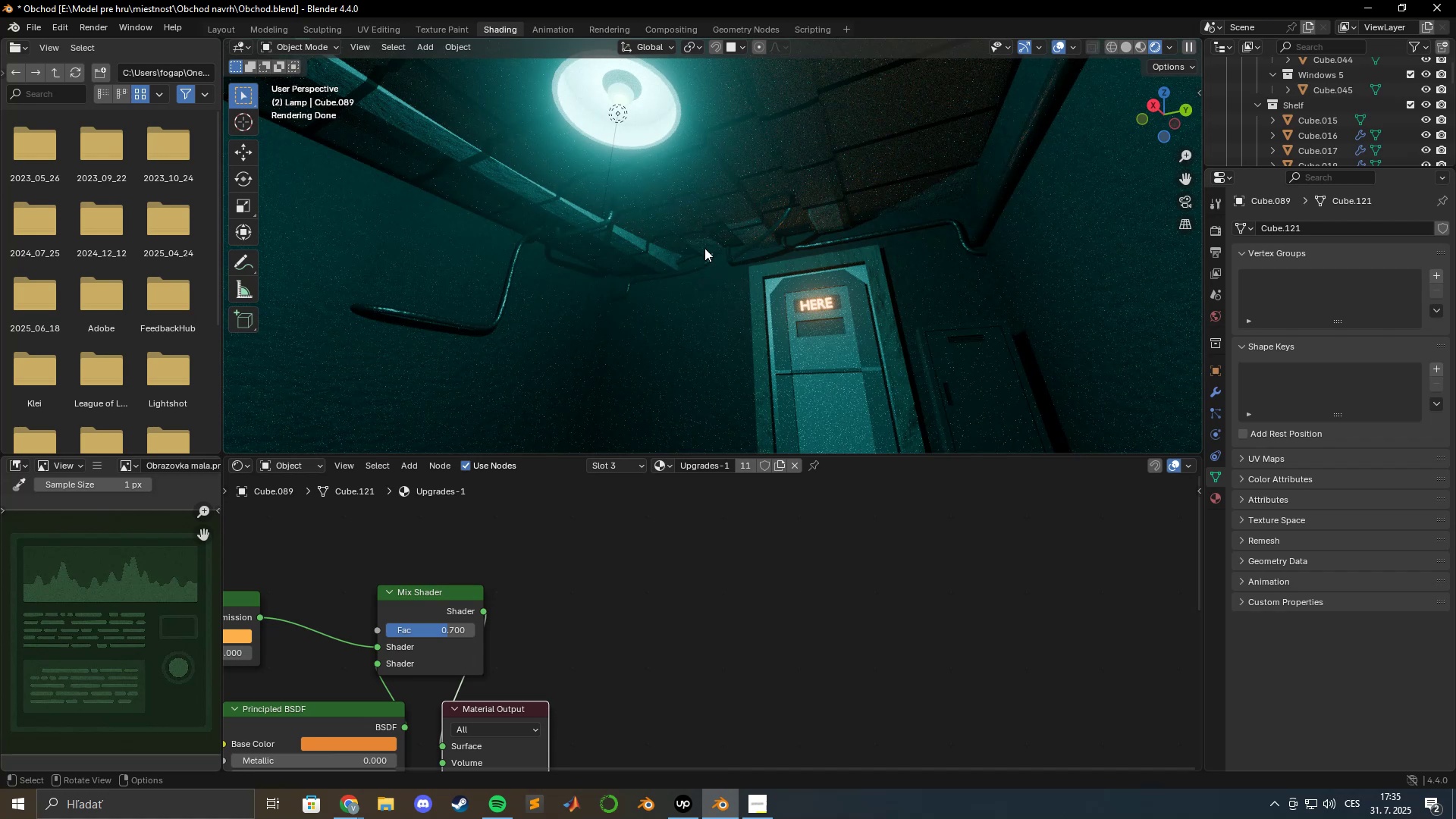 
wait(12.44)
 